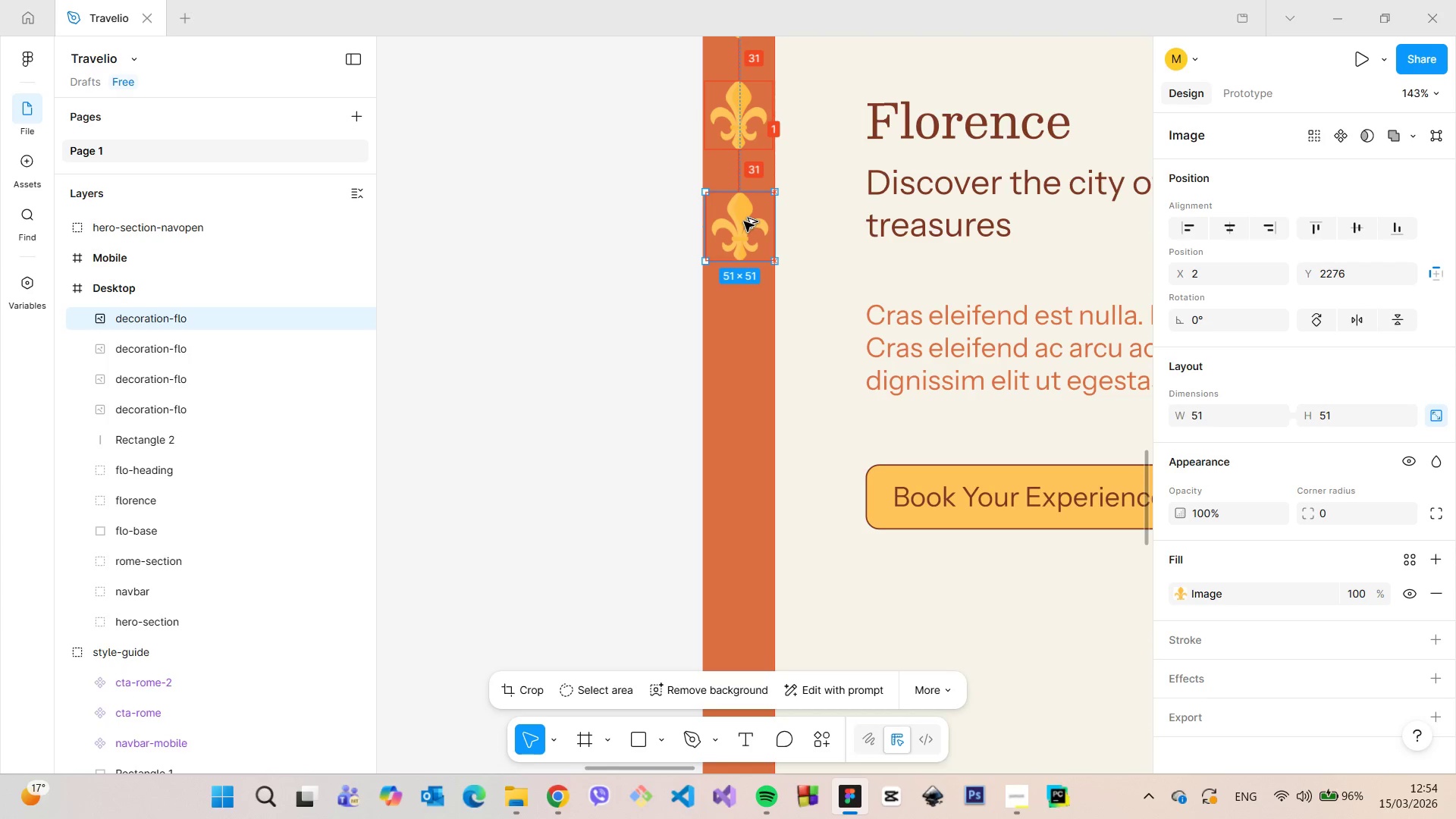 
hold_key(key=AltLeft, duration=1.51)
 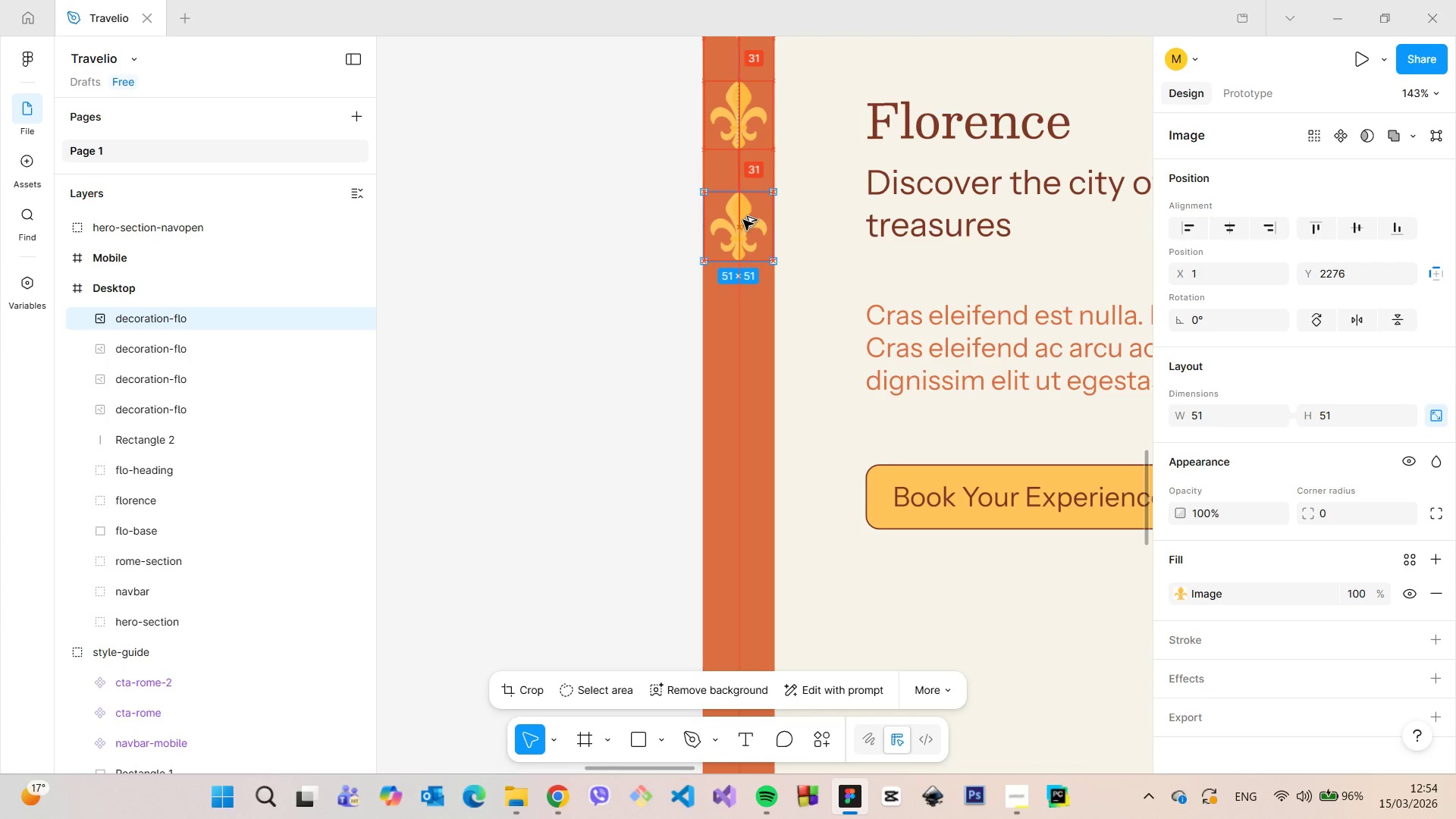 
hold_key(key=AltLeft, duration=1.53)
 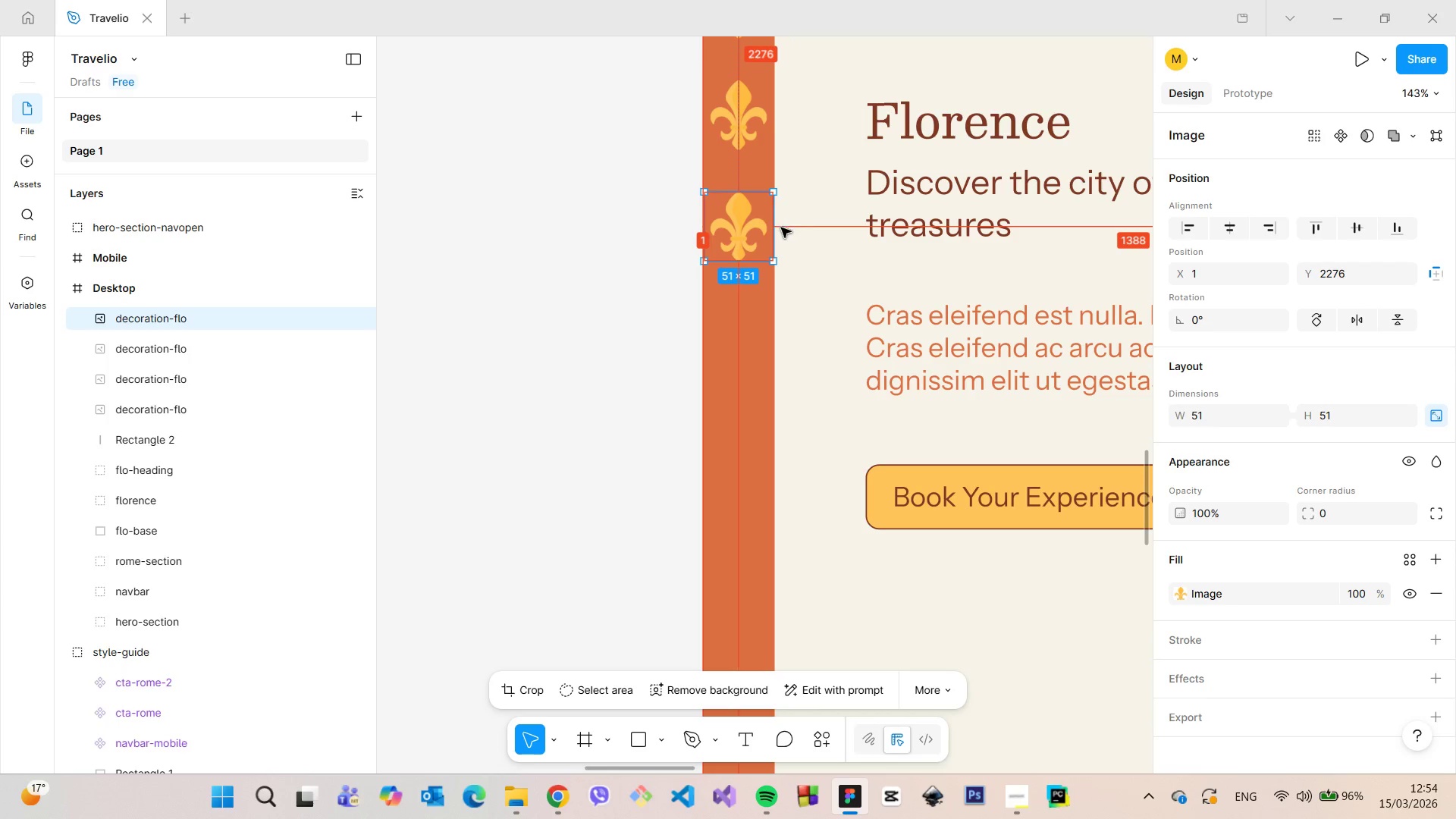 
hold_key(key=AltLeft, duration=1.5)
 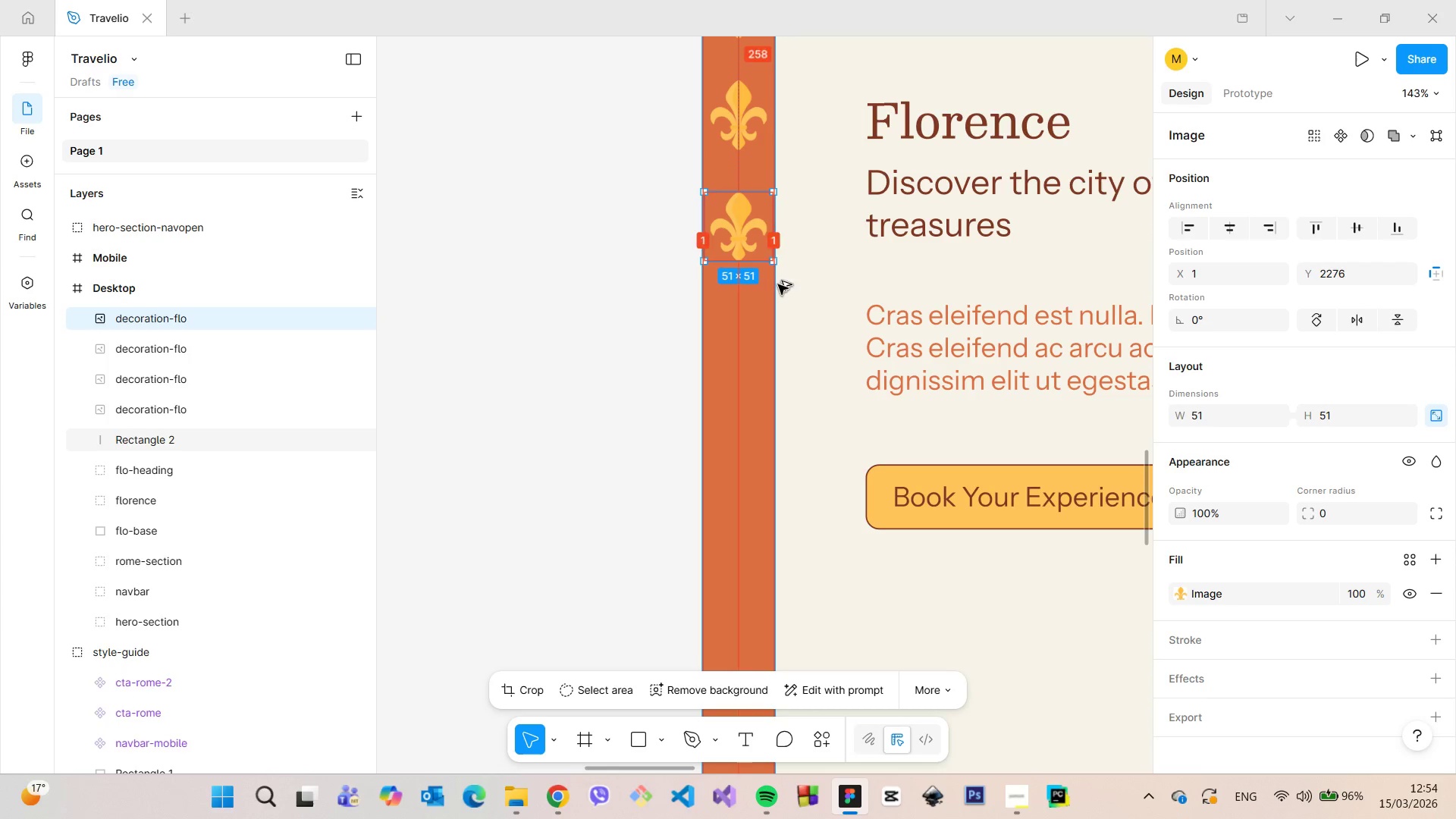 
hold_key(key=AltLeft, duration=0.67)
 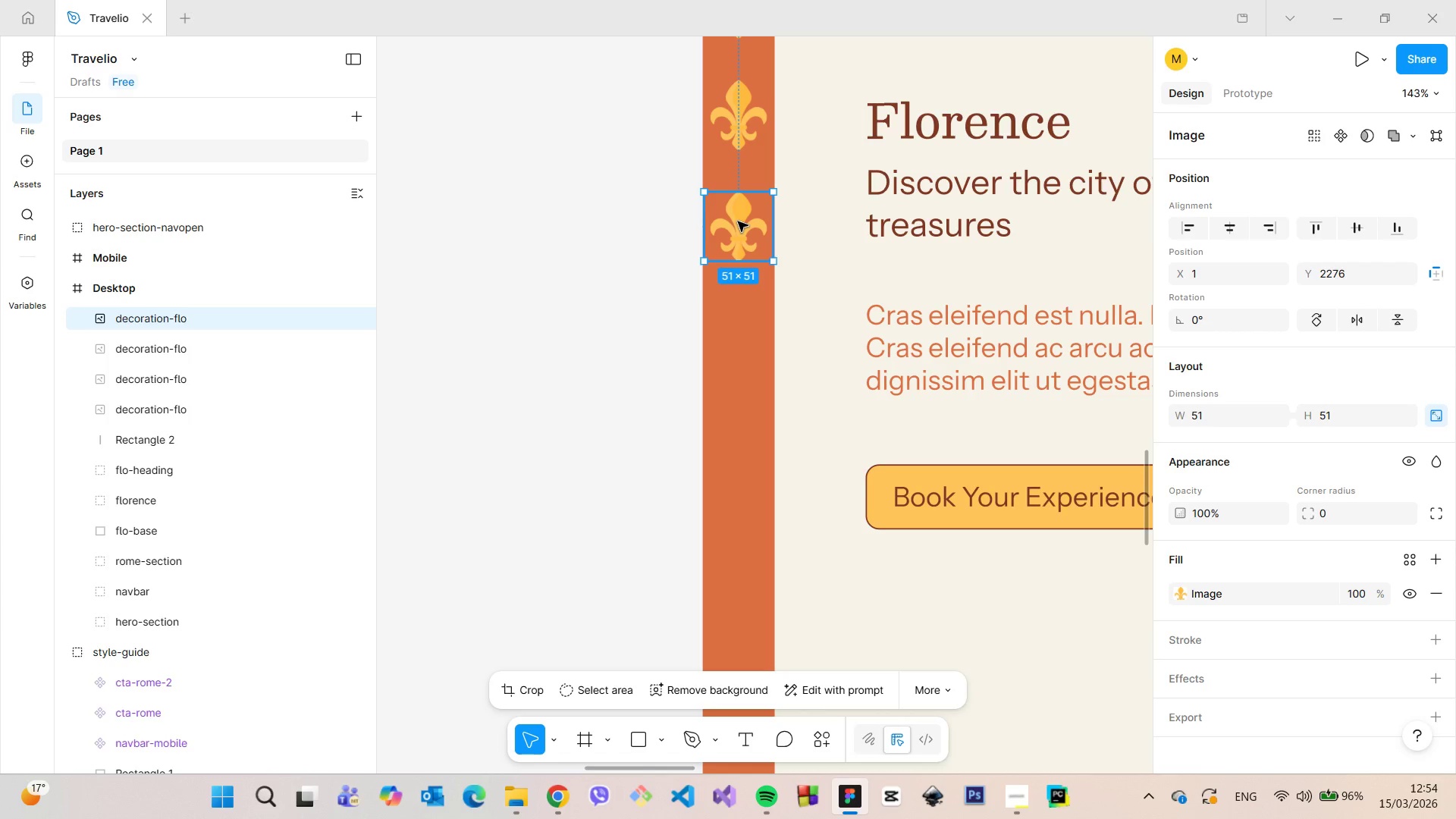 
hold_key(key=AltLeft, duration=1.5)
left_click_drag(start_coordinate=[738, 223], to_coordinate=[738, 337])
 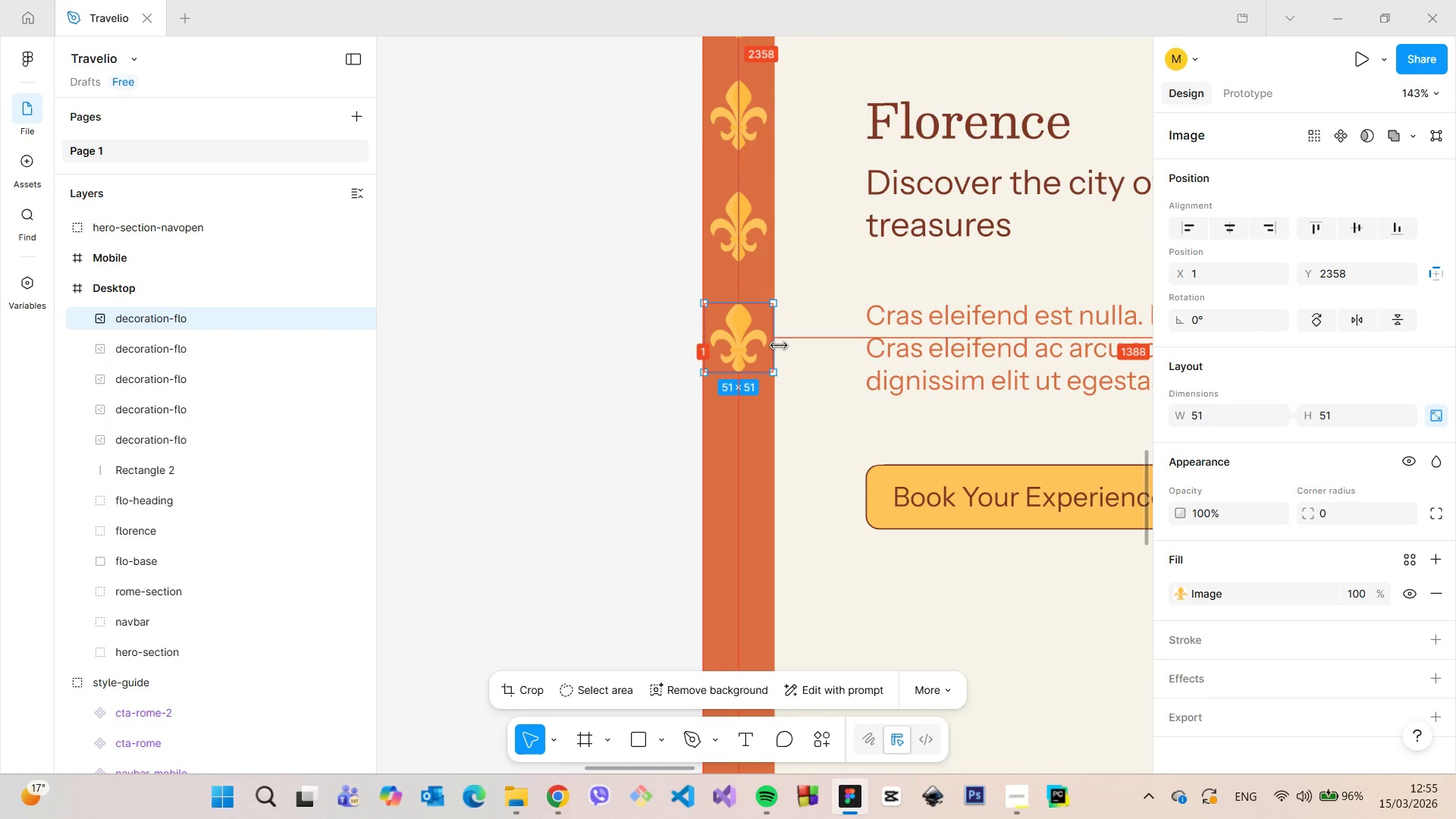 
hold_key(key=AltLeft, duration=1.52)
 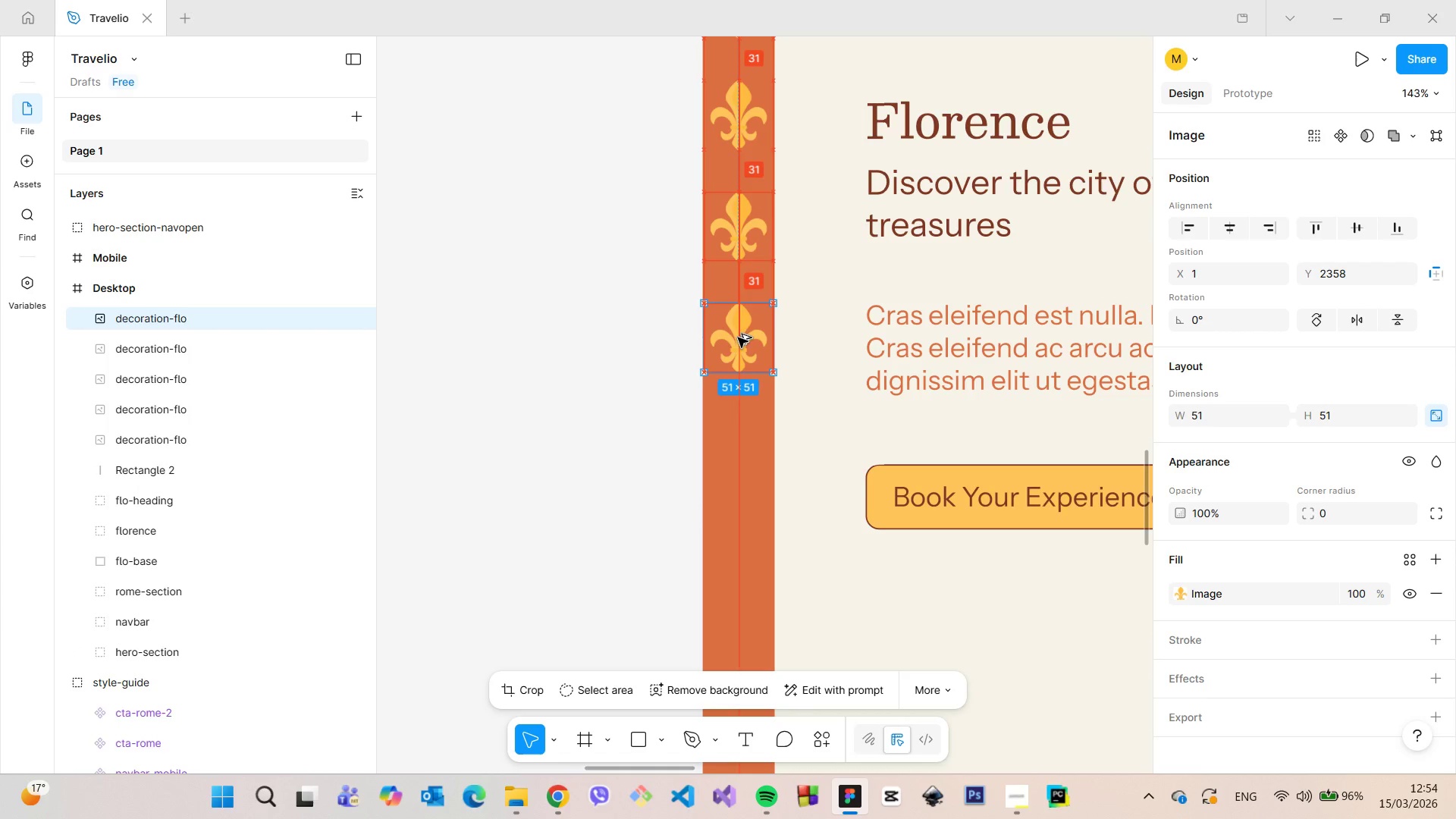 
hold_key(key=AltLeft, duration=1.5)
 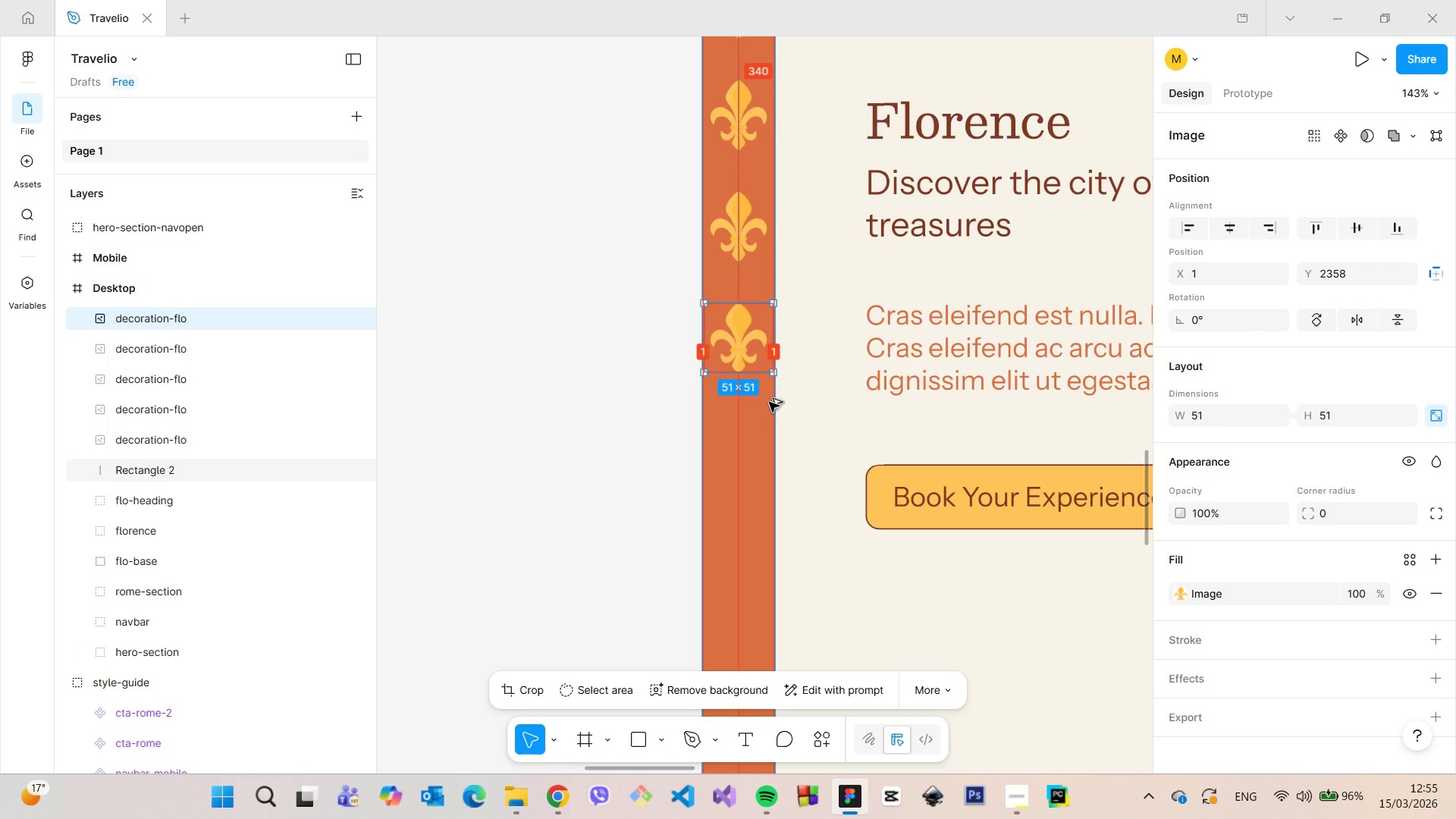 
hold_key(key=AltLeft, duration=0.89)
 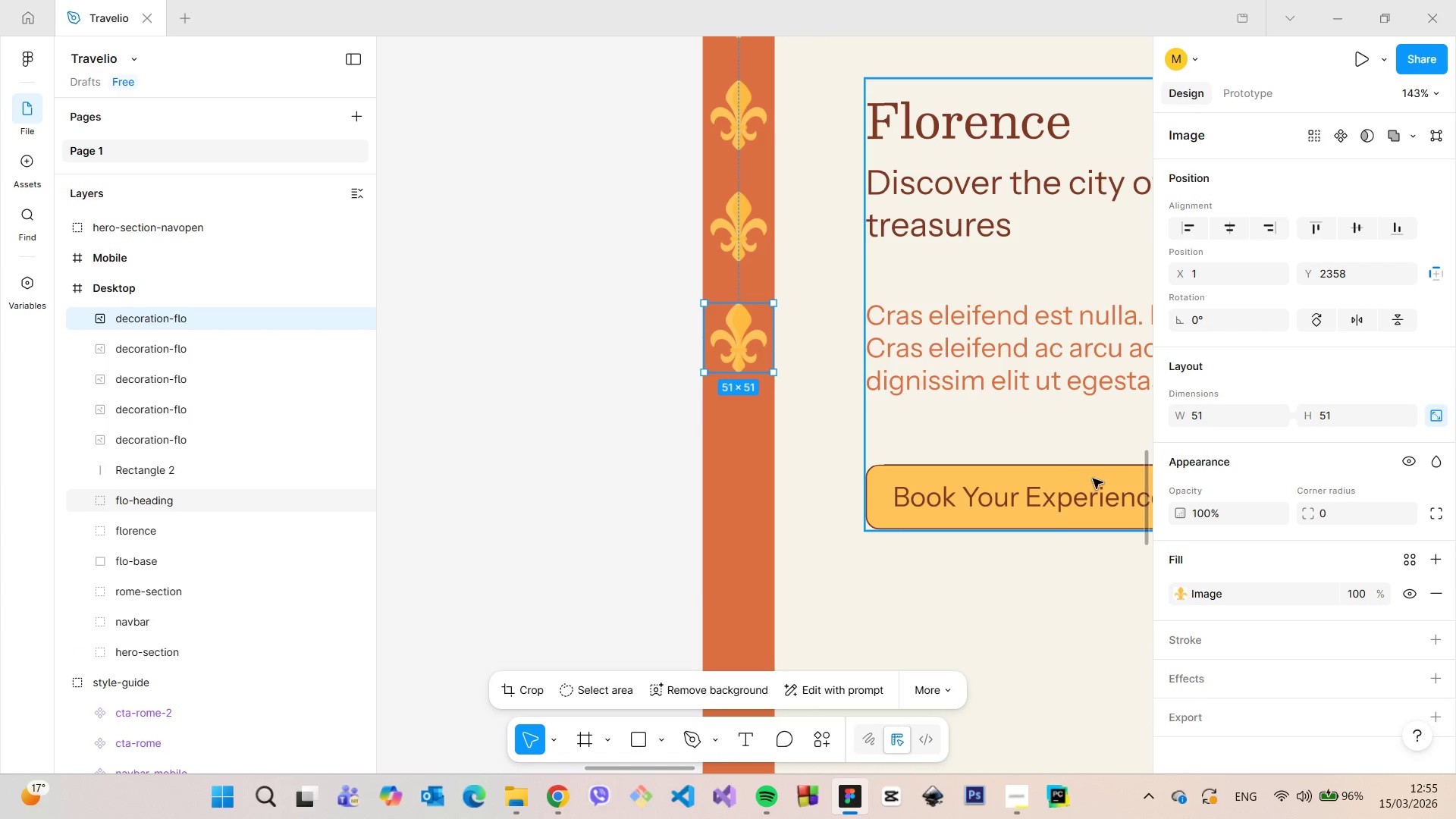 
hold_key(key=AltLeft, duration=2.53)
left_click_drag(start_coordinate=[1147, 474], to_coordinate=[1145, 506])
 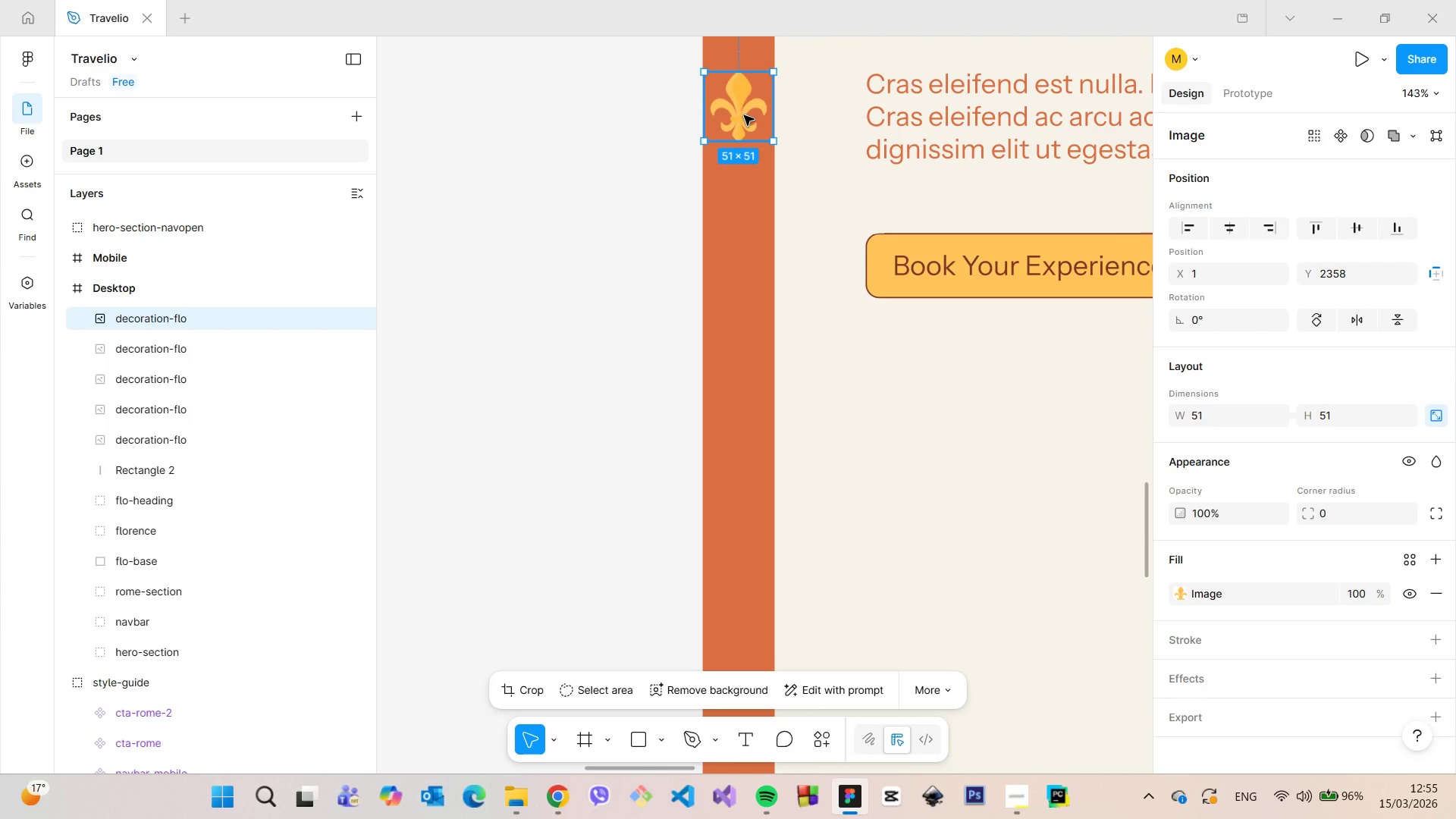 
hold_key(key=AltLeft, duration=1.5)
left_click_drag(start_coordinate=[744, 115], to_coordinate=[744, 230])
 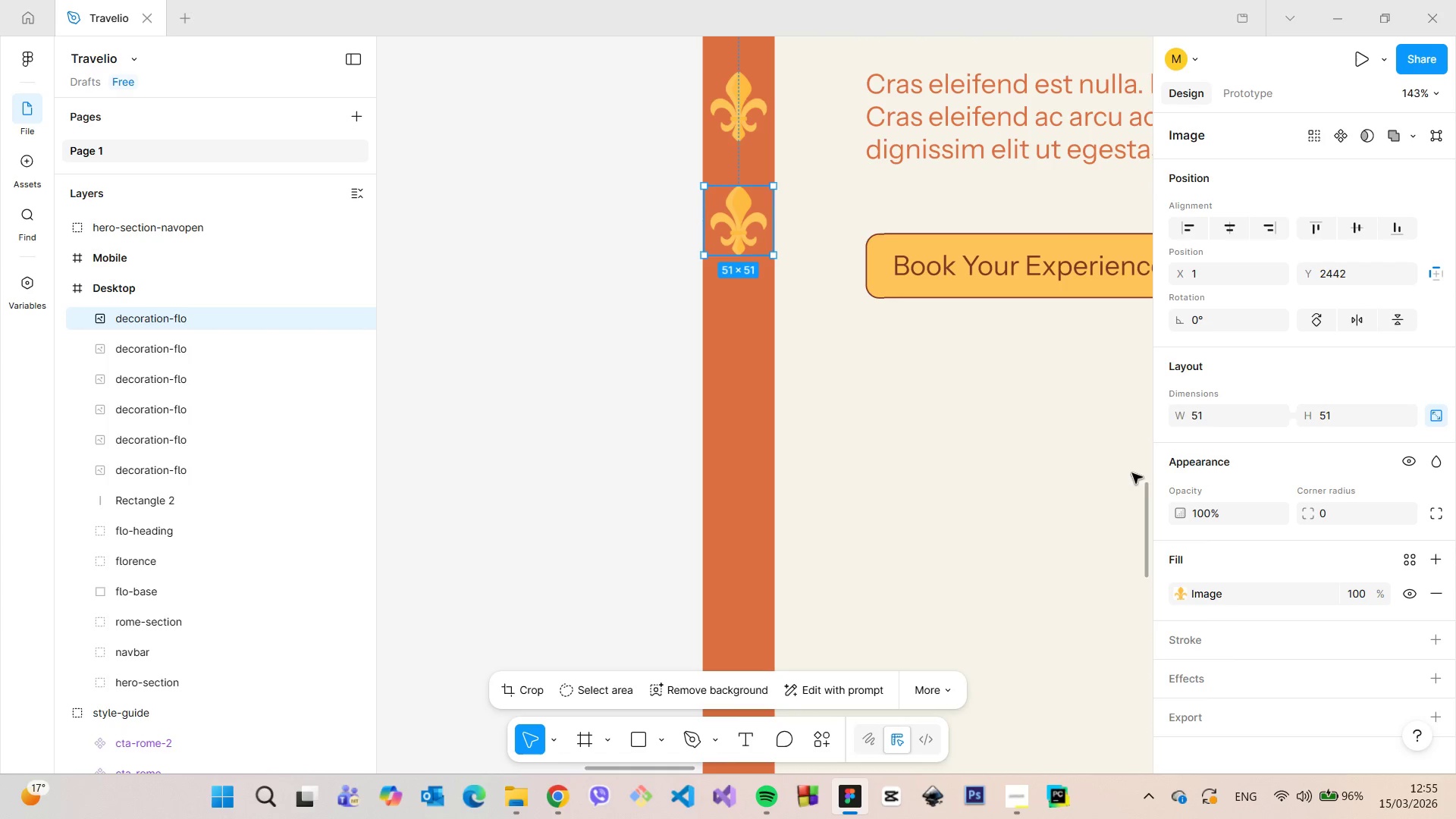 
hold_key(key=AltLeft, duration=1.51)
 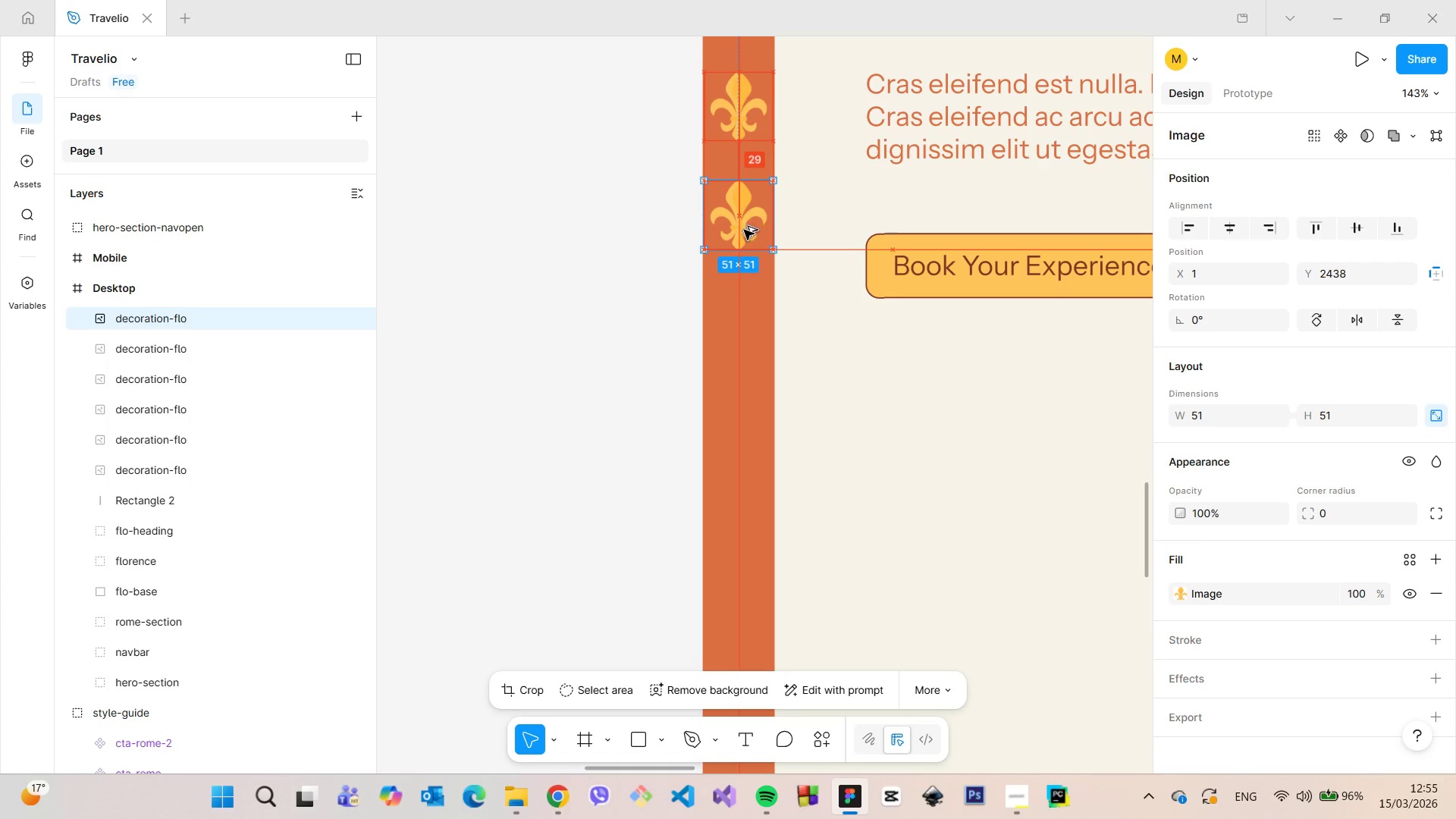 
hold_key(key=AltLeft, duration=1.52)
 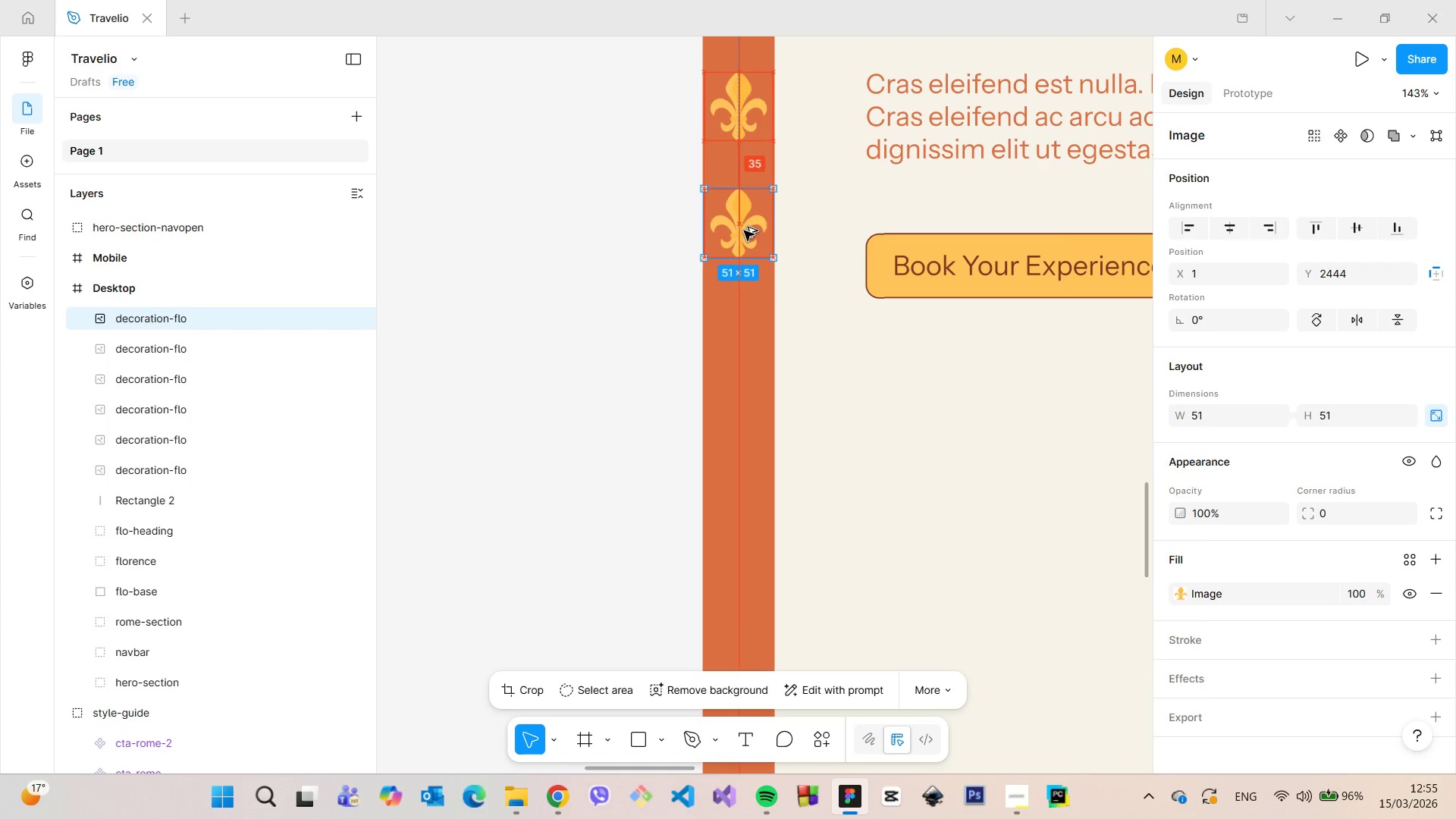 
hold_key(key=AltLeft, duration=1.5)
 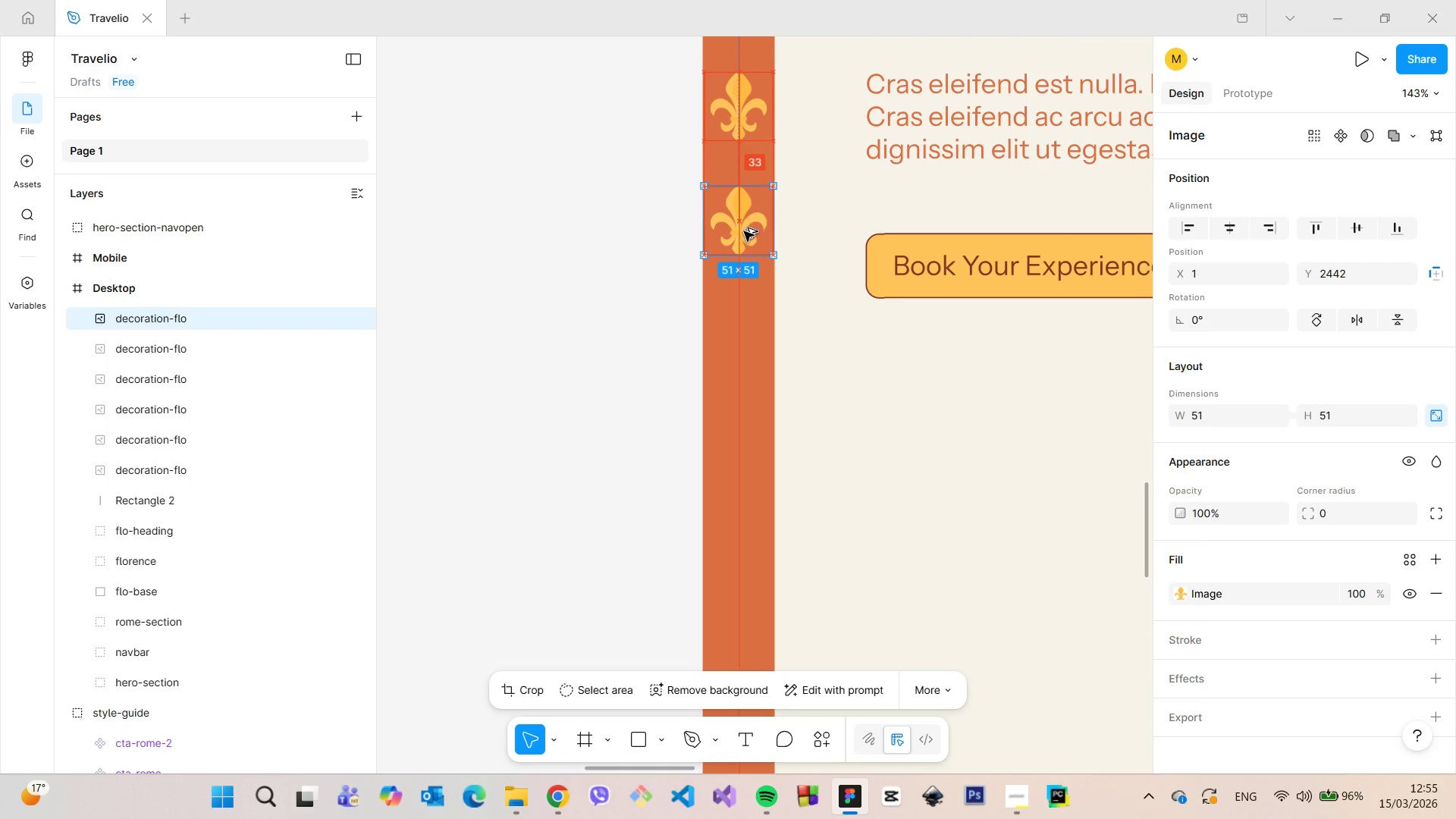 
hold_key(key=AltLeft, duration=1.51)
 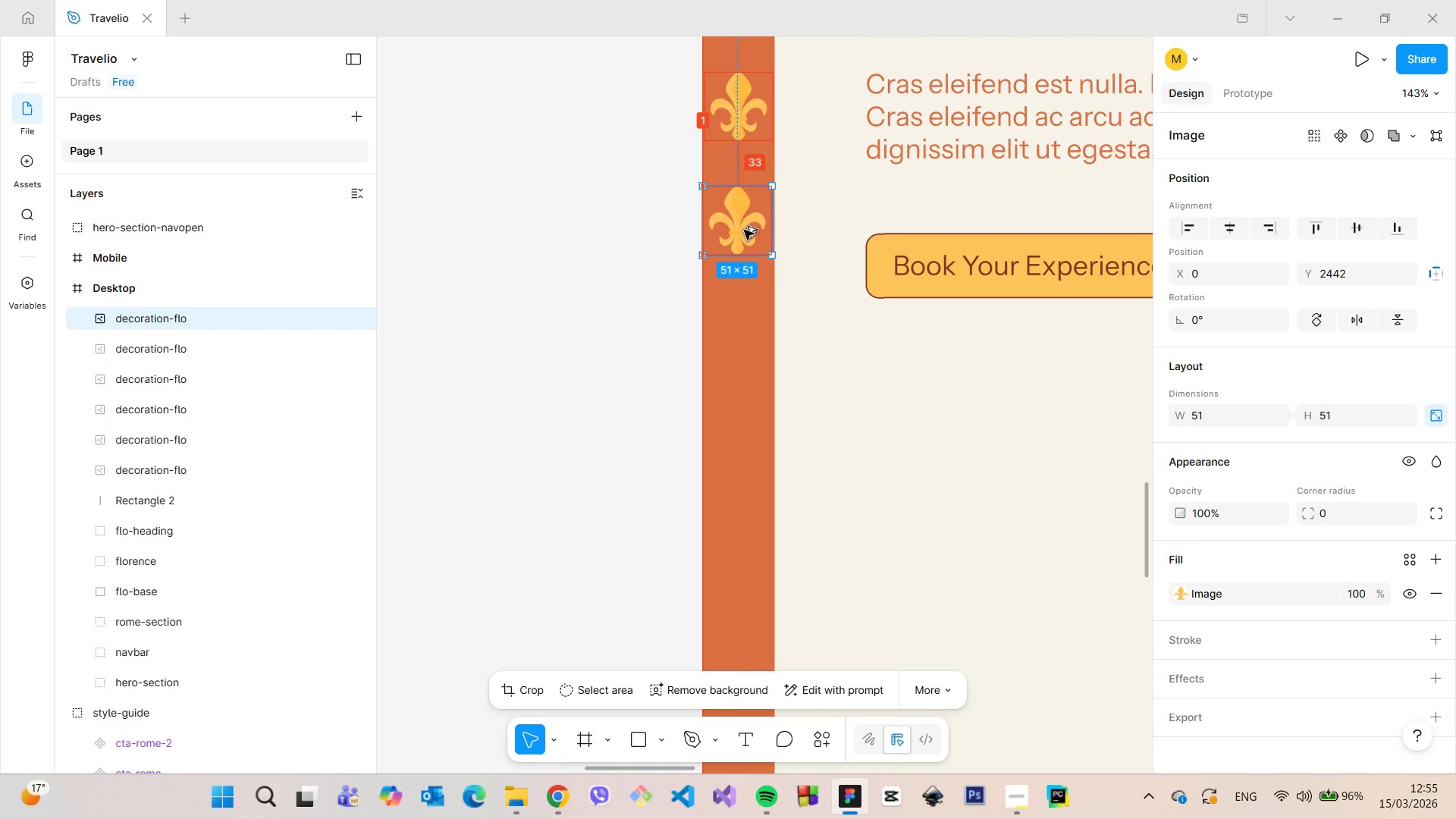 
hold_key(key=AltLeft, duration=1.52)
 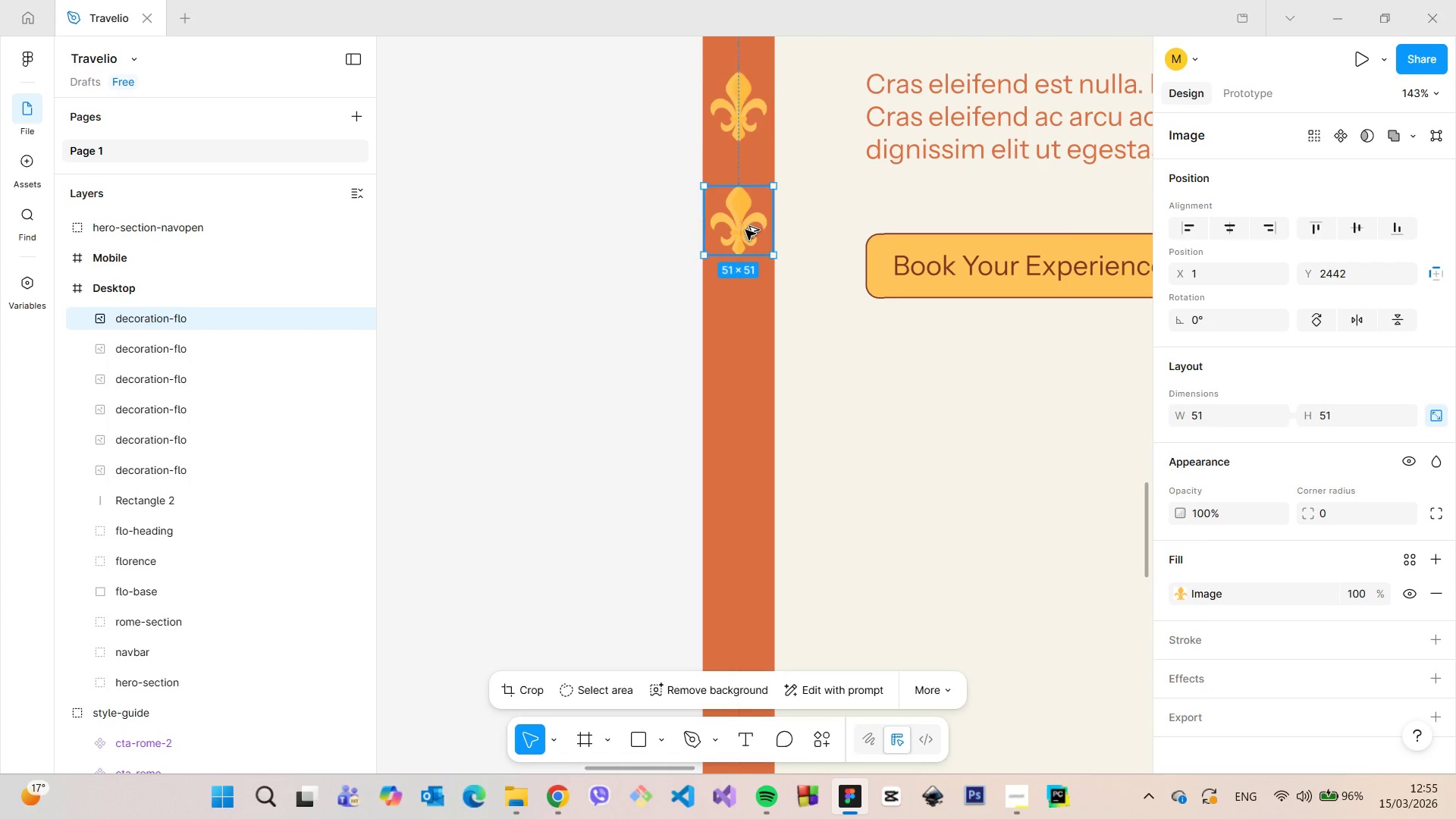 
hold_key(key=AltLeft, duration=0.64)
 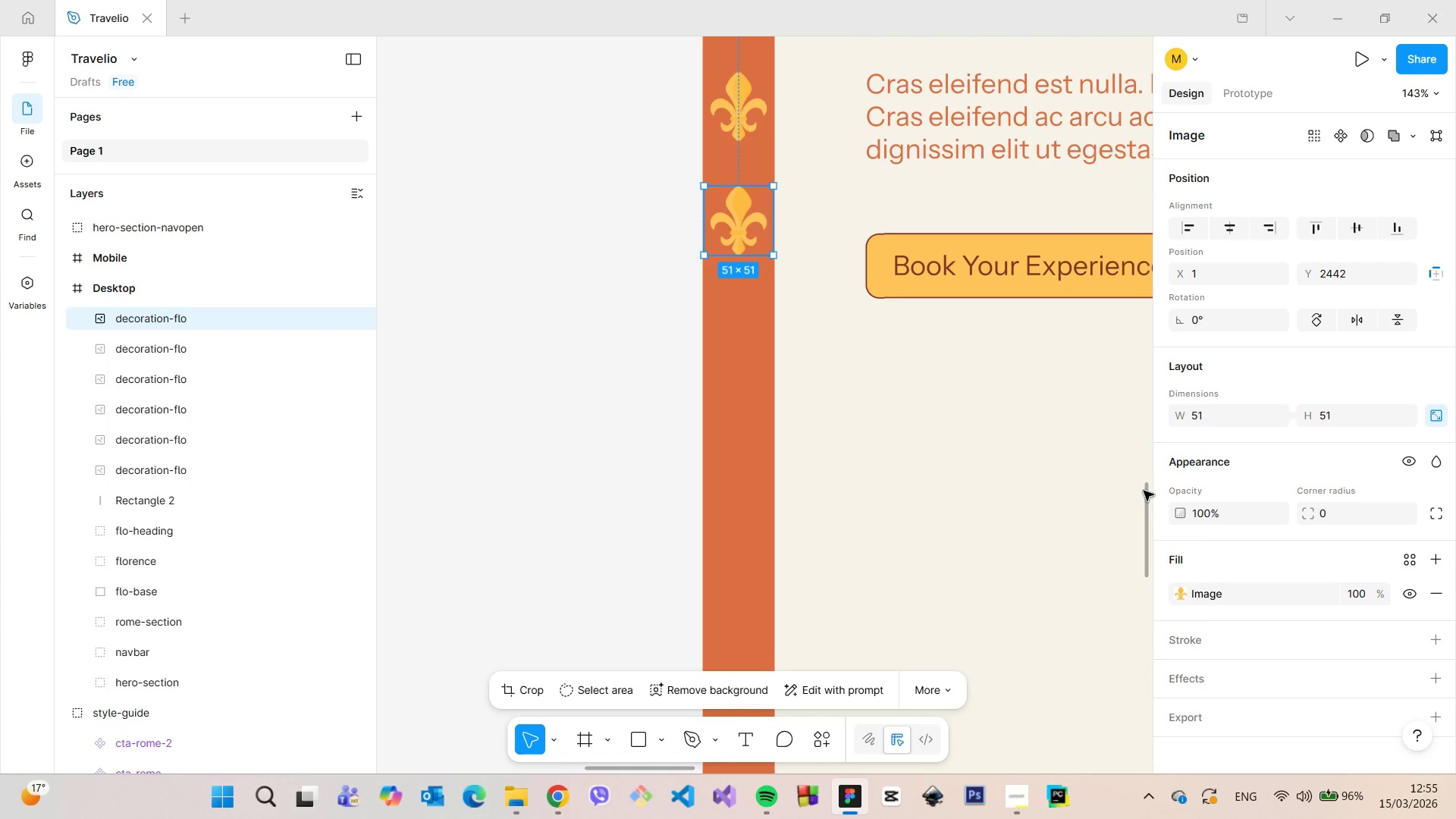 
left_click_drag(start_coordinate=[1144, 491], to_coordinate=[1144, 455])
 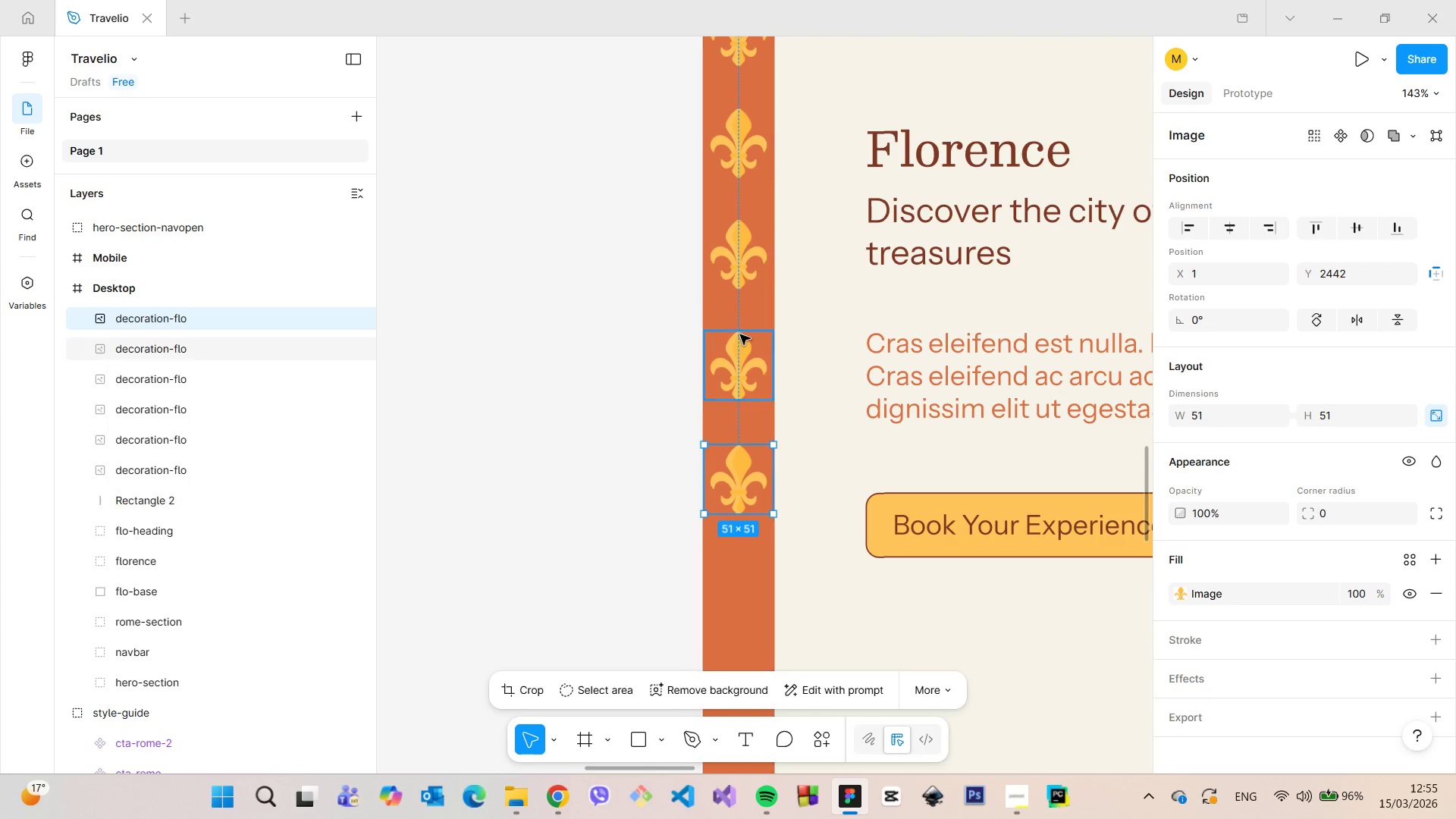 
left_click([740, 335])
 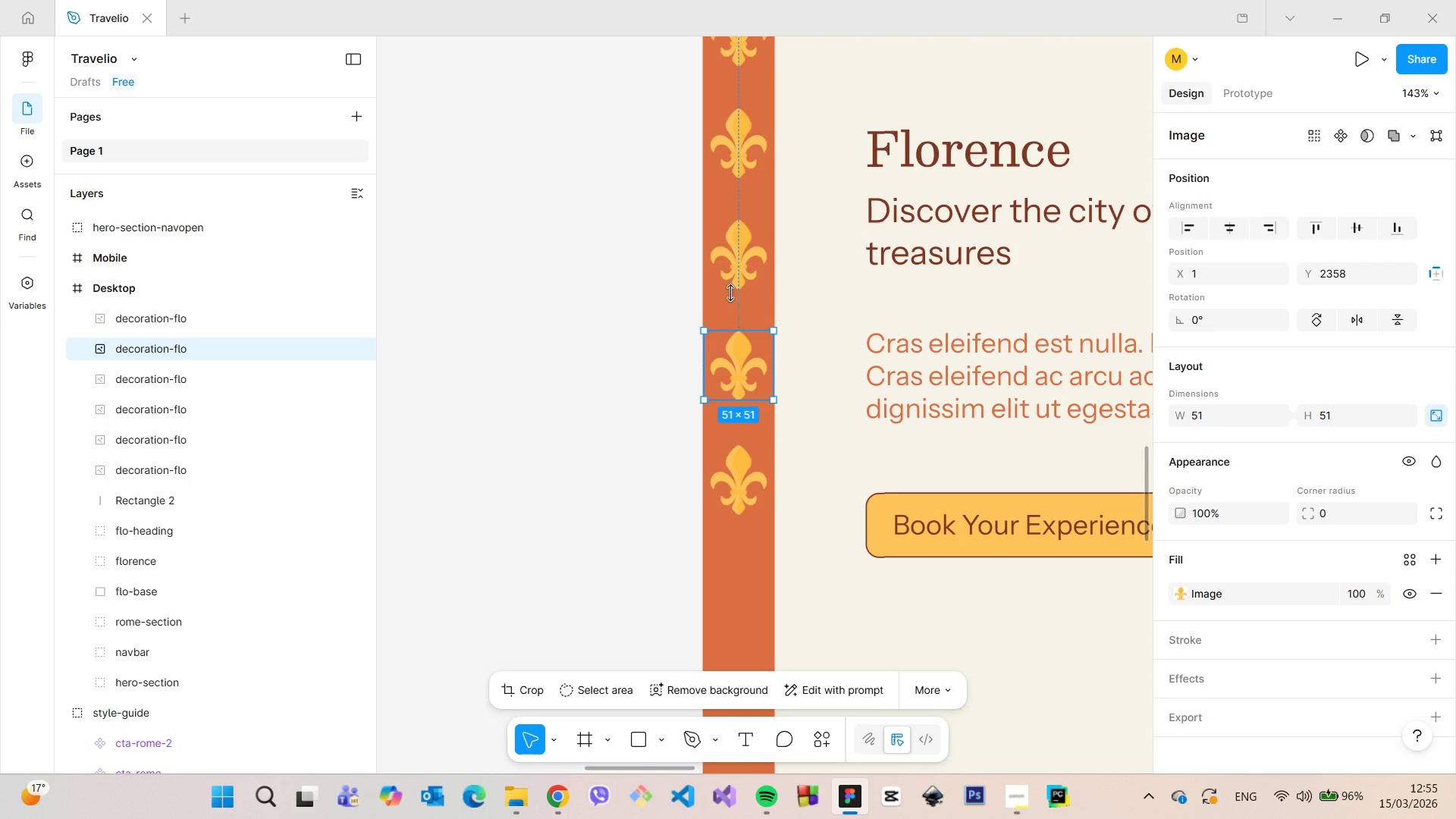 
hold_key(key=AltLeft, duration=0.5)
 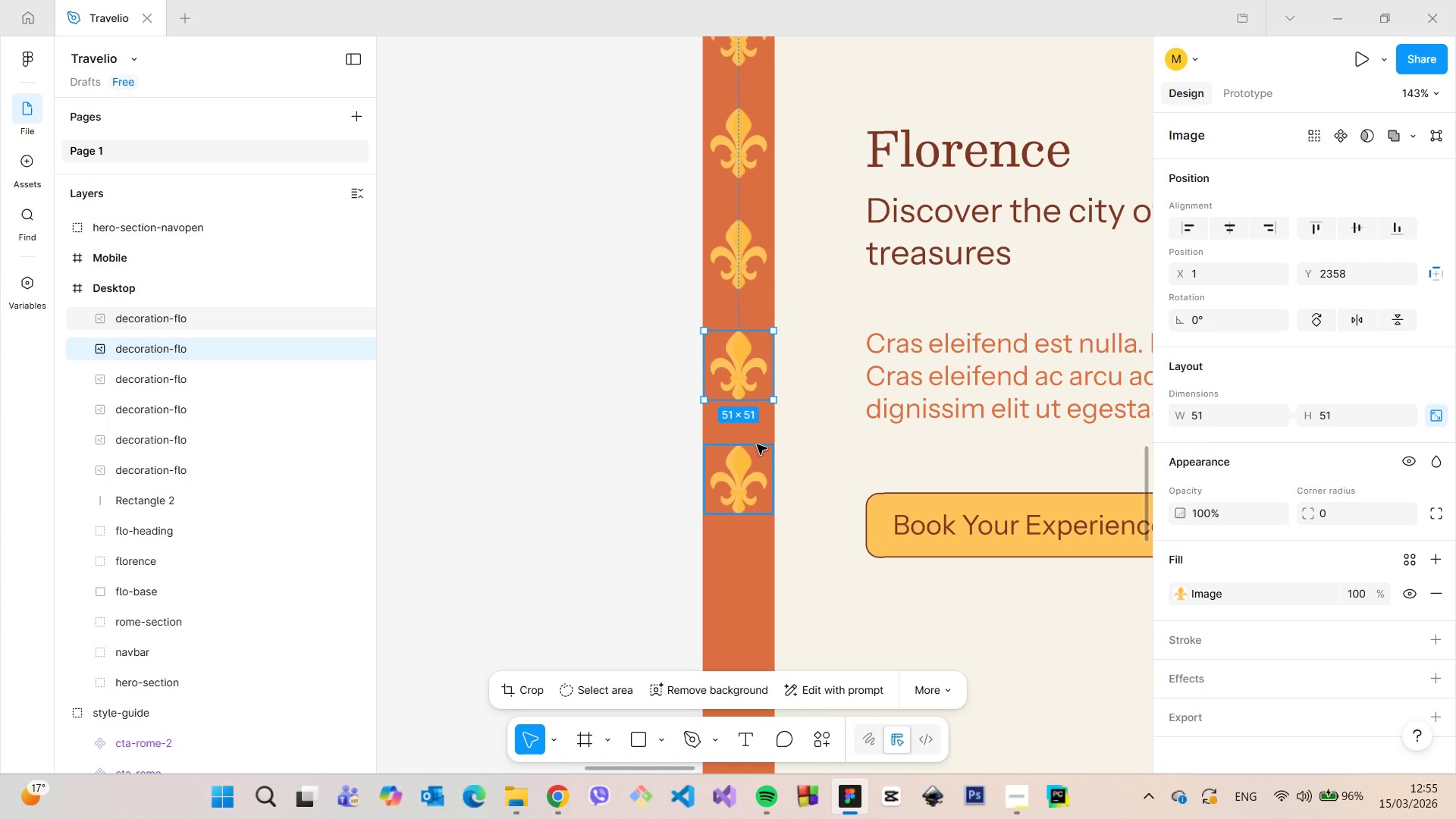 
left_click([749, 448])
 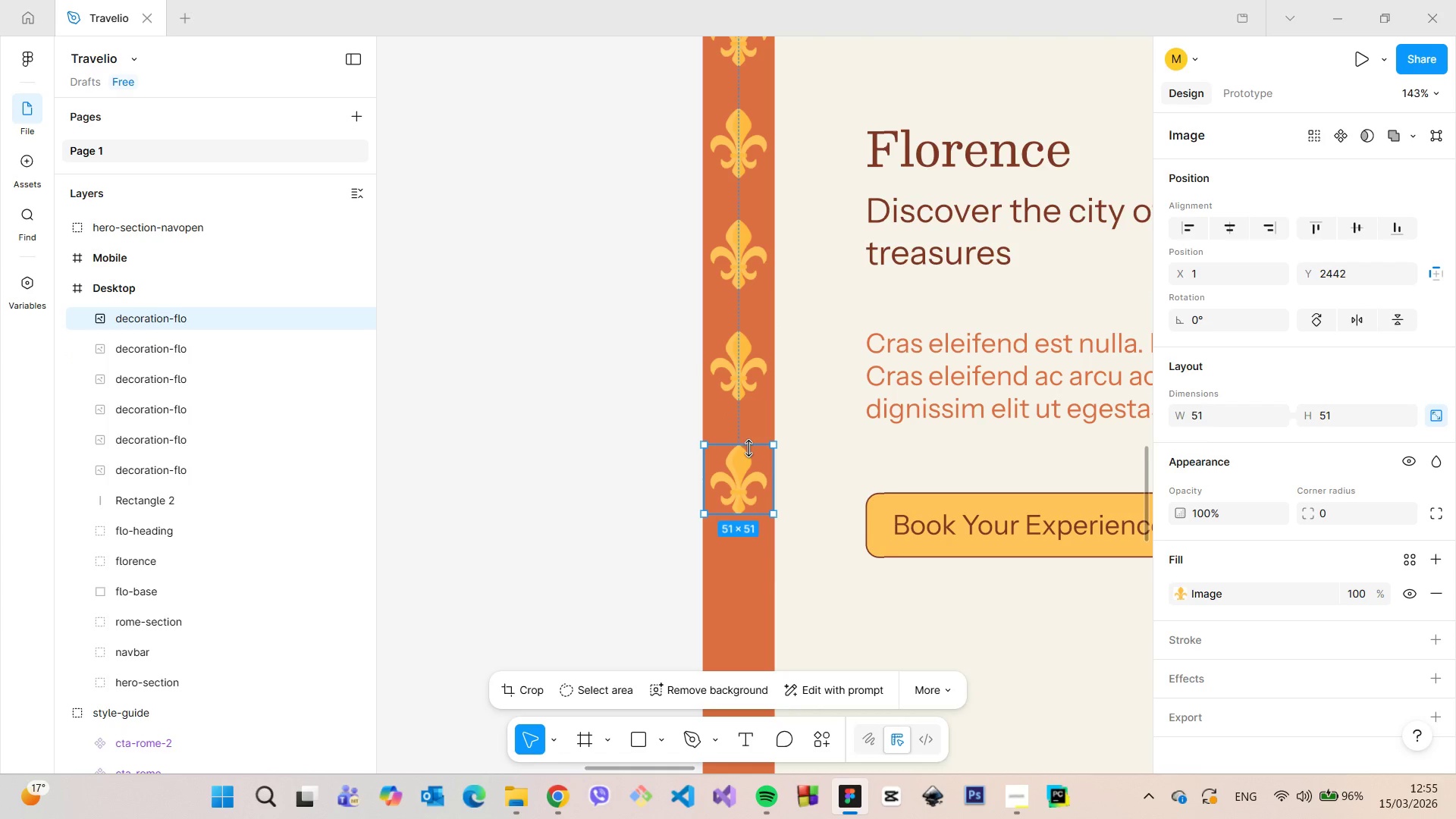 
hold_key(key=AltLeft, duration=0.58)
 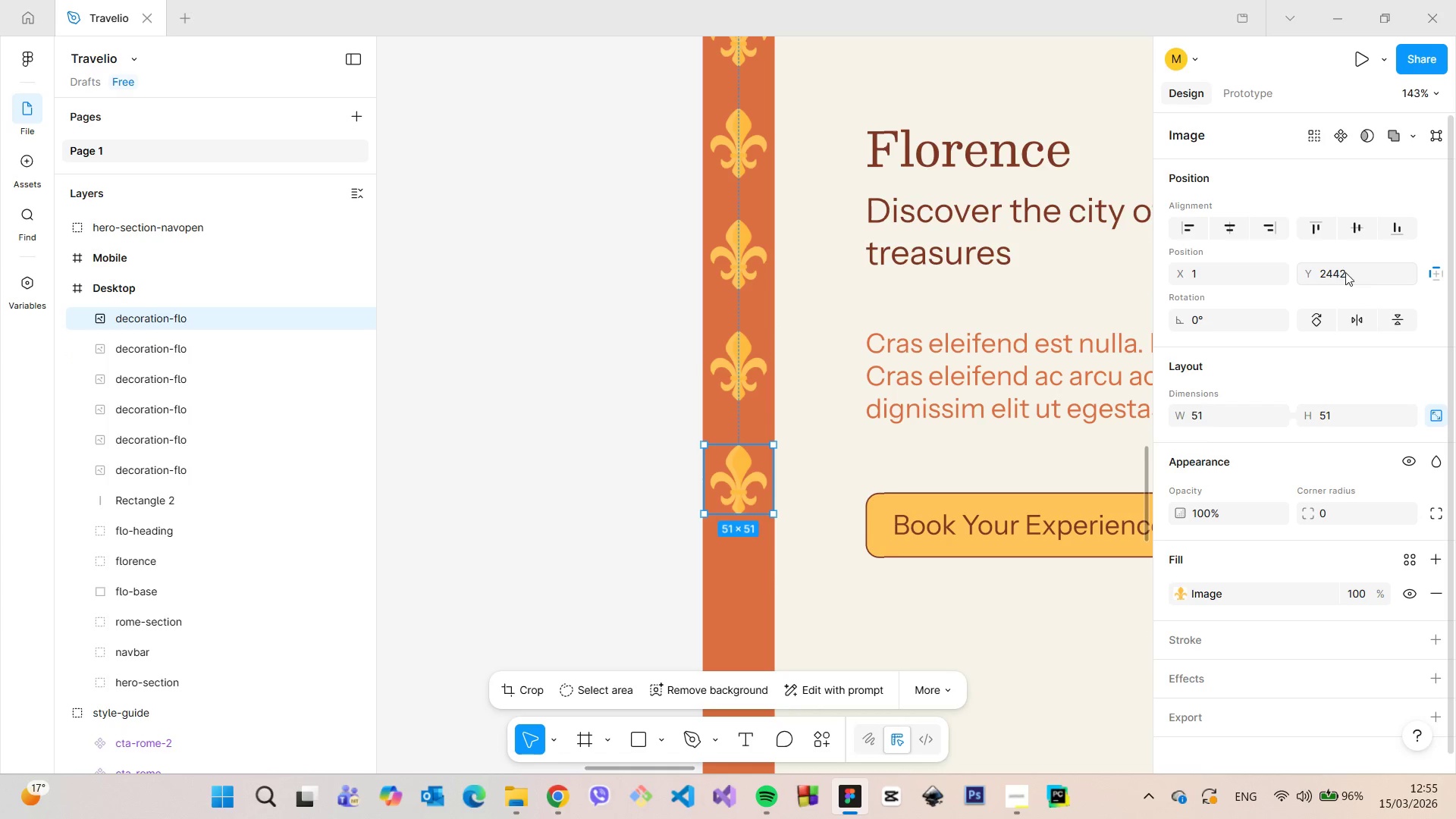 
left_click([1354, 272])
 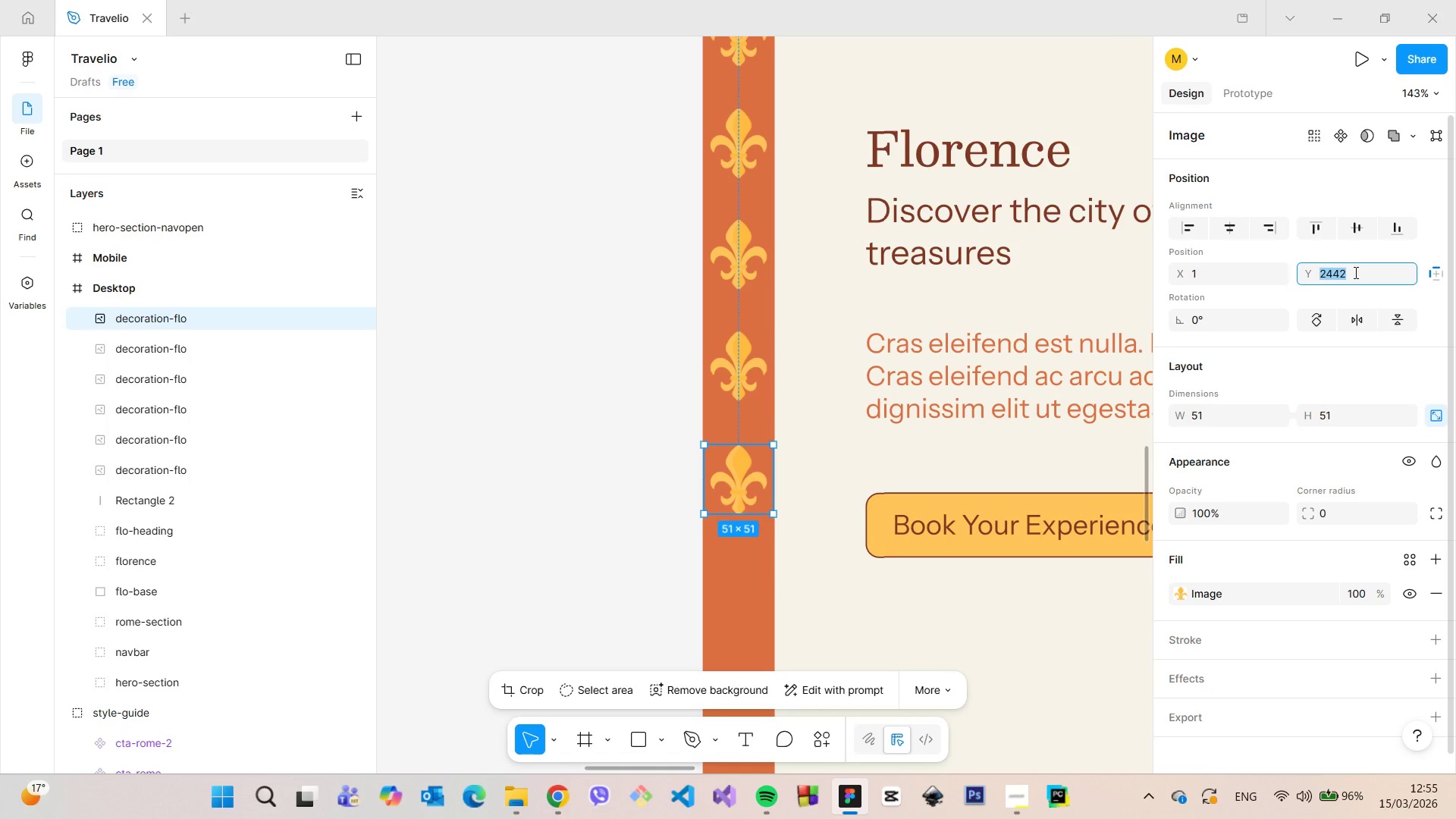 
key(ArrowDown)
 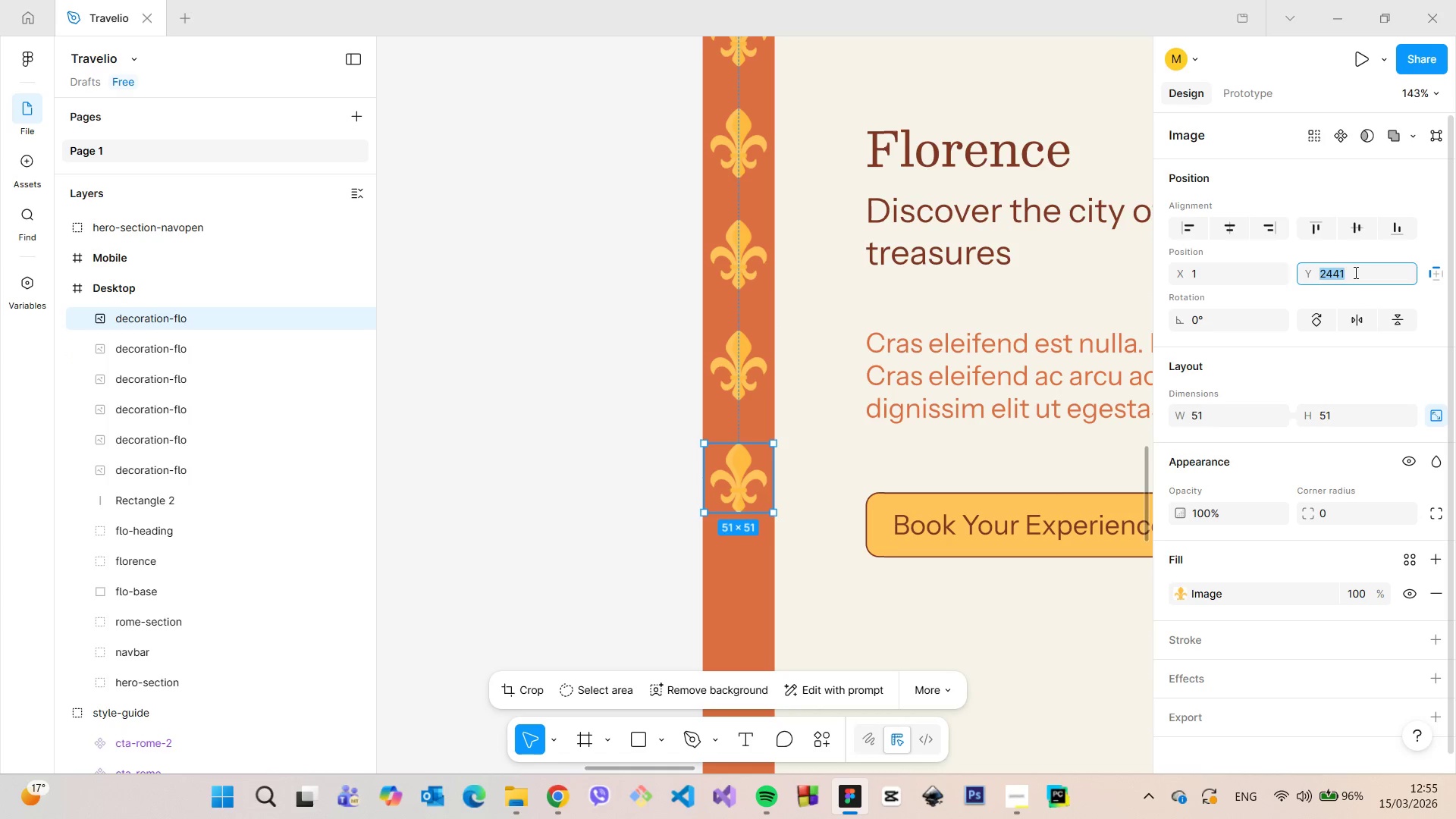 
key(ArrowDown)
 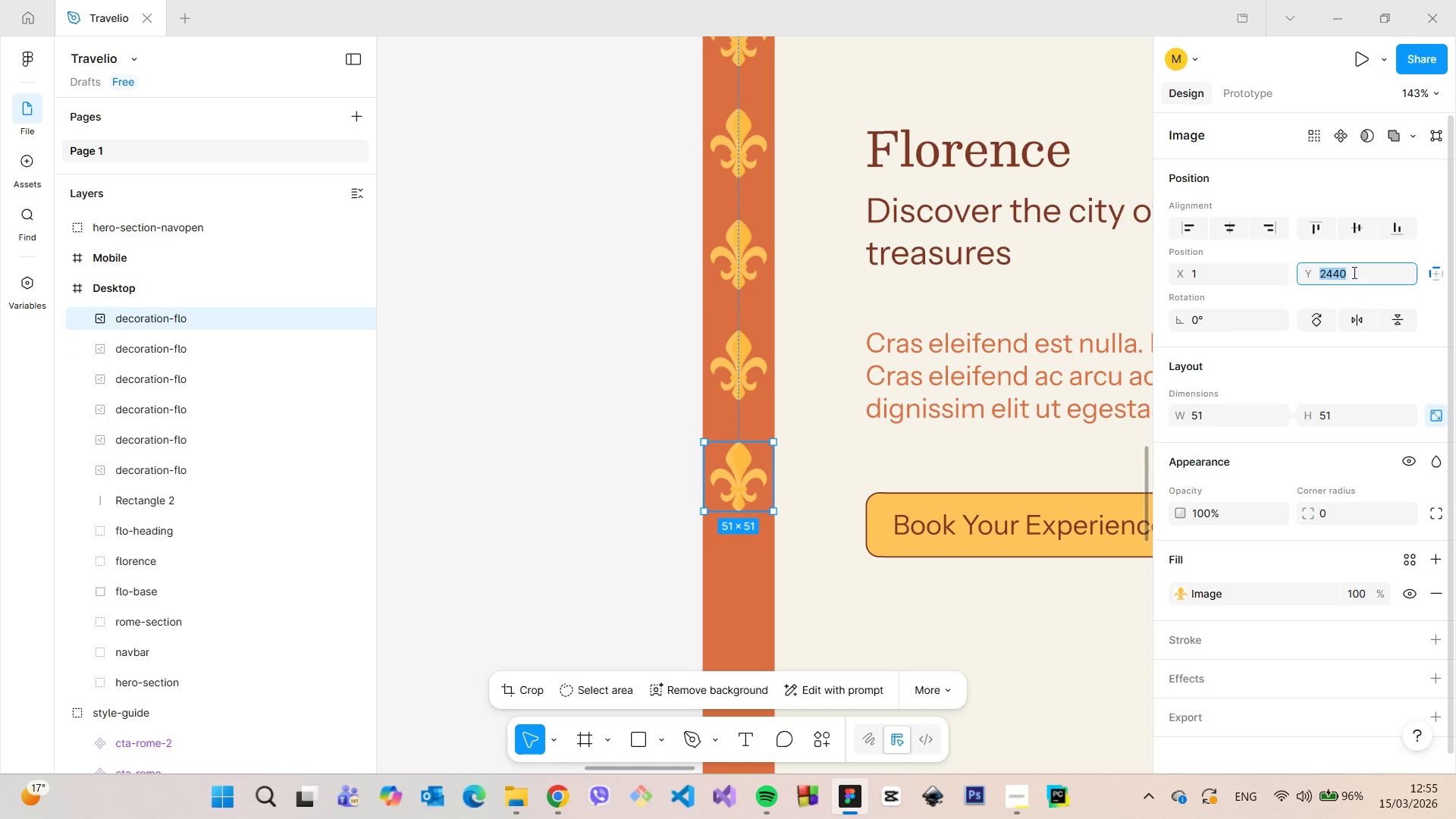 
hold_key(key=AltLeft, duration=1.5)
 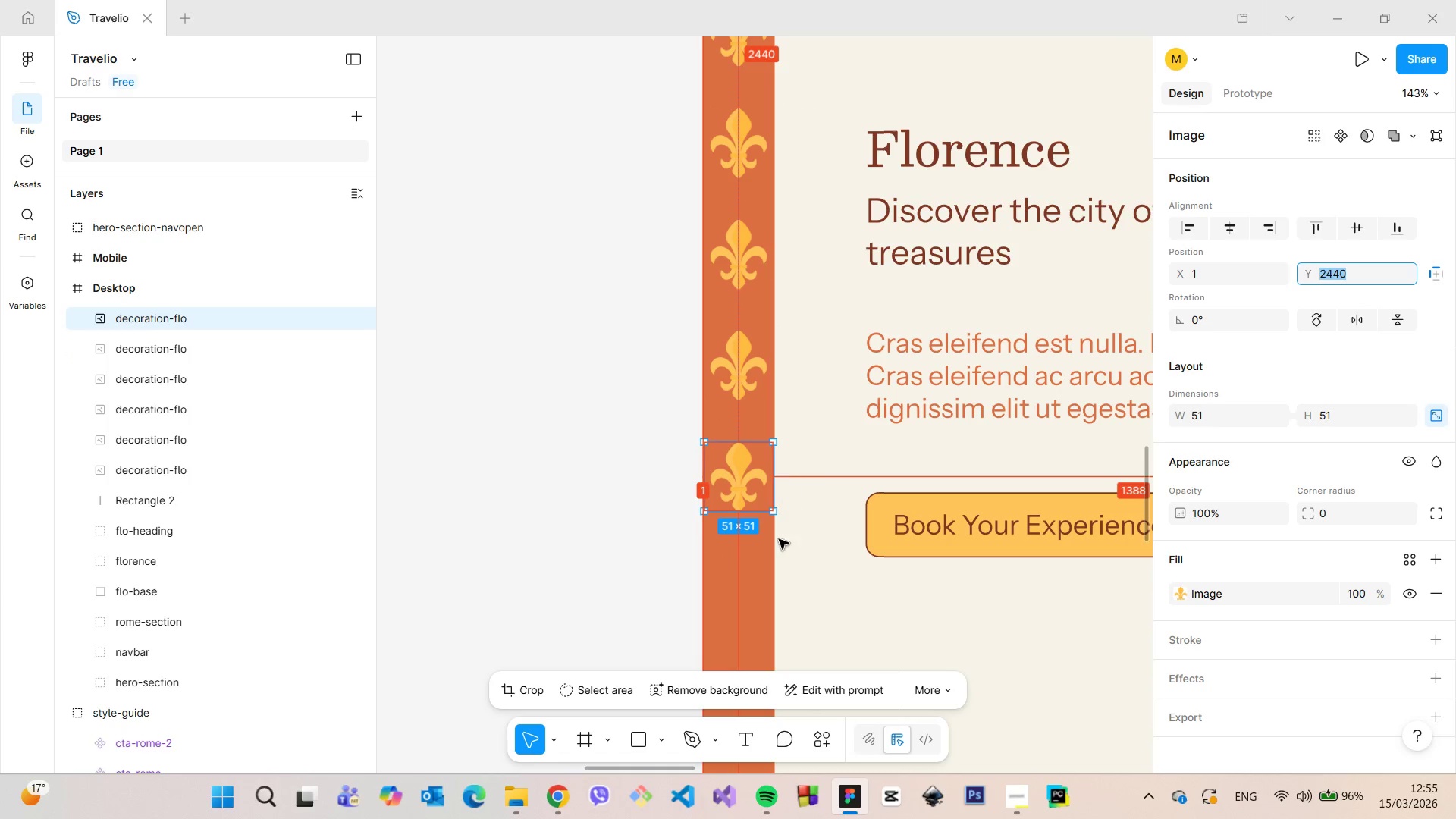 
hold_key(key=AltLeft, duration=1.52)
 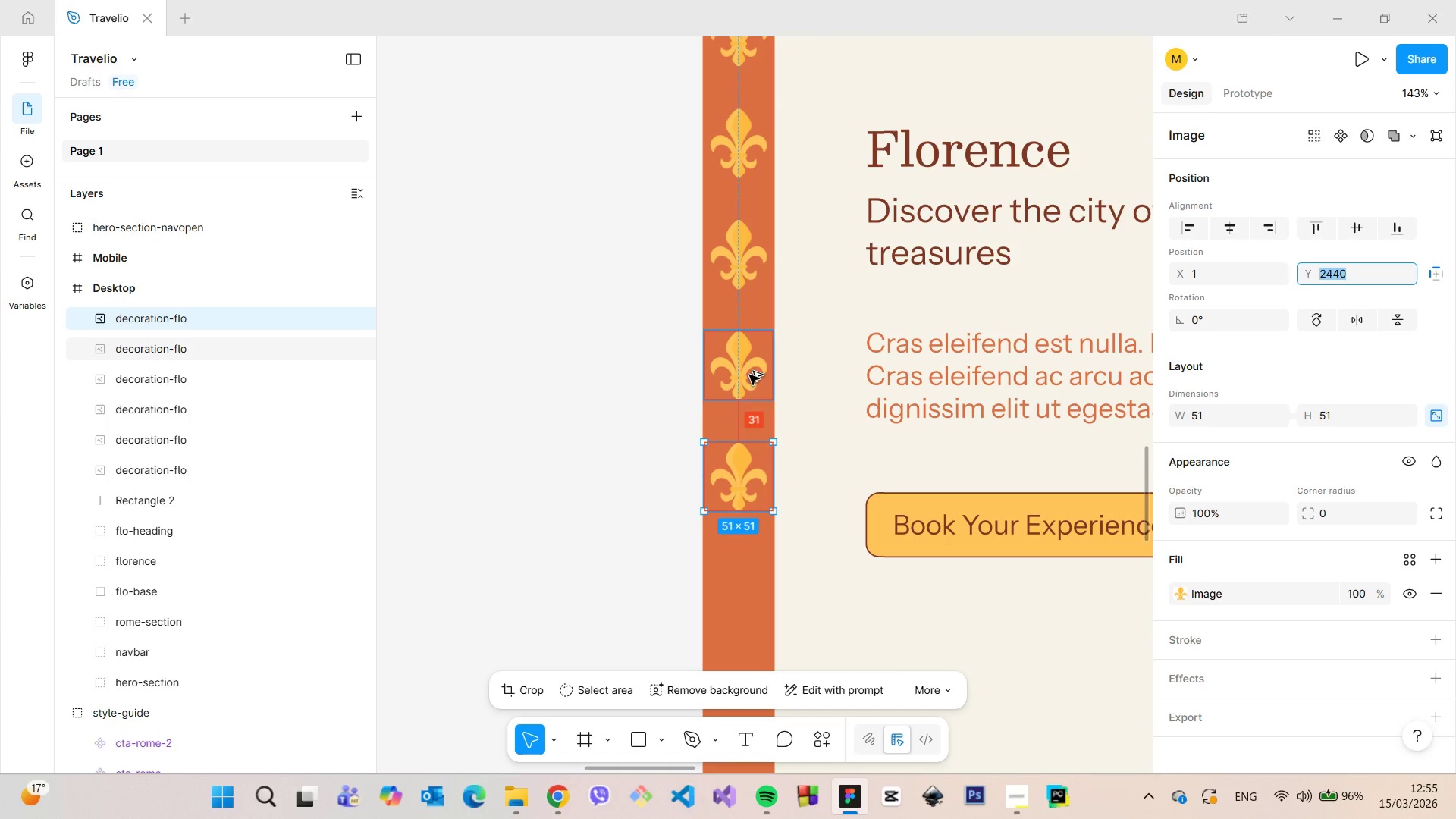 
hold_key(key=AltLeft, duration=0.59)
 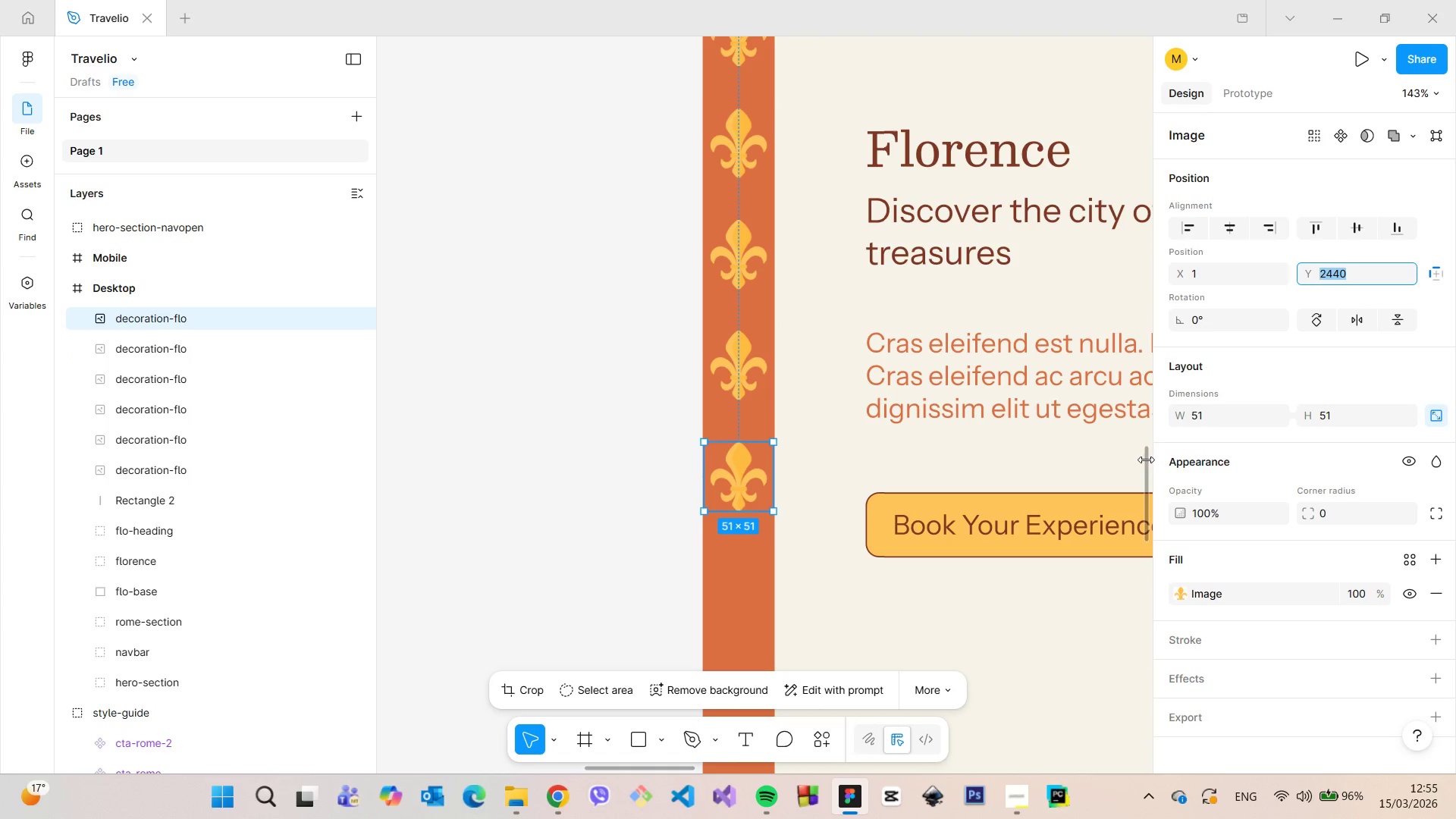 
left_click_drag(start_coordinate=[1144, 459], to_coordinate=[1142, 478])
 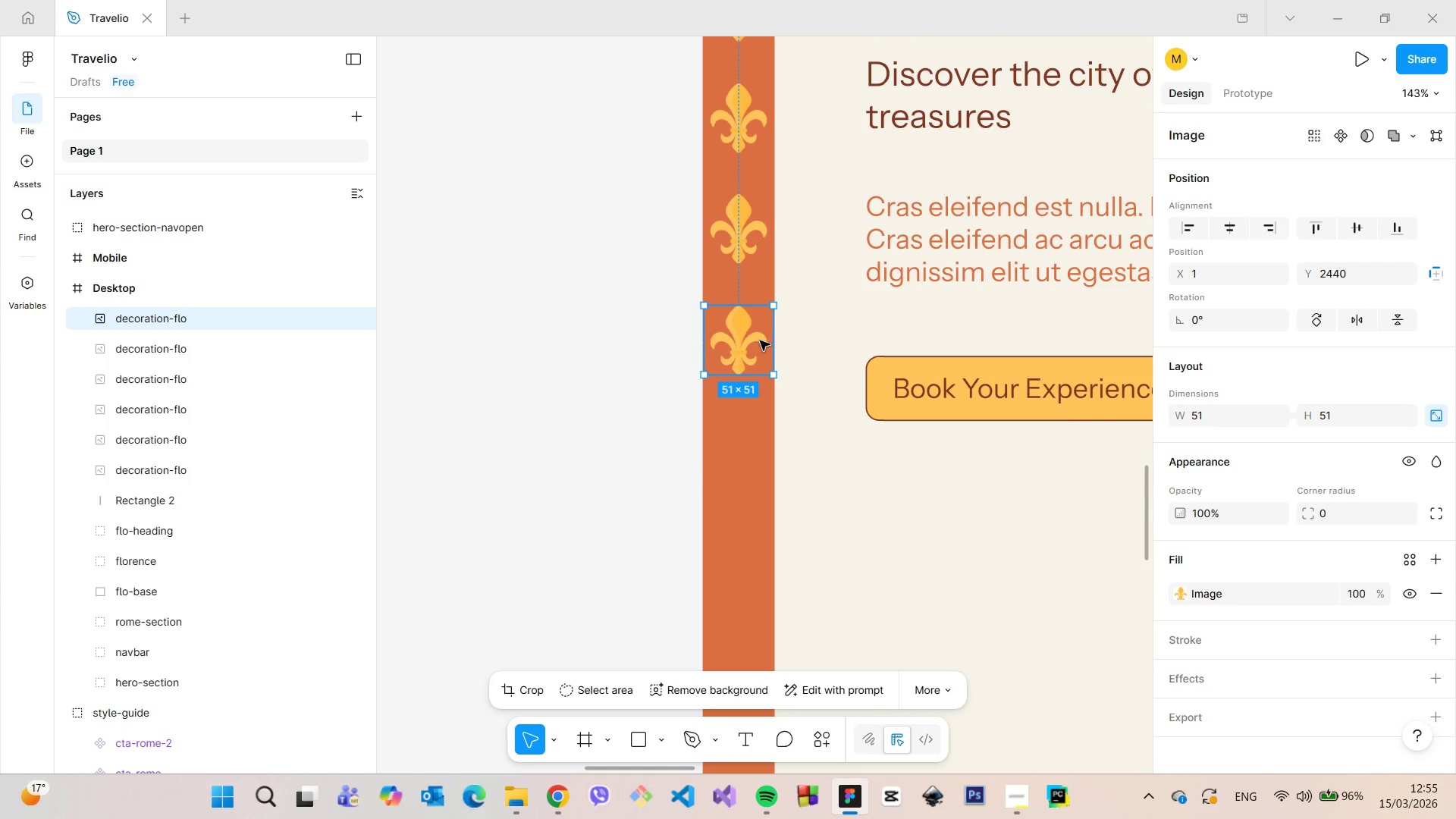 
hold_key(key=AltLeft, duration=1.5)
left_click_drag(start_coordinate=[745, 334], to_coordinate=[745, 444])
 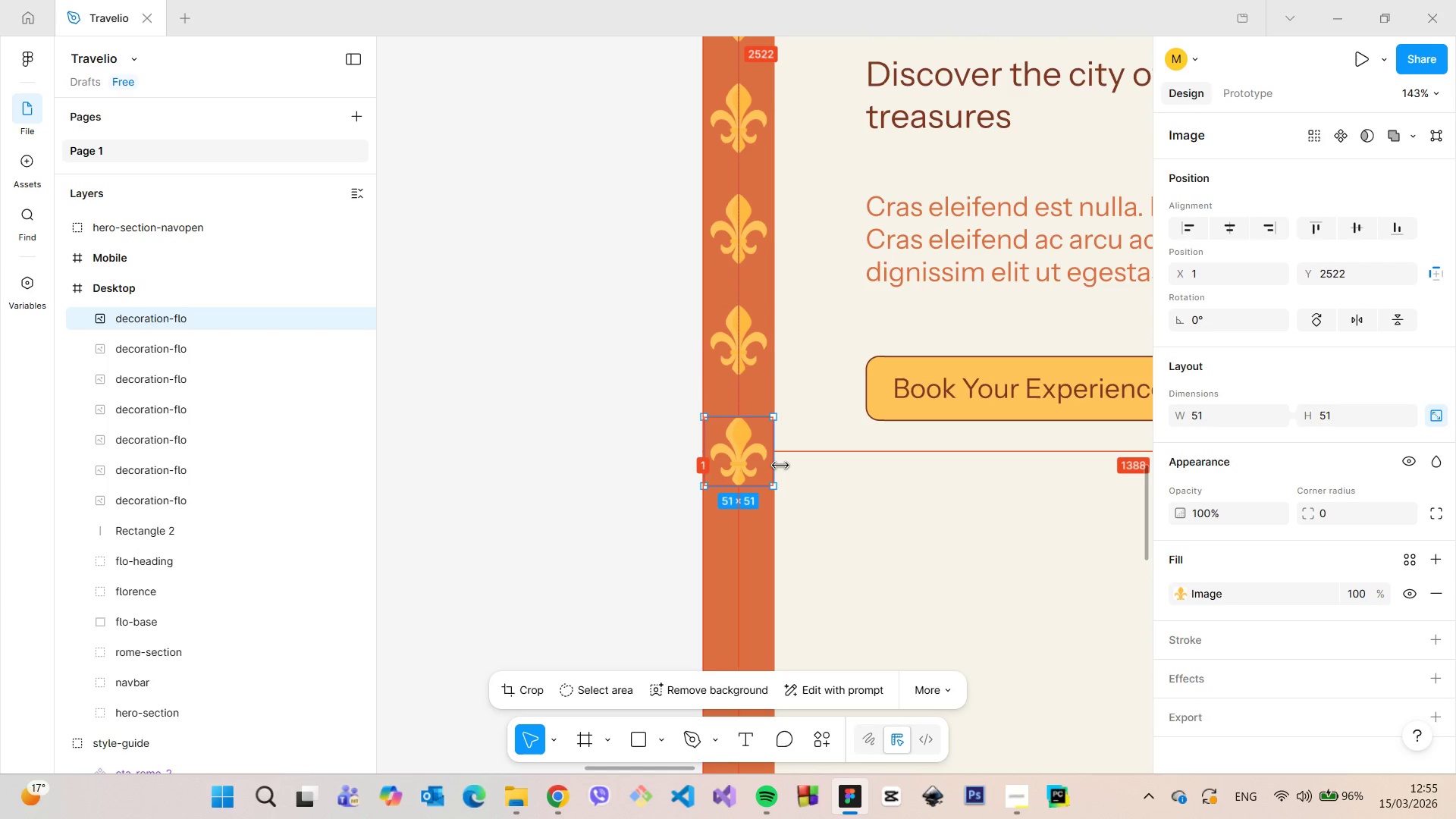 
hold_key(key=AltLeft, duration=1.51)
 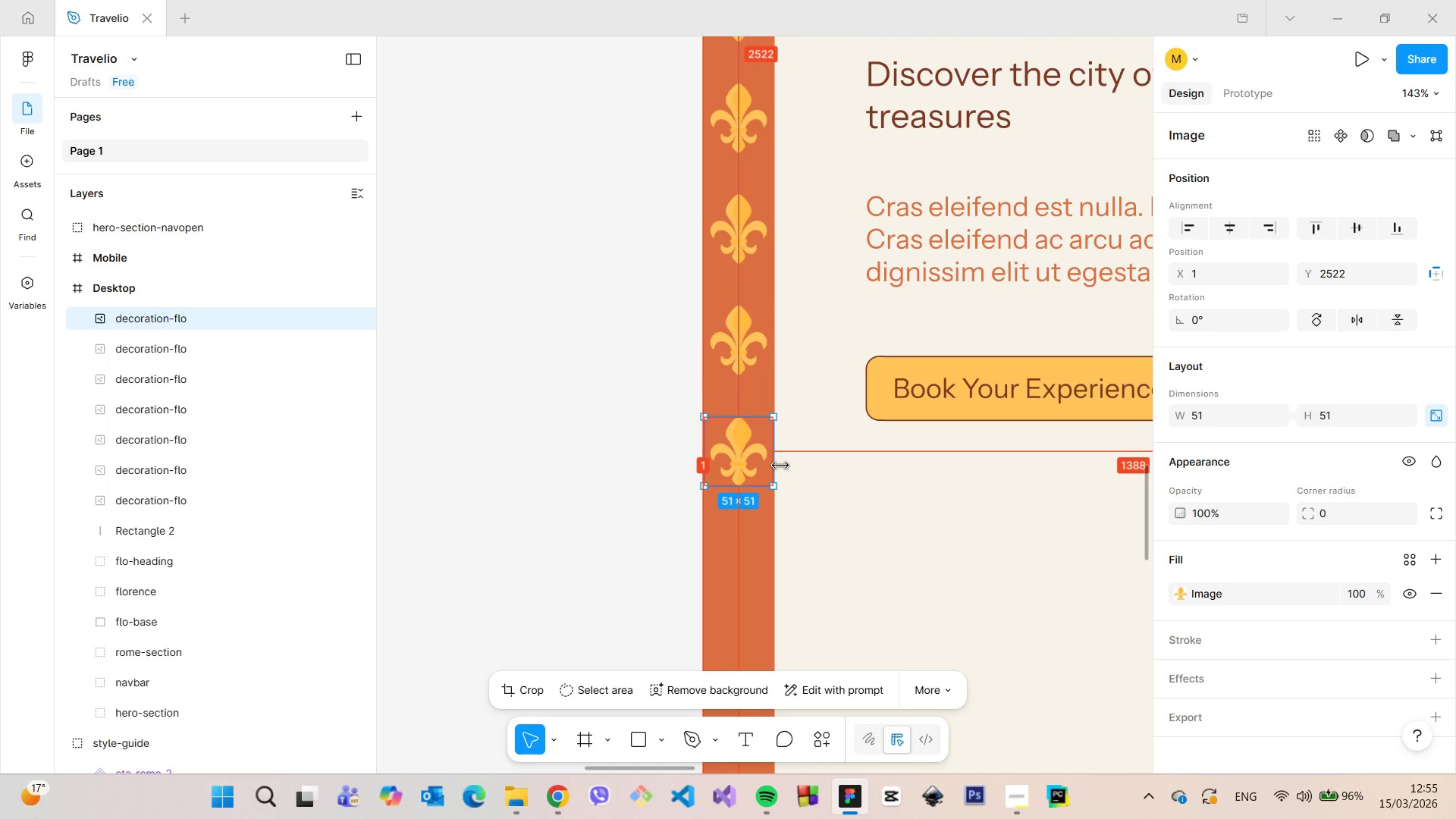 
hold_key(key=AltLeft, duration=1.52)
 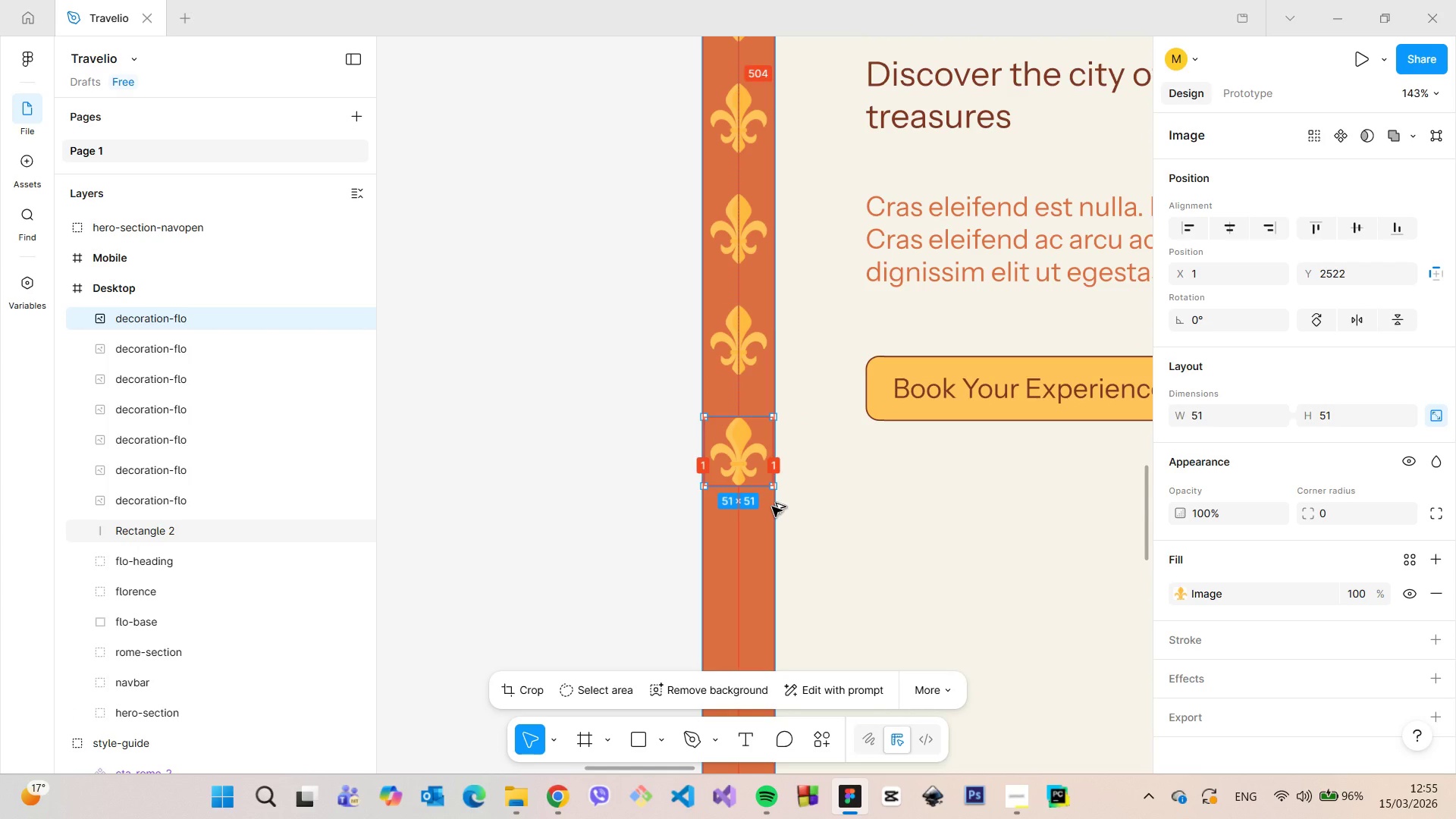 
key(Alt+AltLeft)
 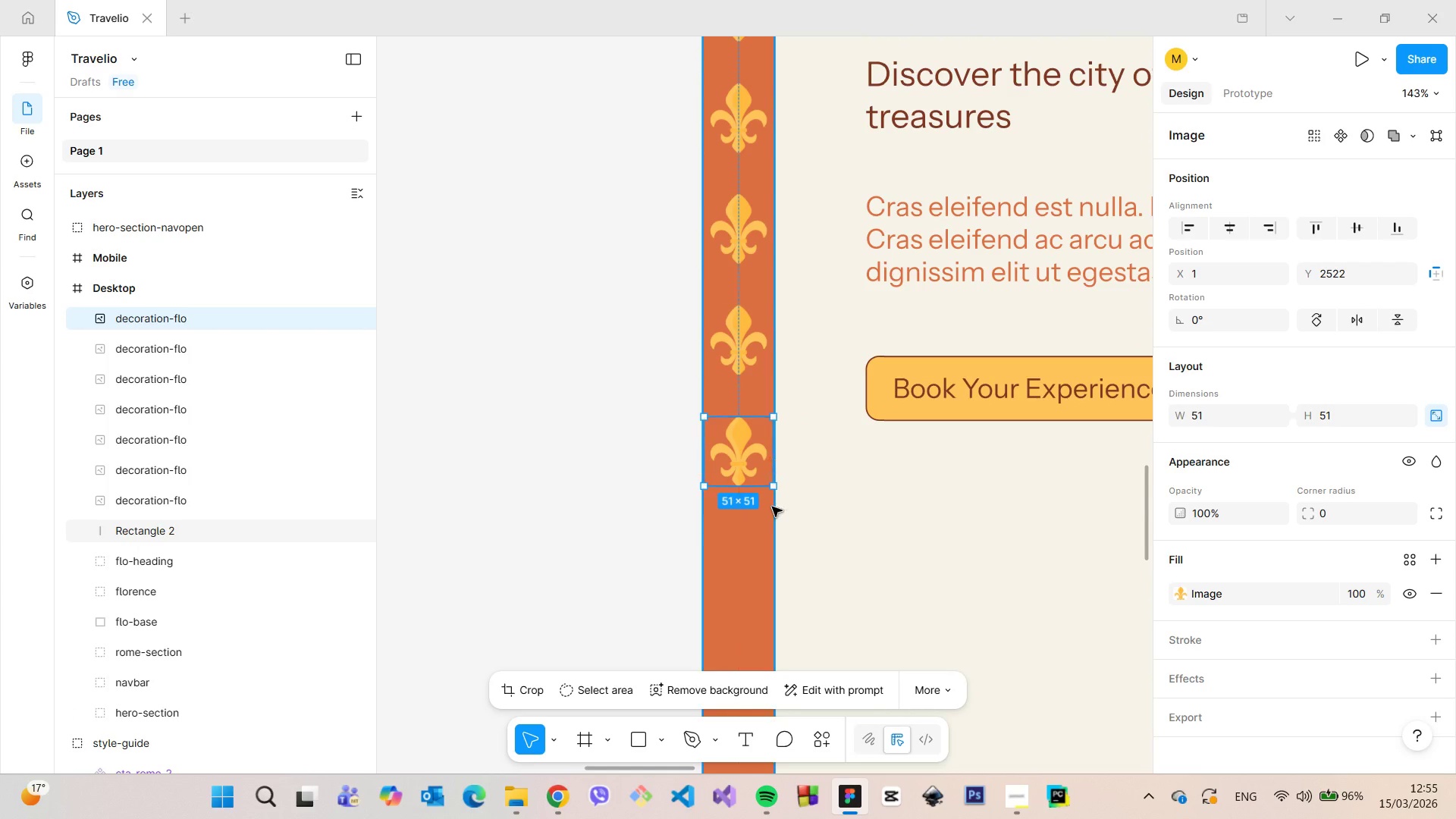 
key(Alt+AltLeft)
 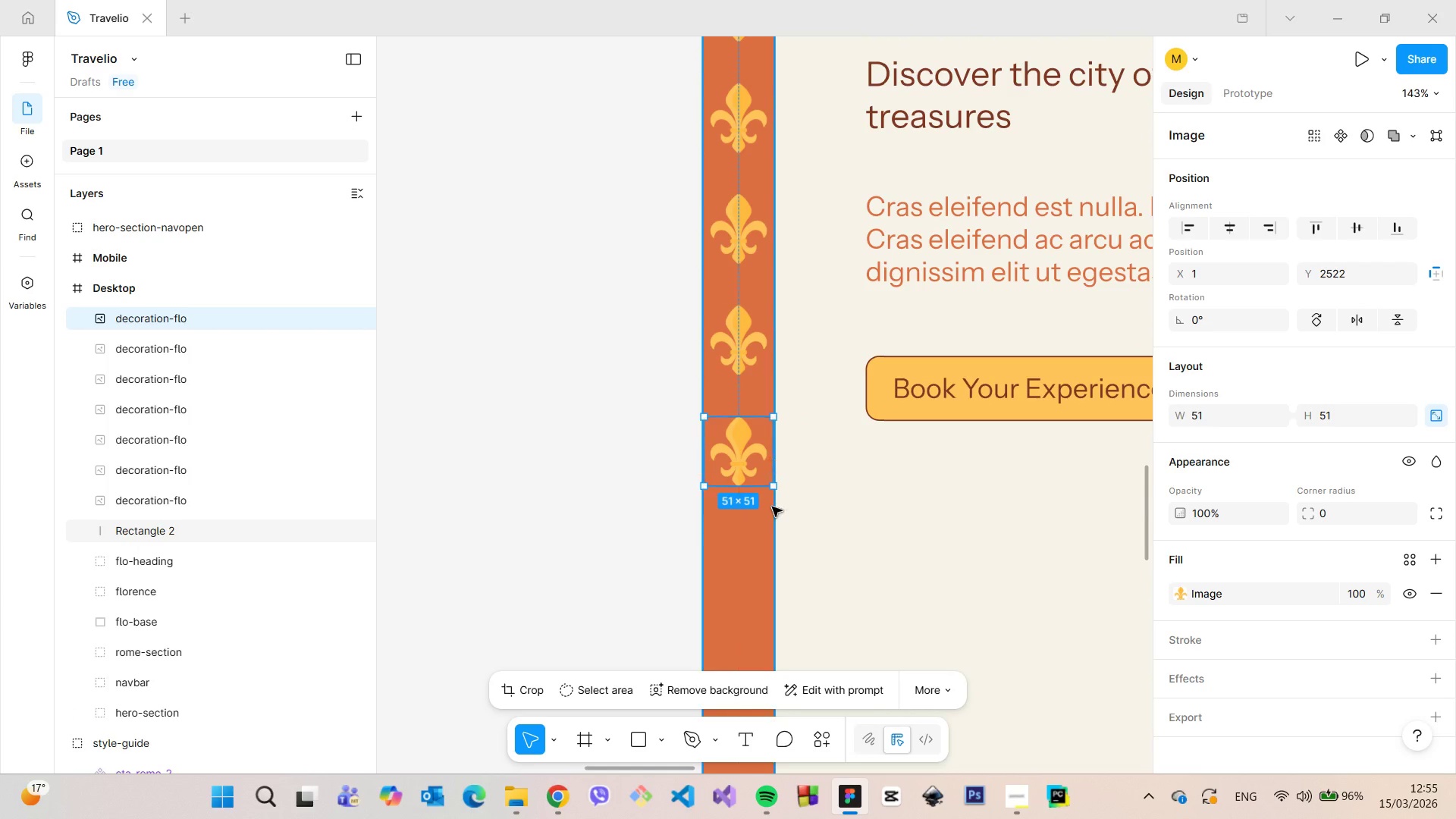 
key(Alt+AltLeft)
 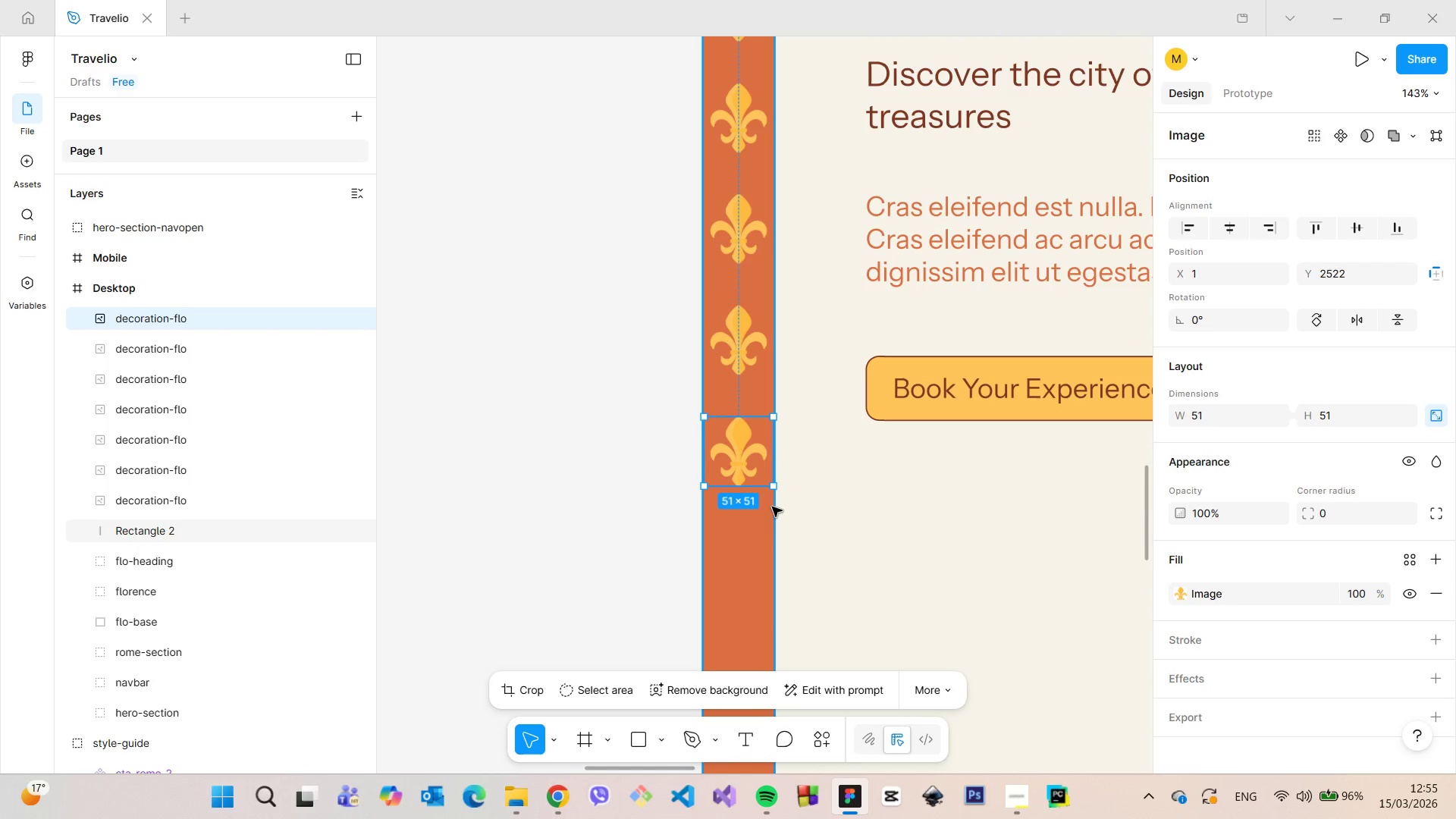 
key(Alt+AltLeft)
 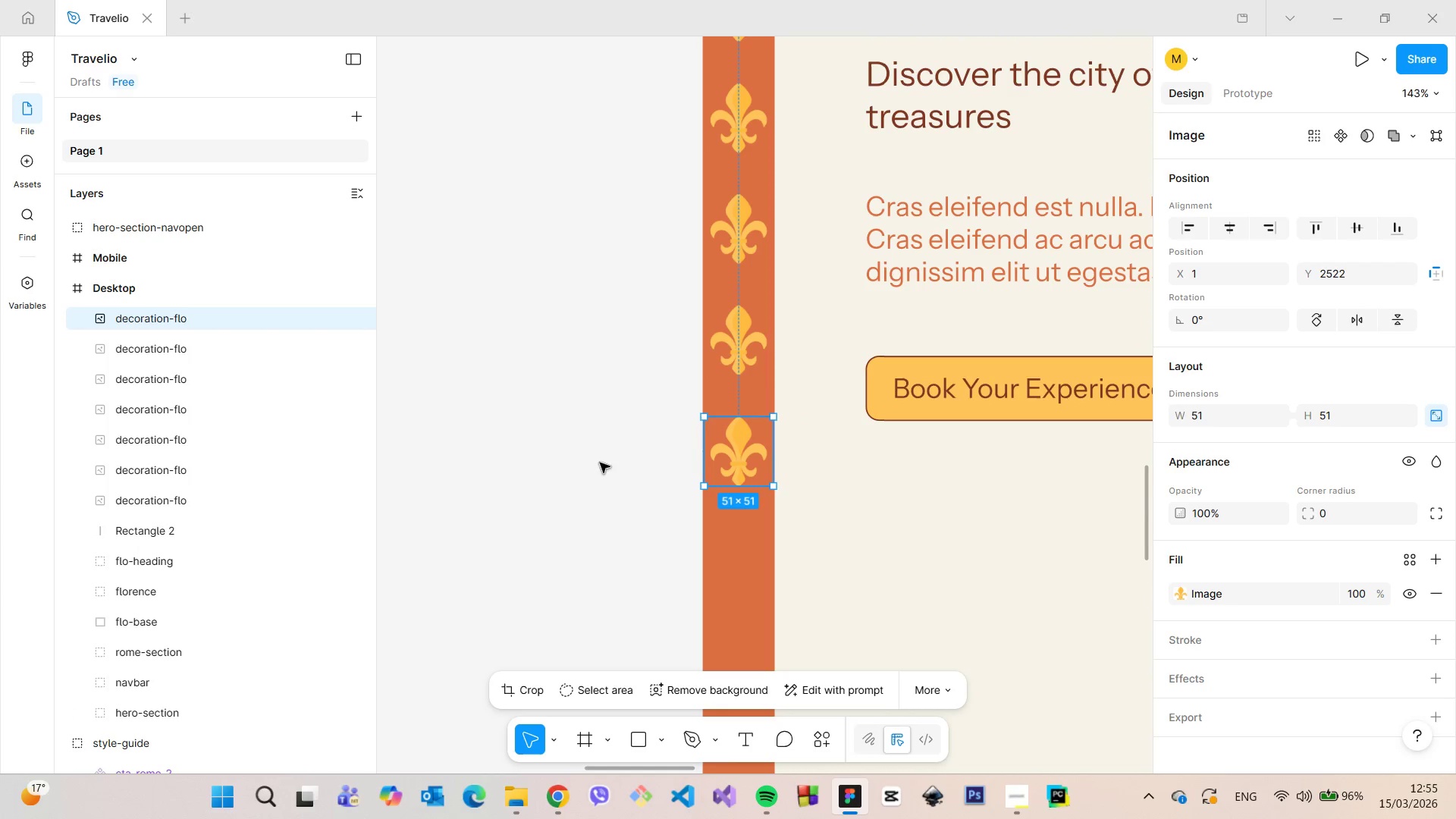 
left_click([594, 463])
 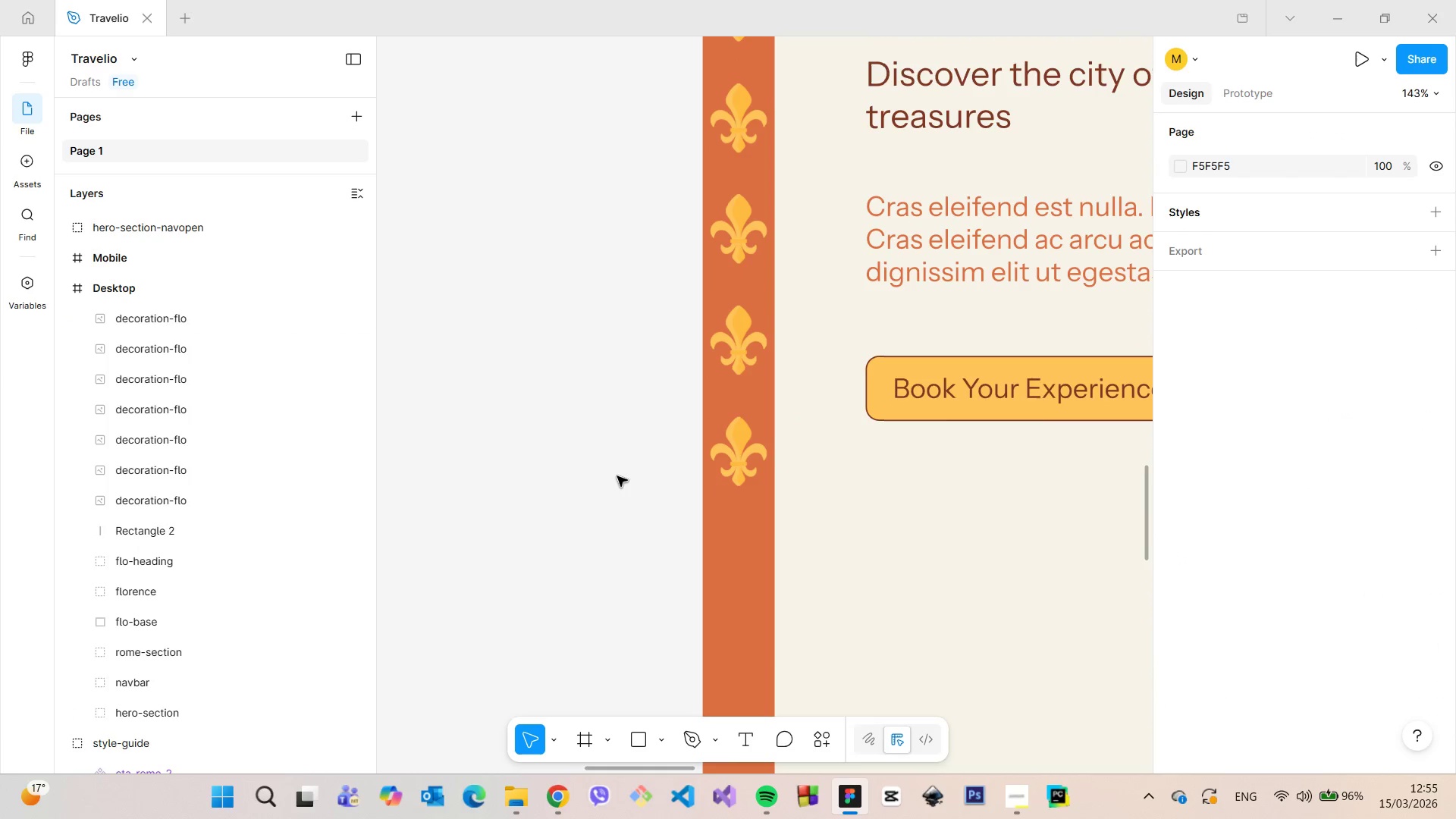 
scroll: coordinate [687, 532], scroll_direction: down, amount: 14.0
 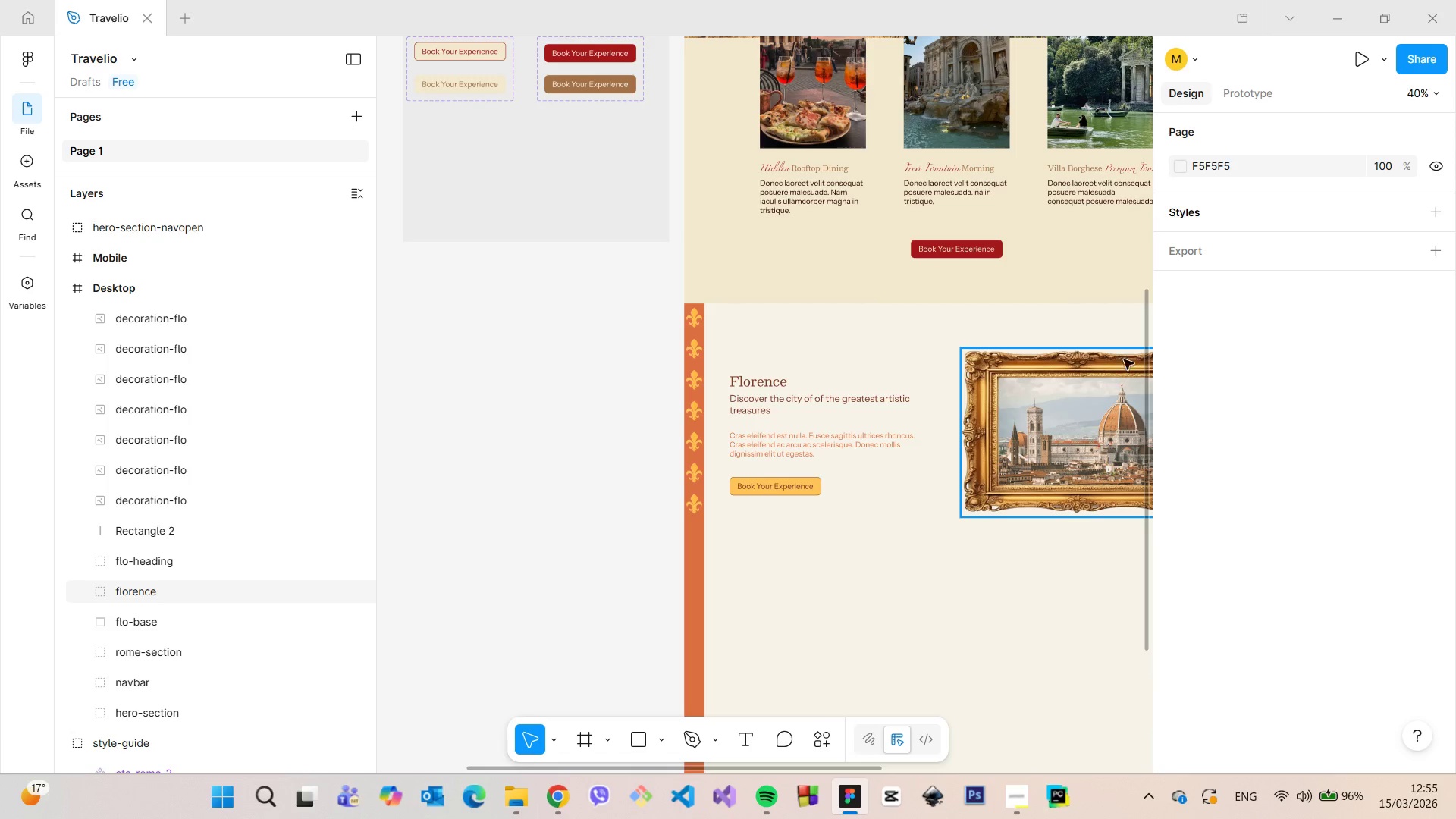 
left_click_drag(start_coordinate=[1146, 322], to_coordinate=[1147, 394])
 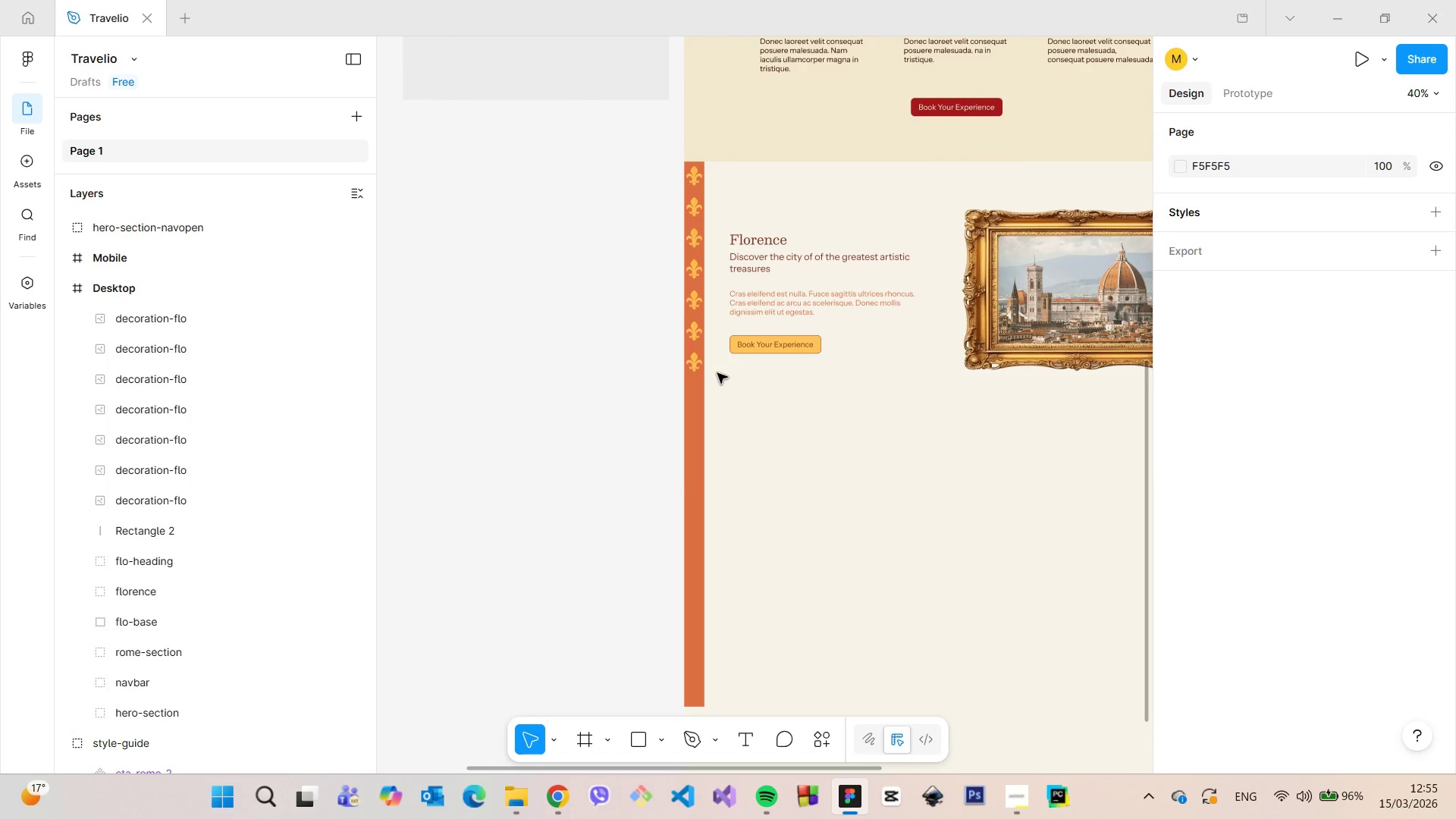 
scroll: coordinate [714, 375], scroll_direction: up, amount: 6.0
 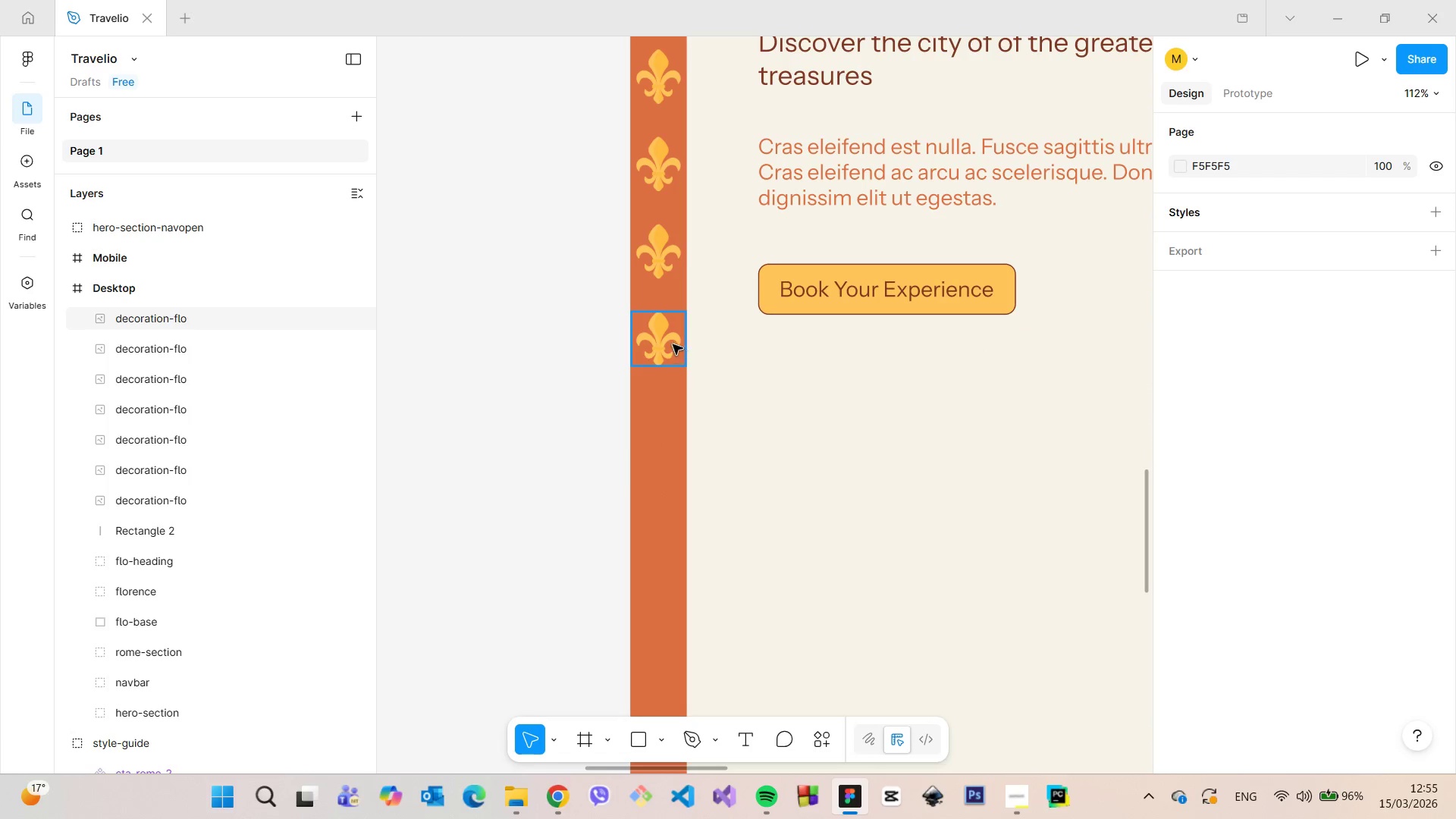 
left_click([668, 342])
 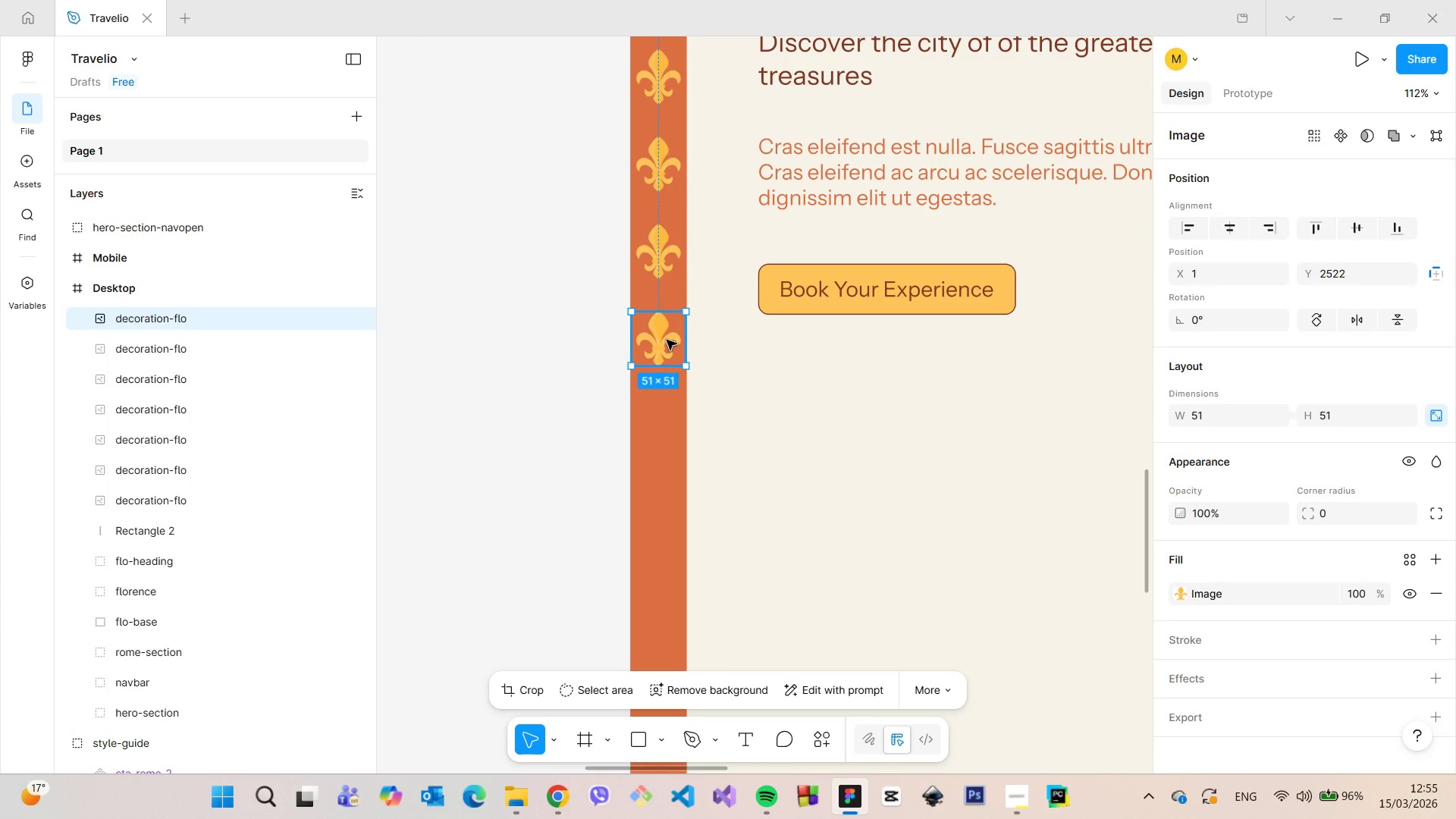 
hold_key(key=AltLeft, duration=1.5)
left_click_drag(start_coordinate=[667, 343], to_coordinate=[667, 431])
 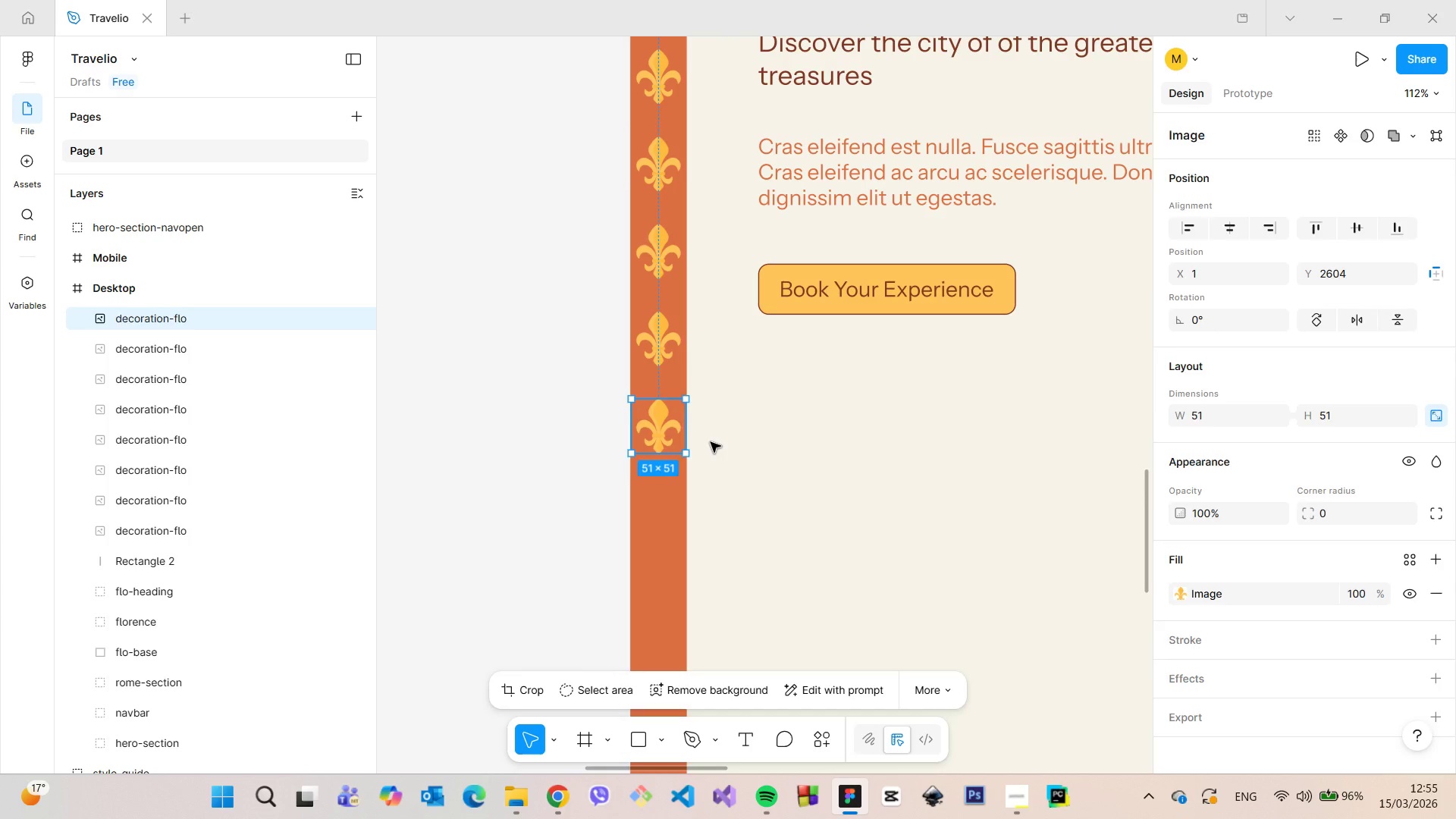 
hold_key(key=AltLeft, duration=1.52)
 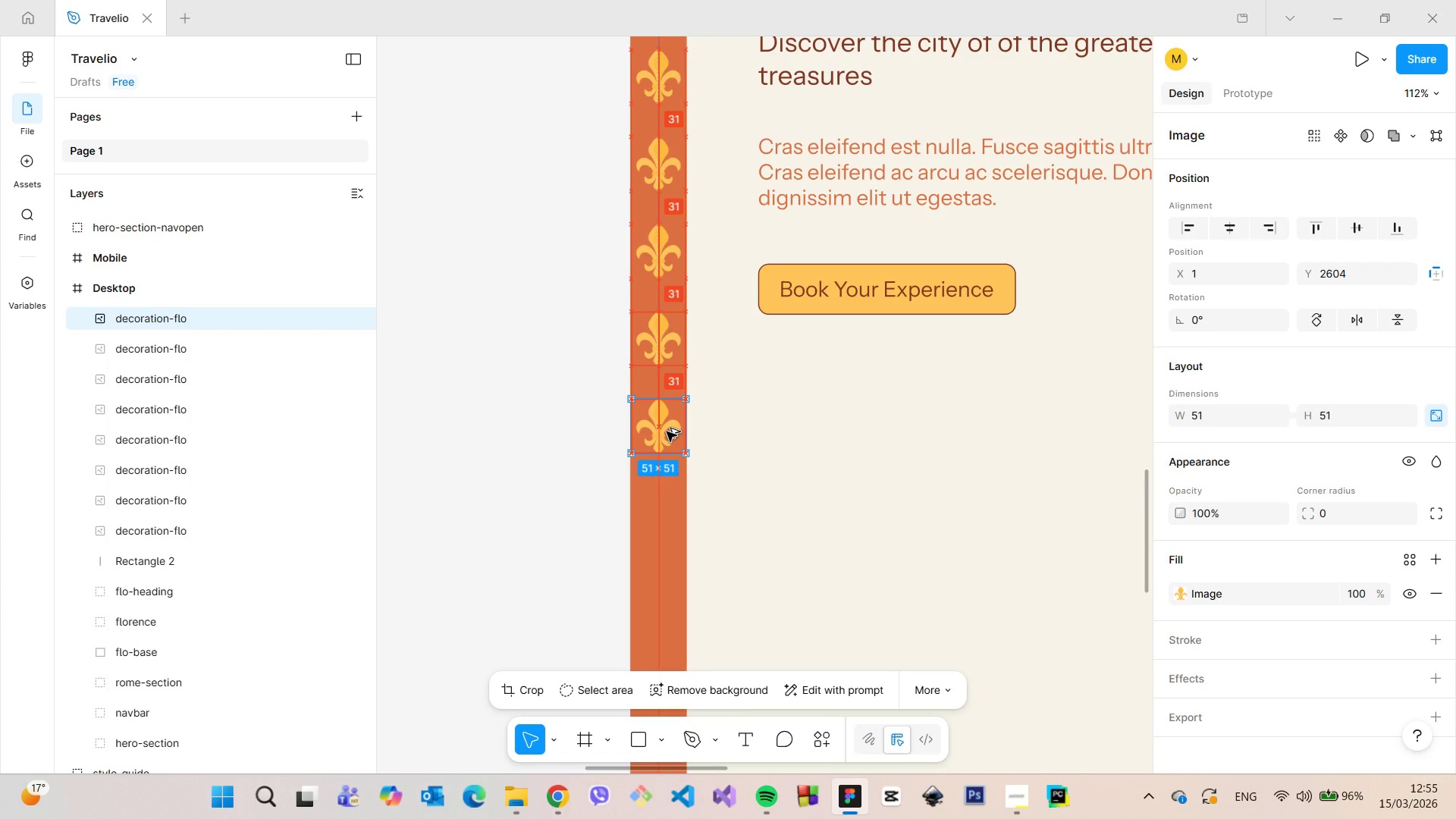 
hold_key(key=AltLeft, duration=1.2)
 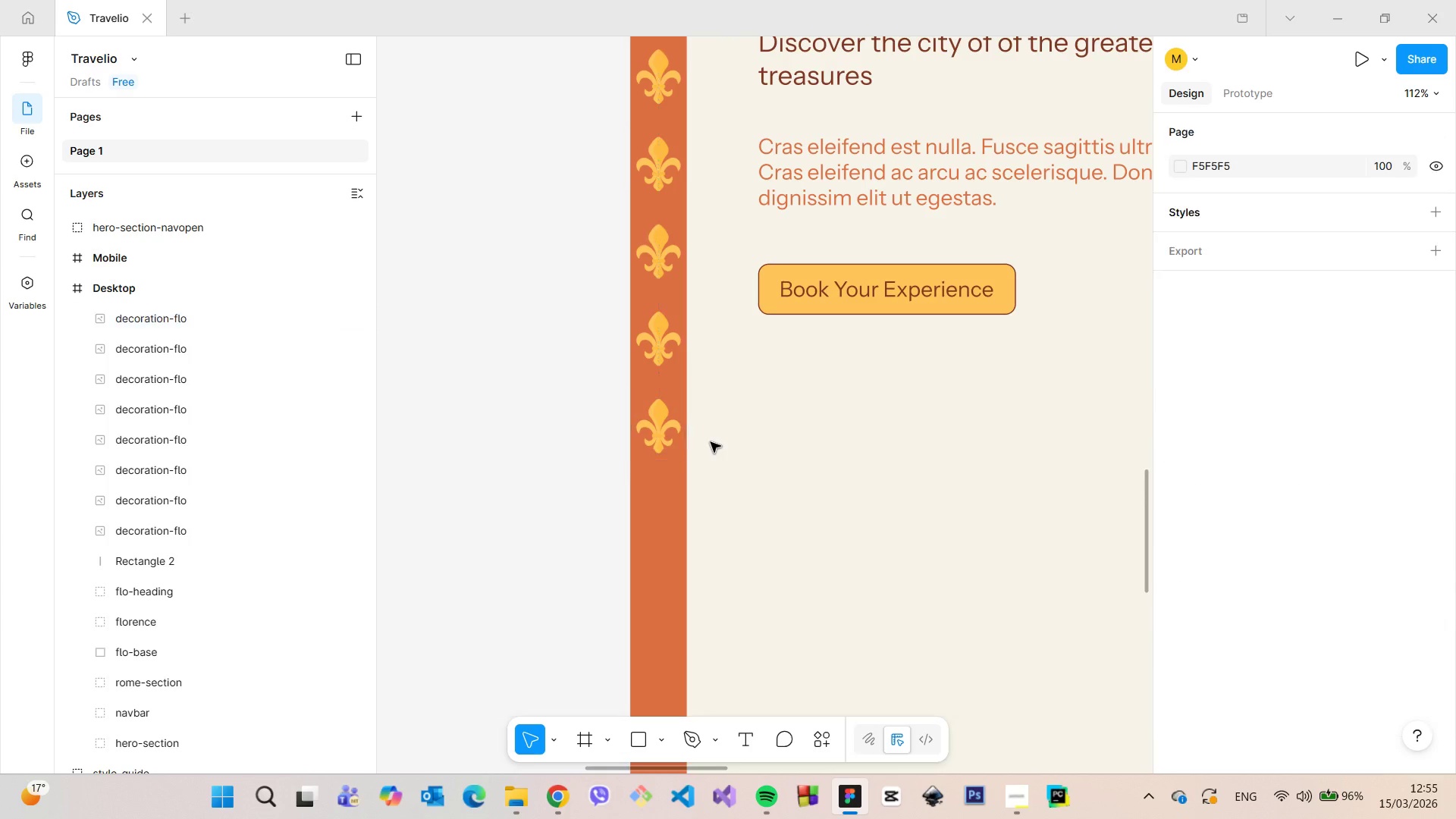 
left_click([711, 442])
 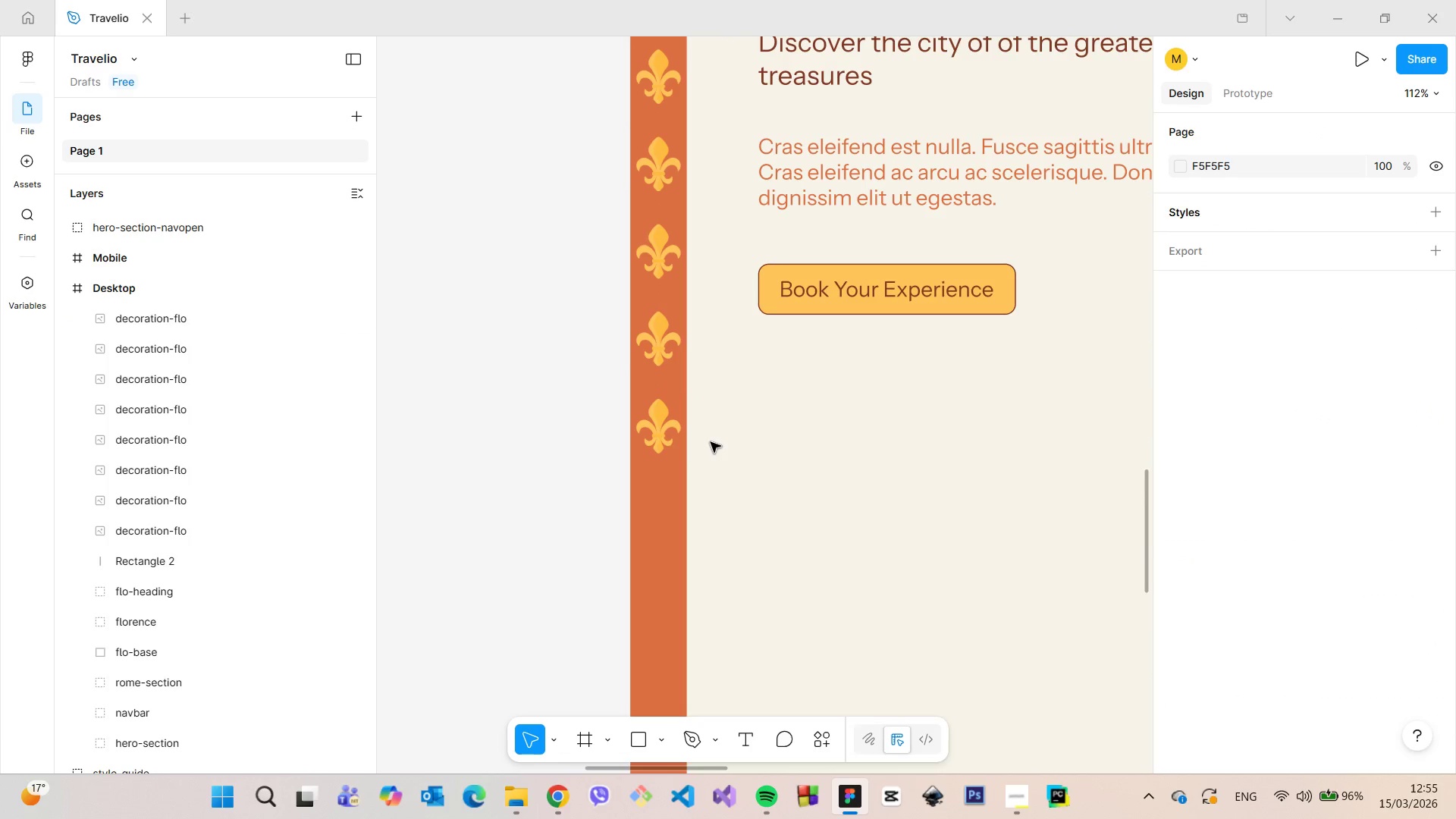 
scroll: coordinate [708, 443], scroll_direction: down, amount: 12.0
 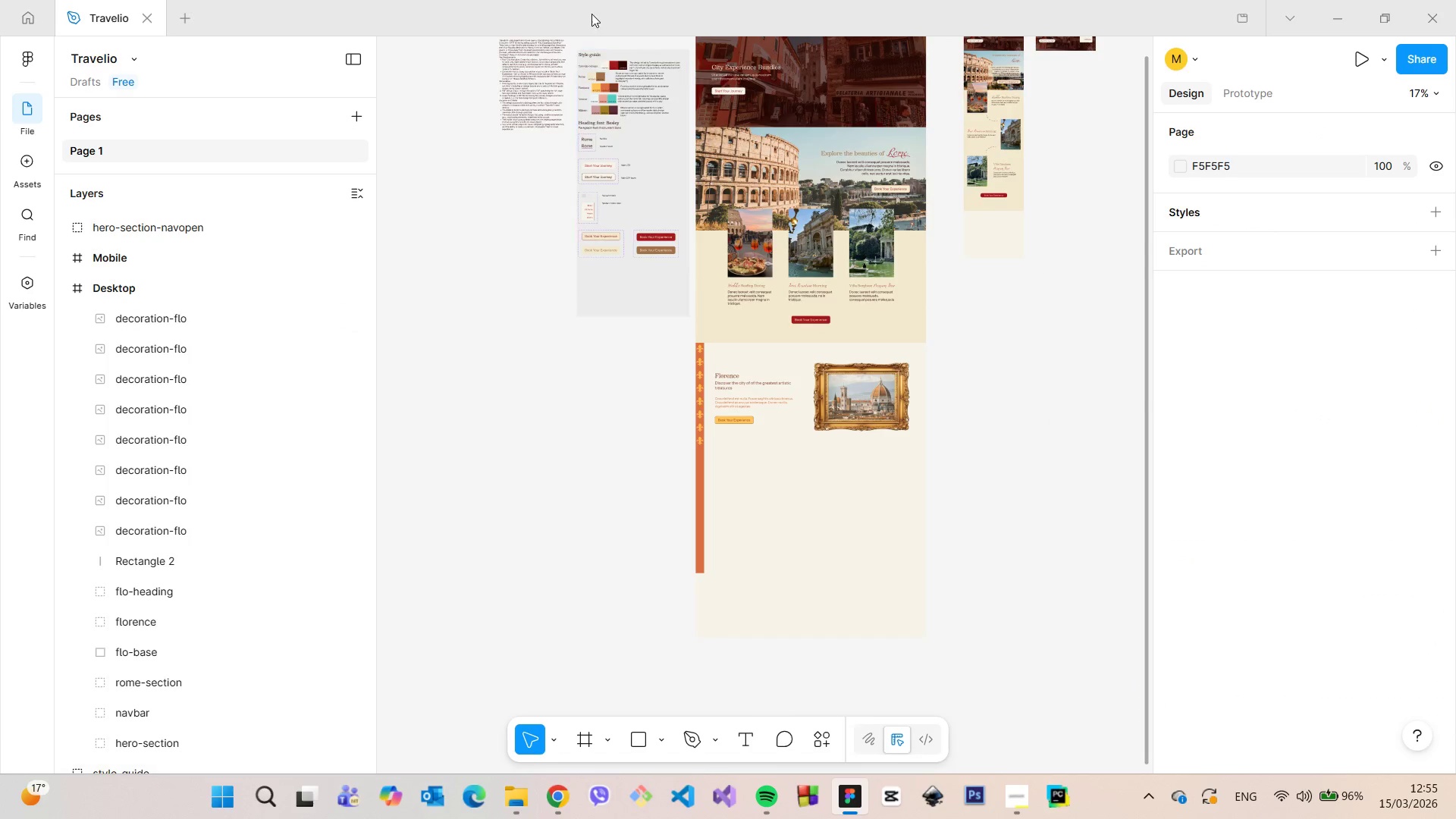 
scroll: coordinate [615, 82], scroll_direction: up, amount: 10.0
 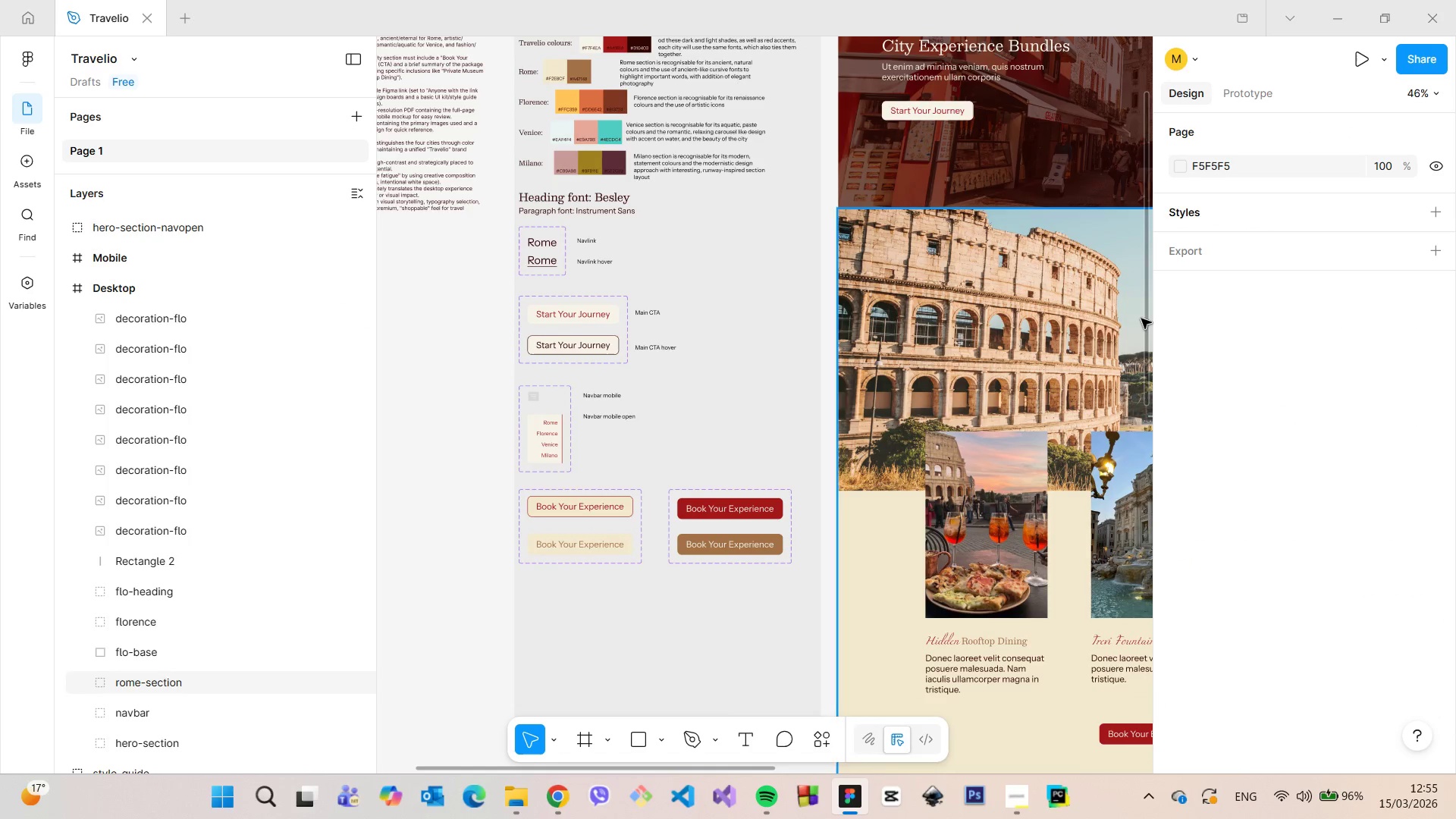 
left_click_drag(start_coordinate=[1144, 318], to_coordinate=[1135, 236])
 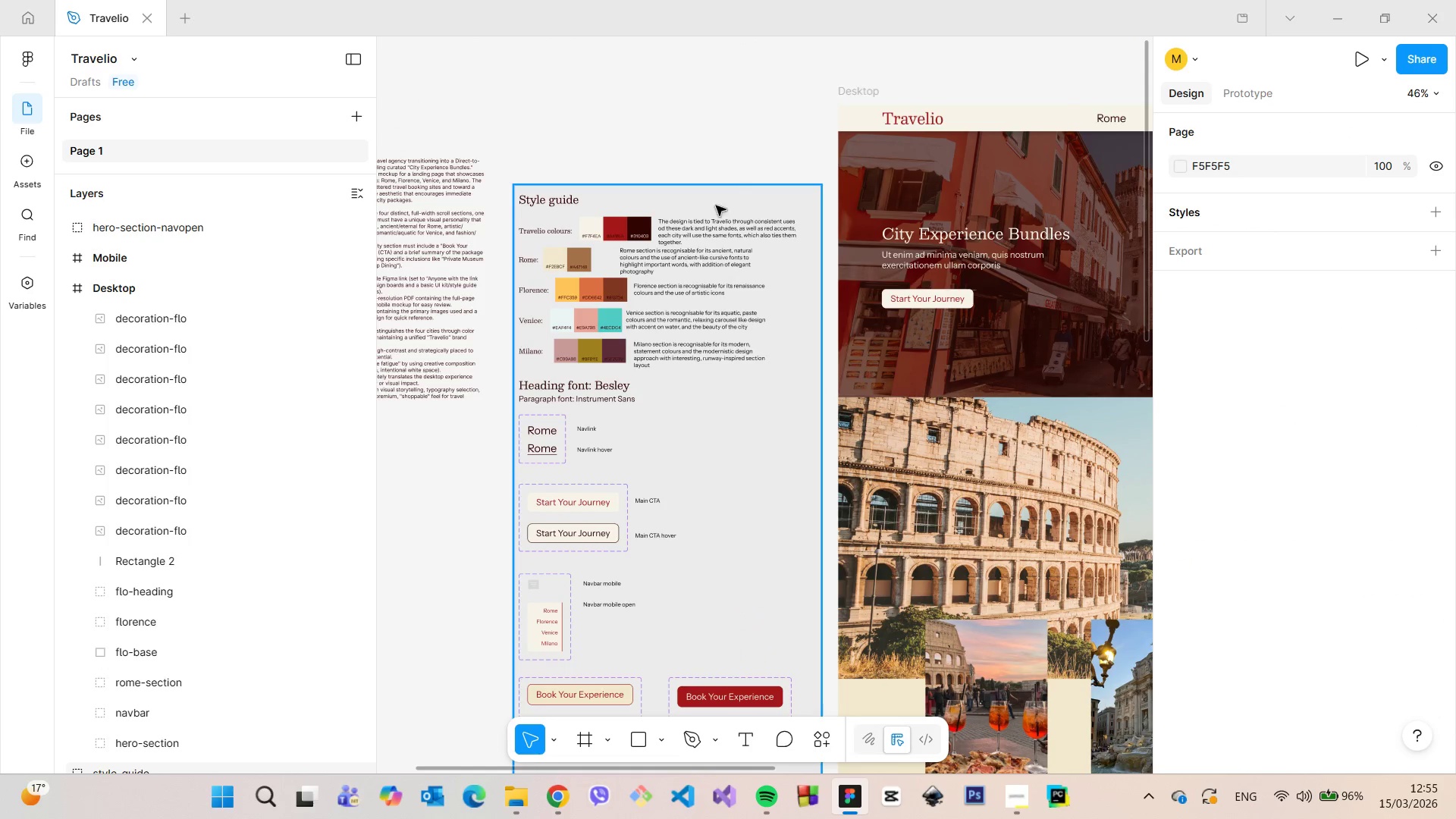 
scroll: coordinate [686, 207], scroll_direction: up, amount: 4.0
 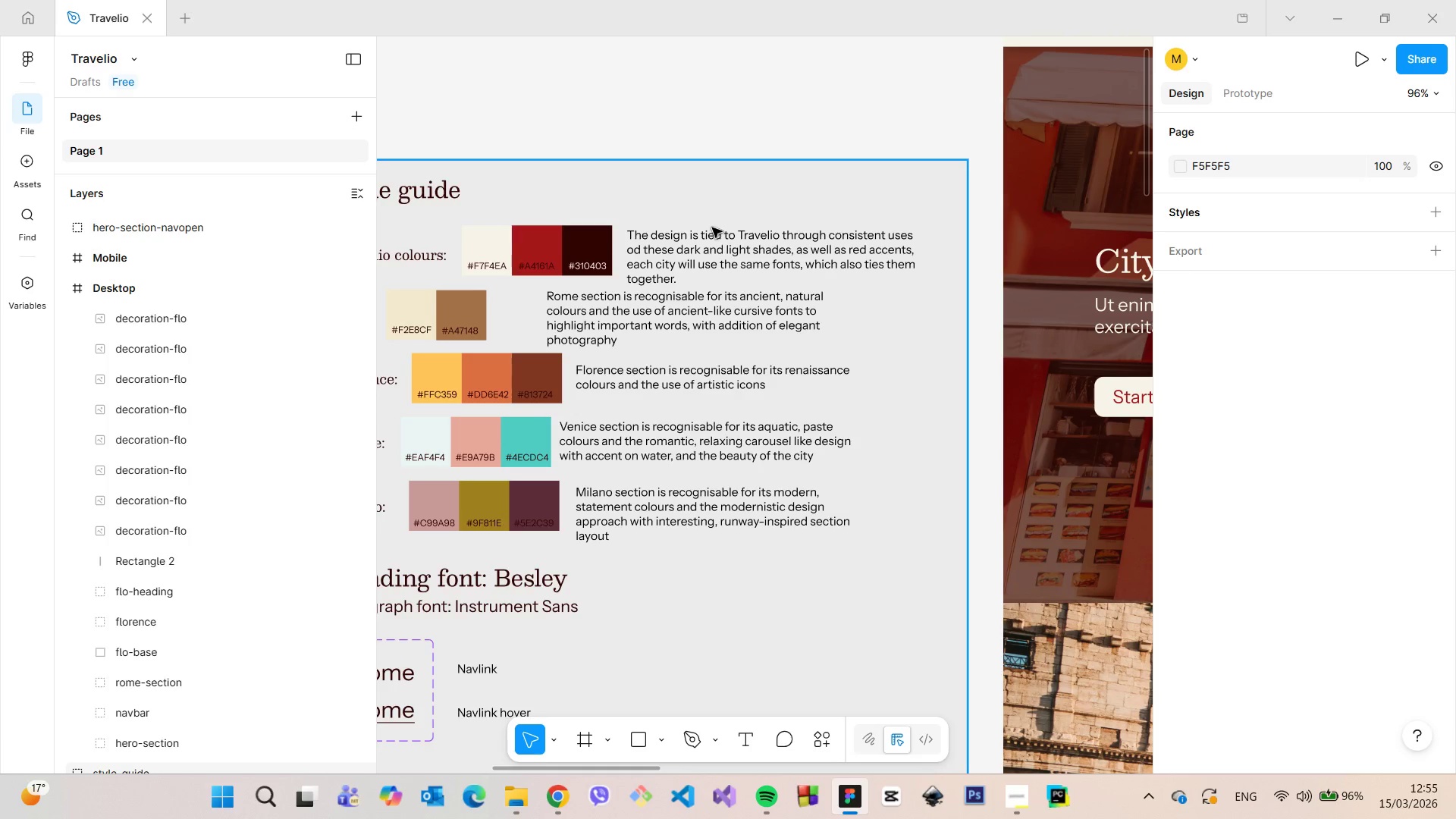 
double_click([723, 265])
 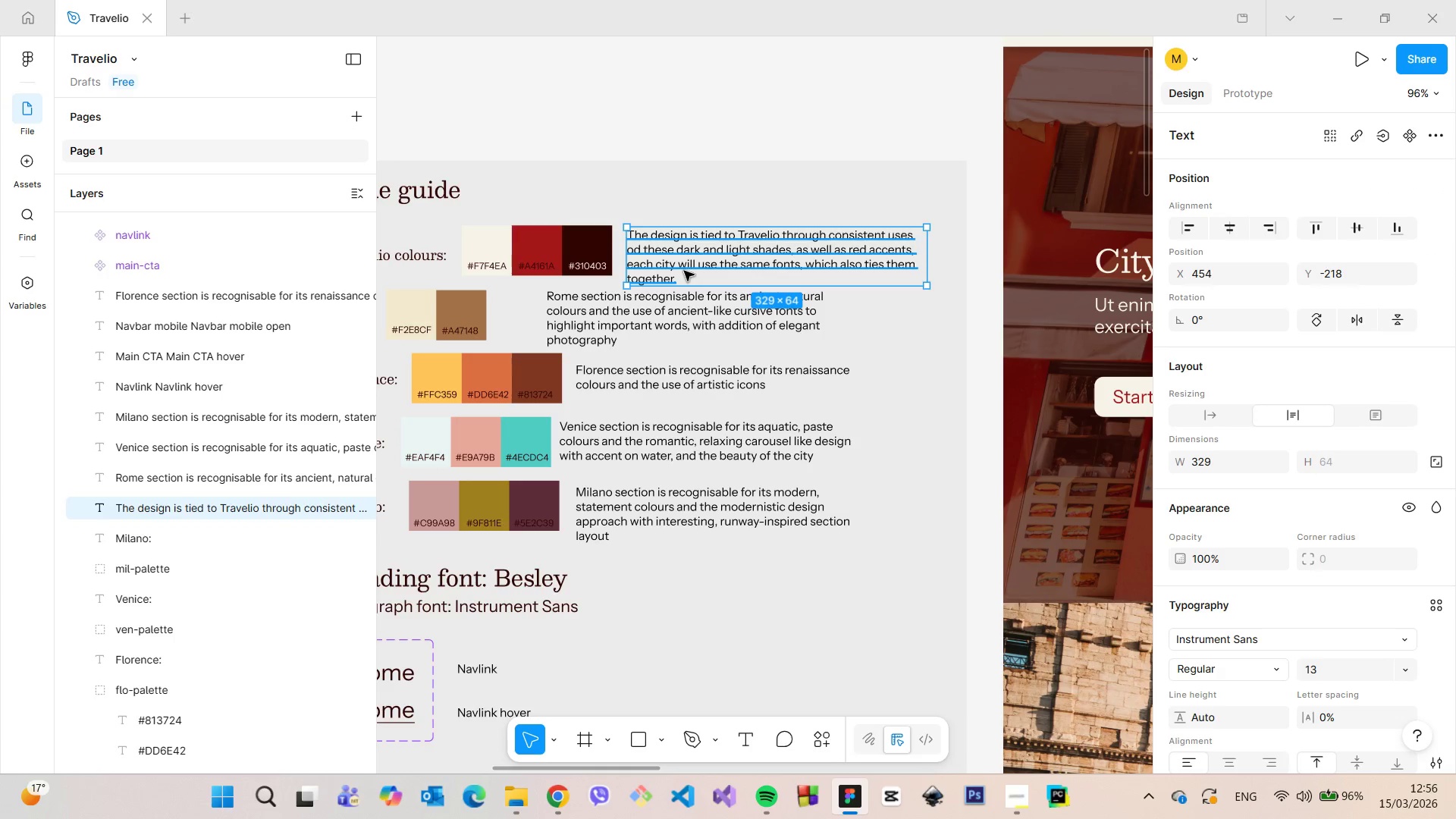 
double_click([684, 271])
 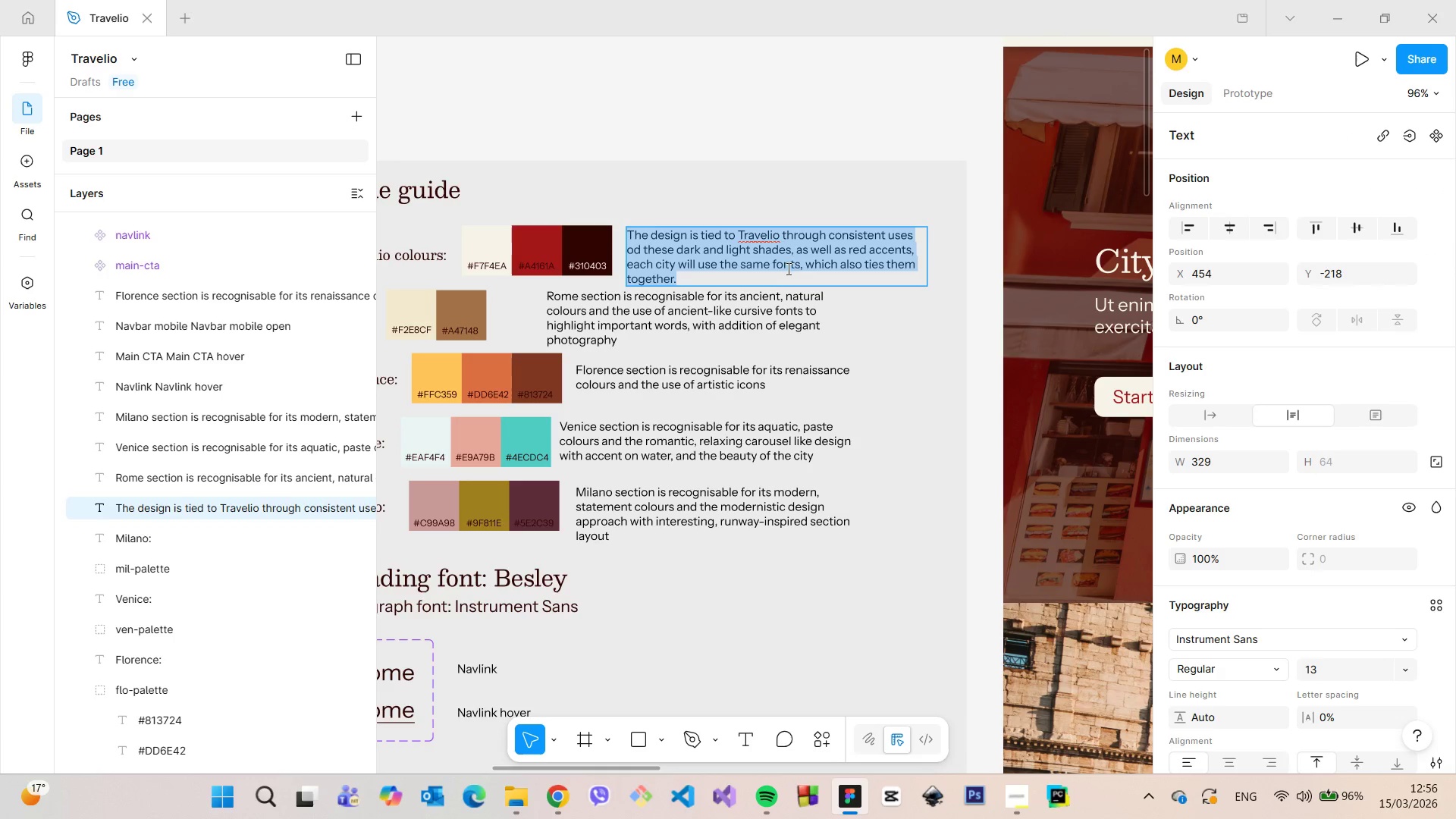 
left_click([801, 266])
 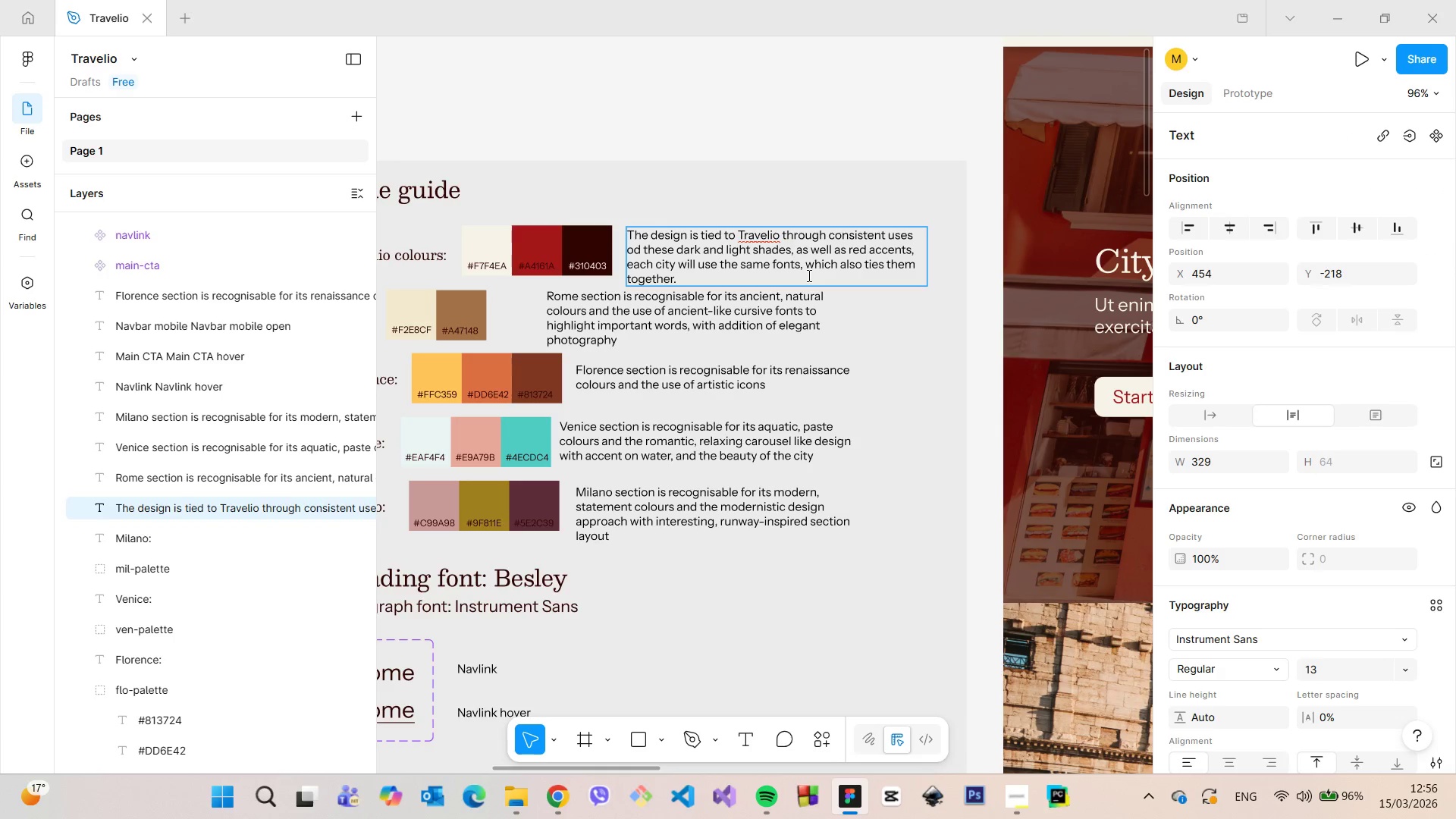 
type( and similar call-to-action buttons)
 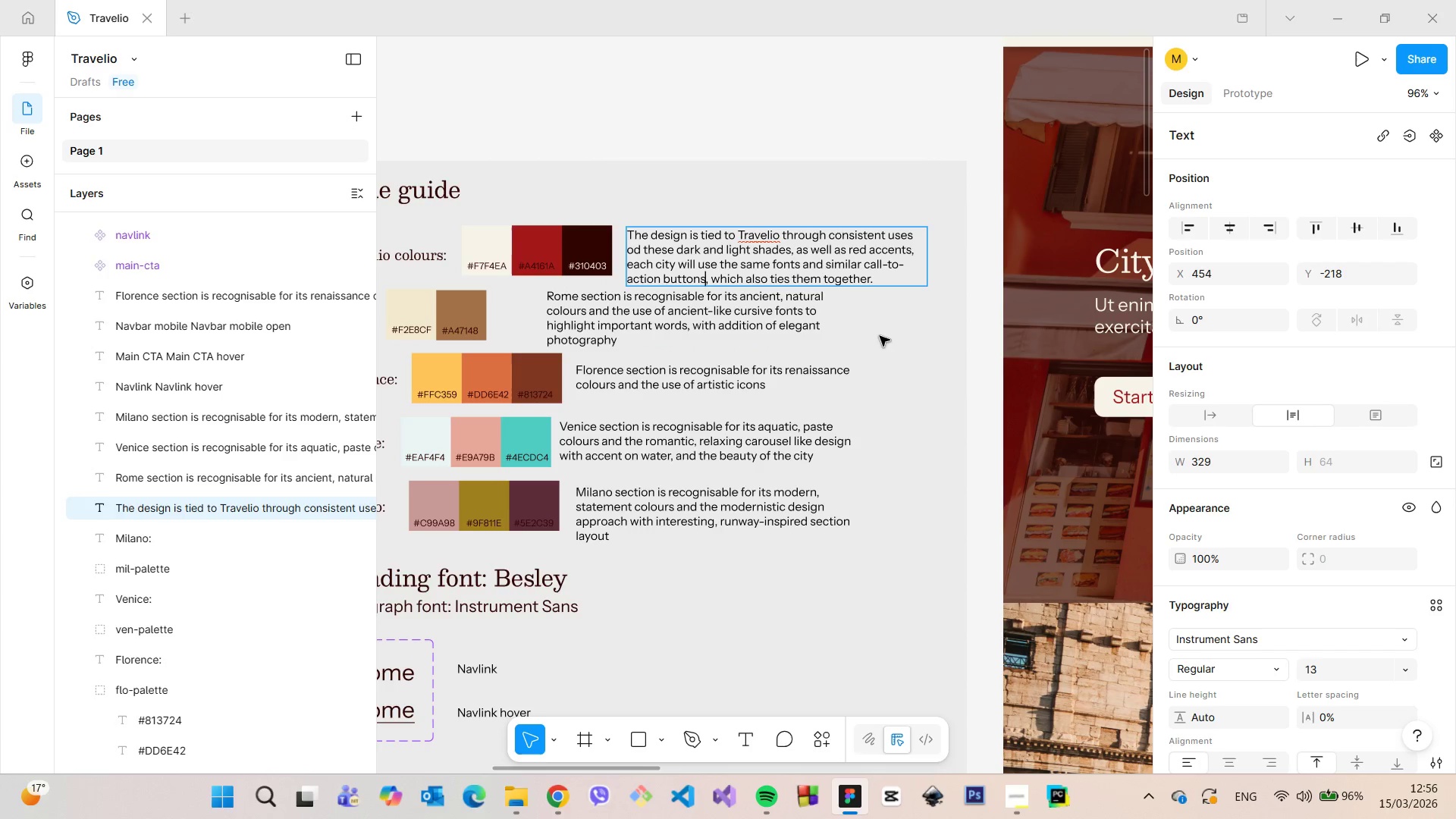 
left_click([880, 336])
 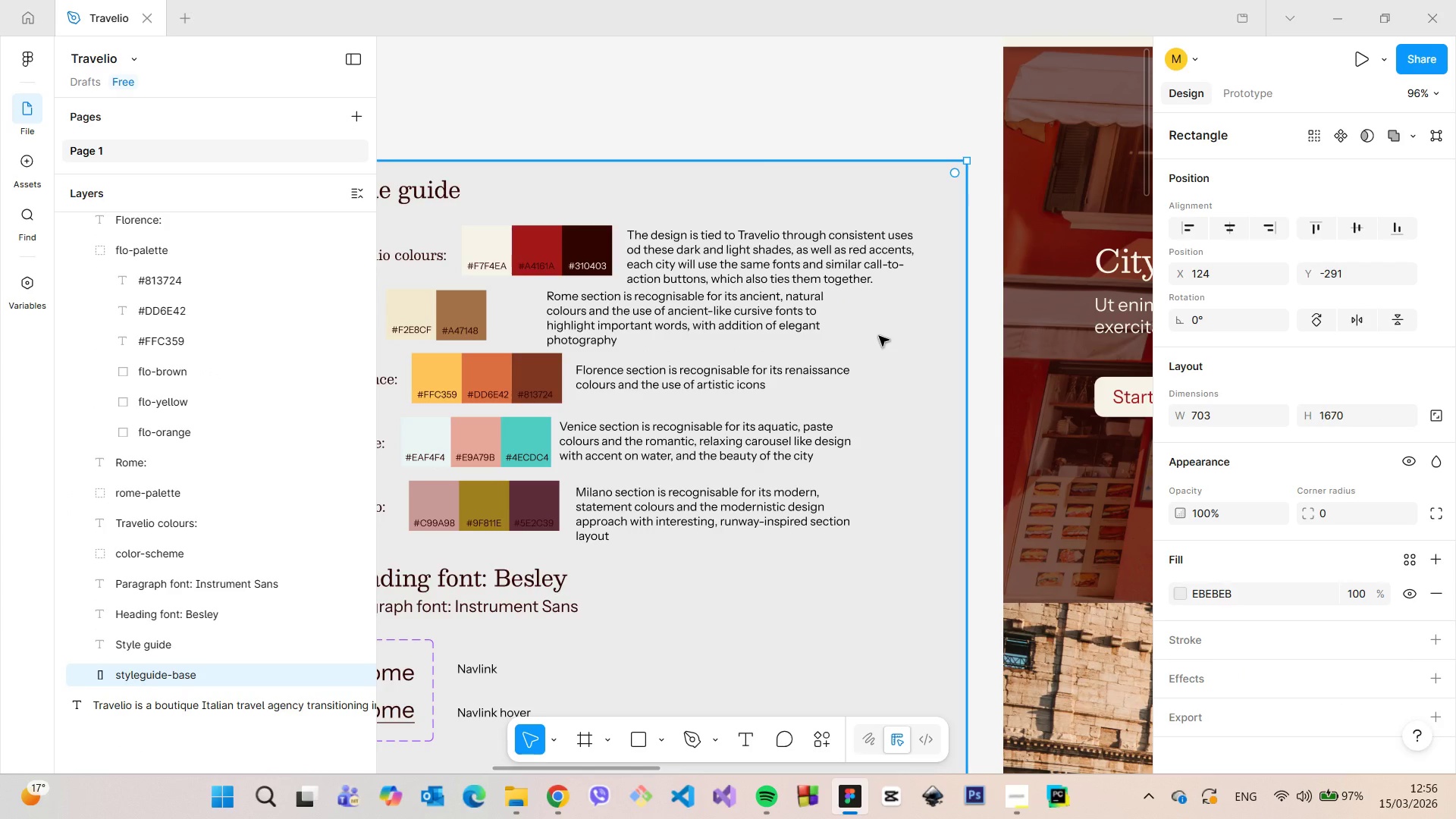 
scroll: coordinate [853, 331], scroll_direction: down, amount: 14.0
 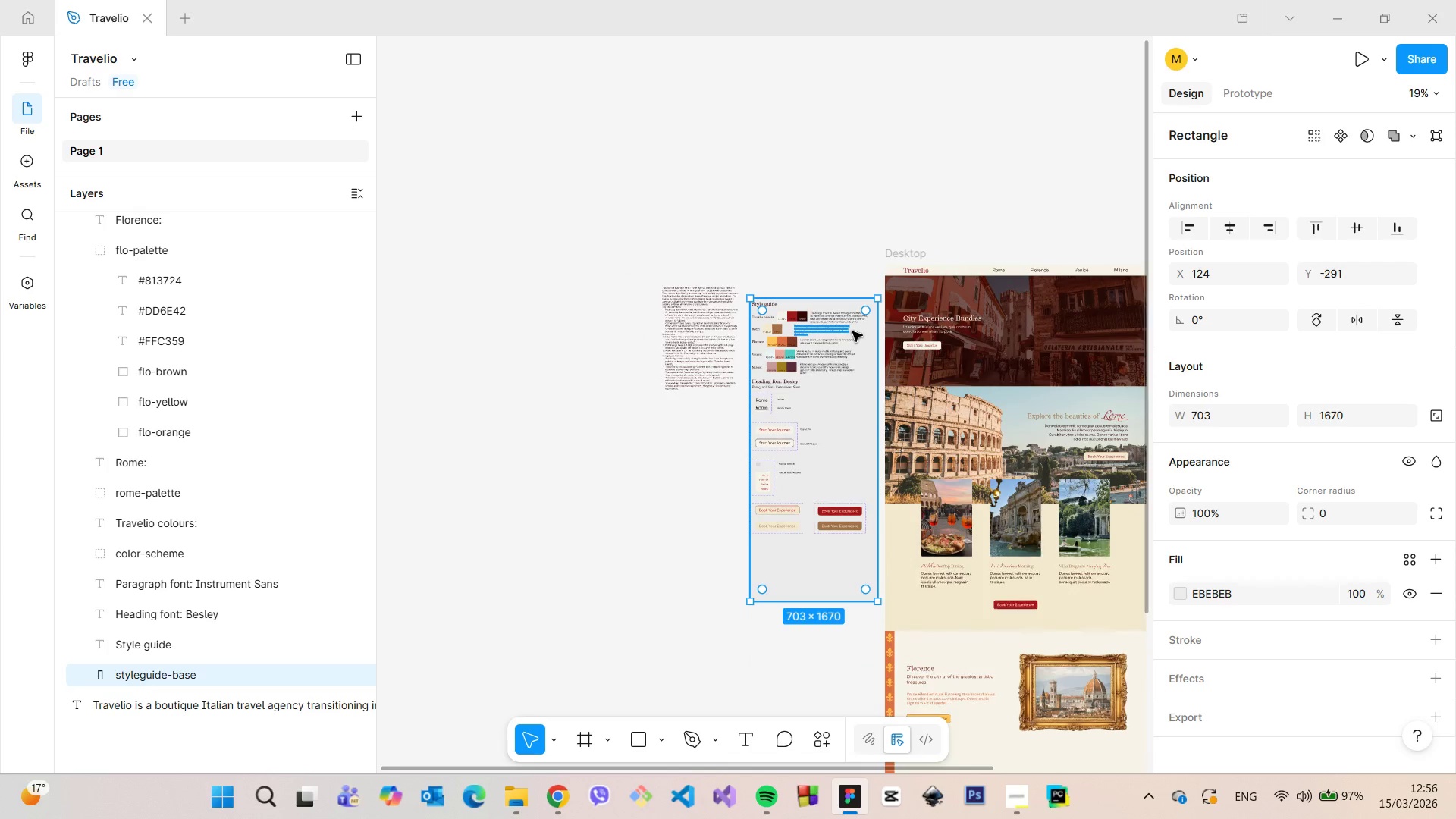 
scroll: coordinate [851, 334], scroll_direction: up, amount: 18.0
 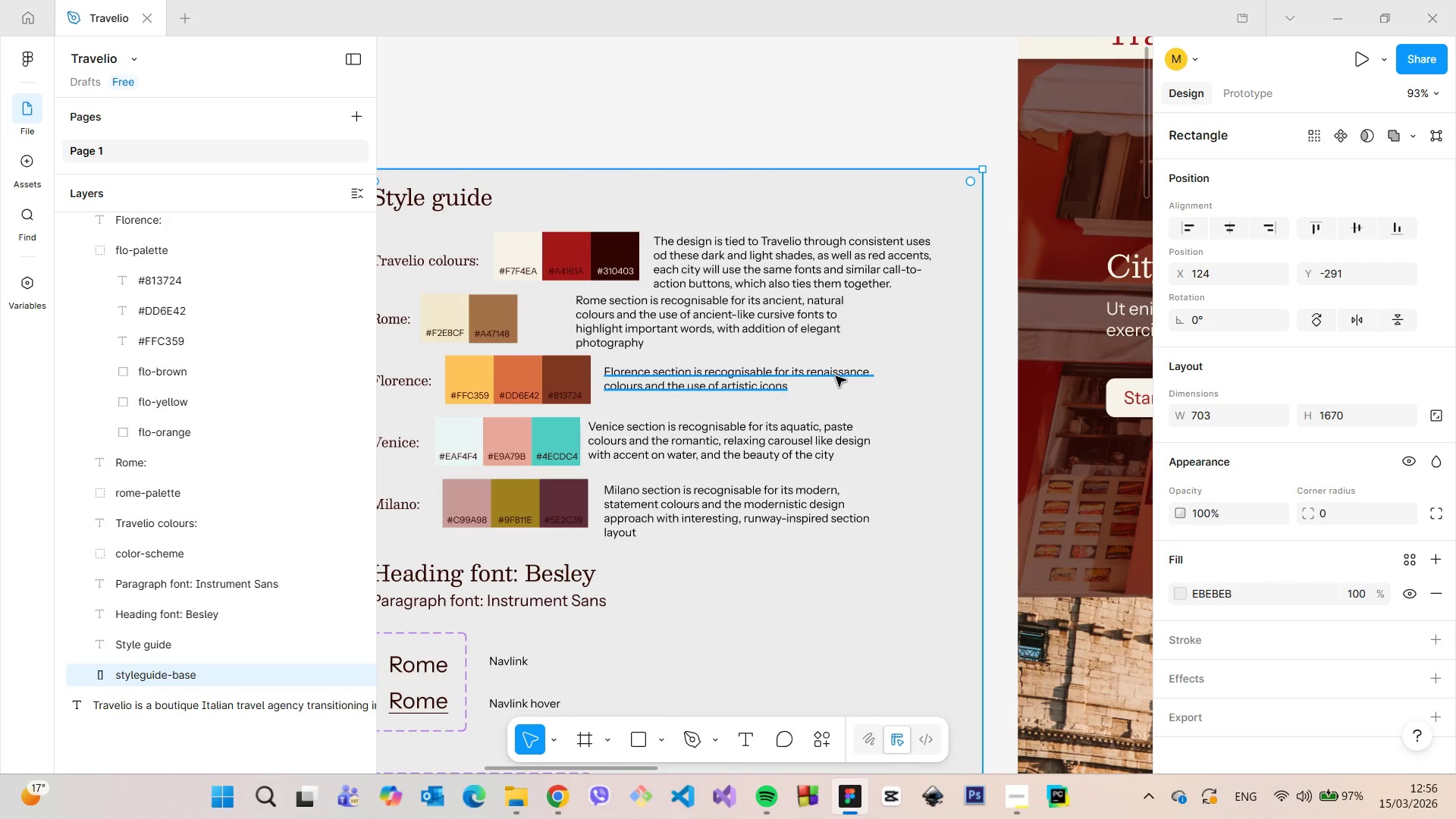 
left_click([836, 376])
 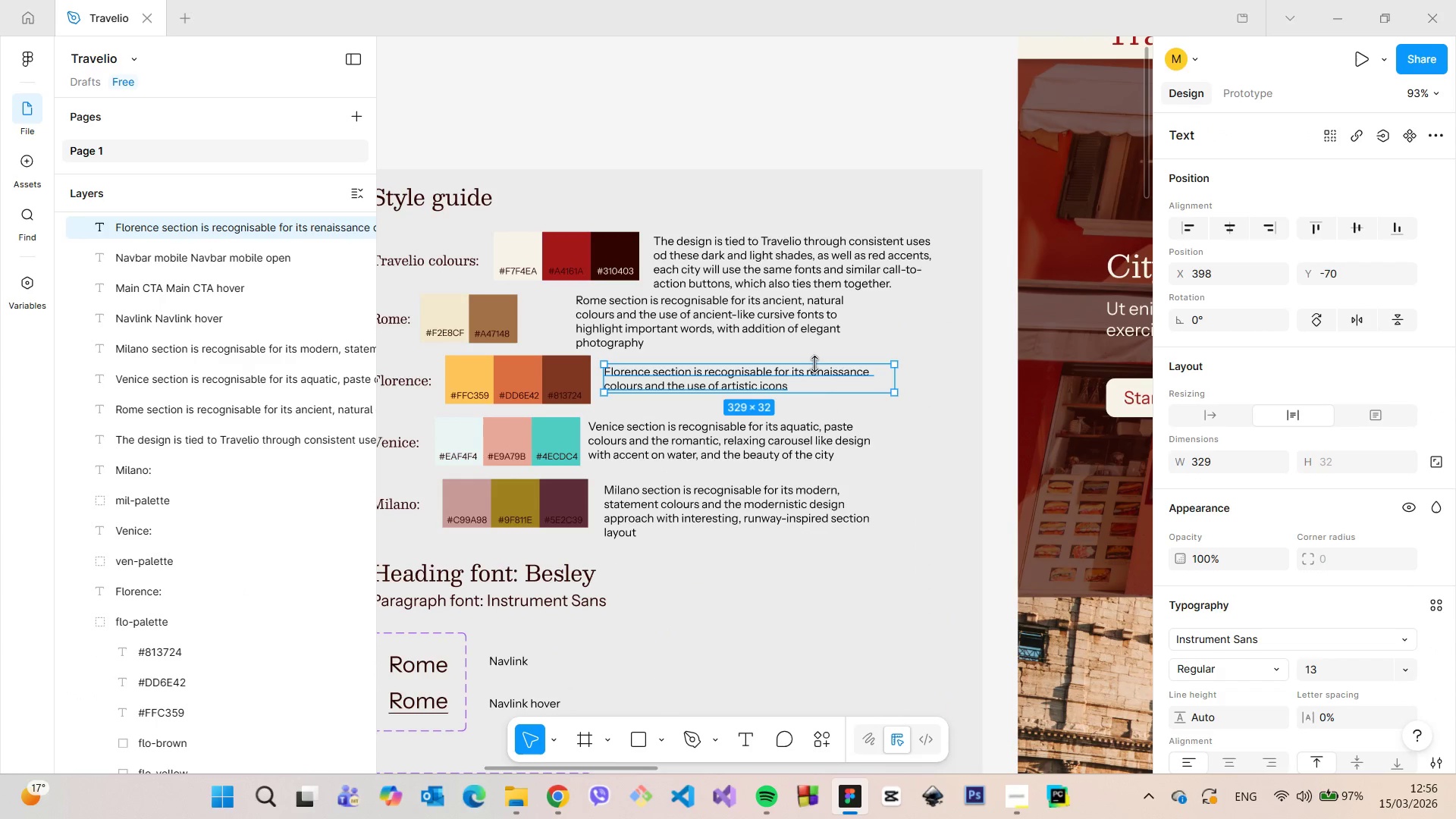 
left_click([821, 350])
 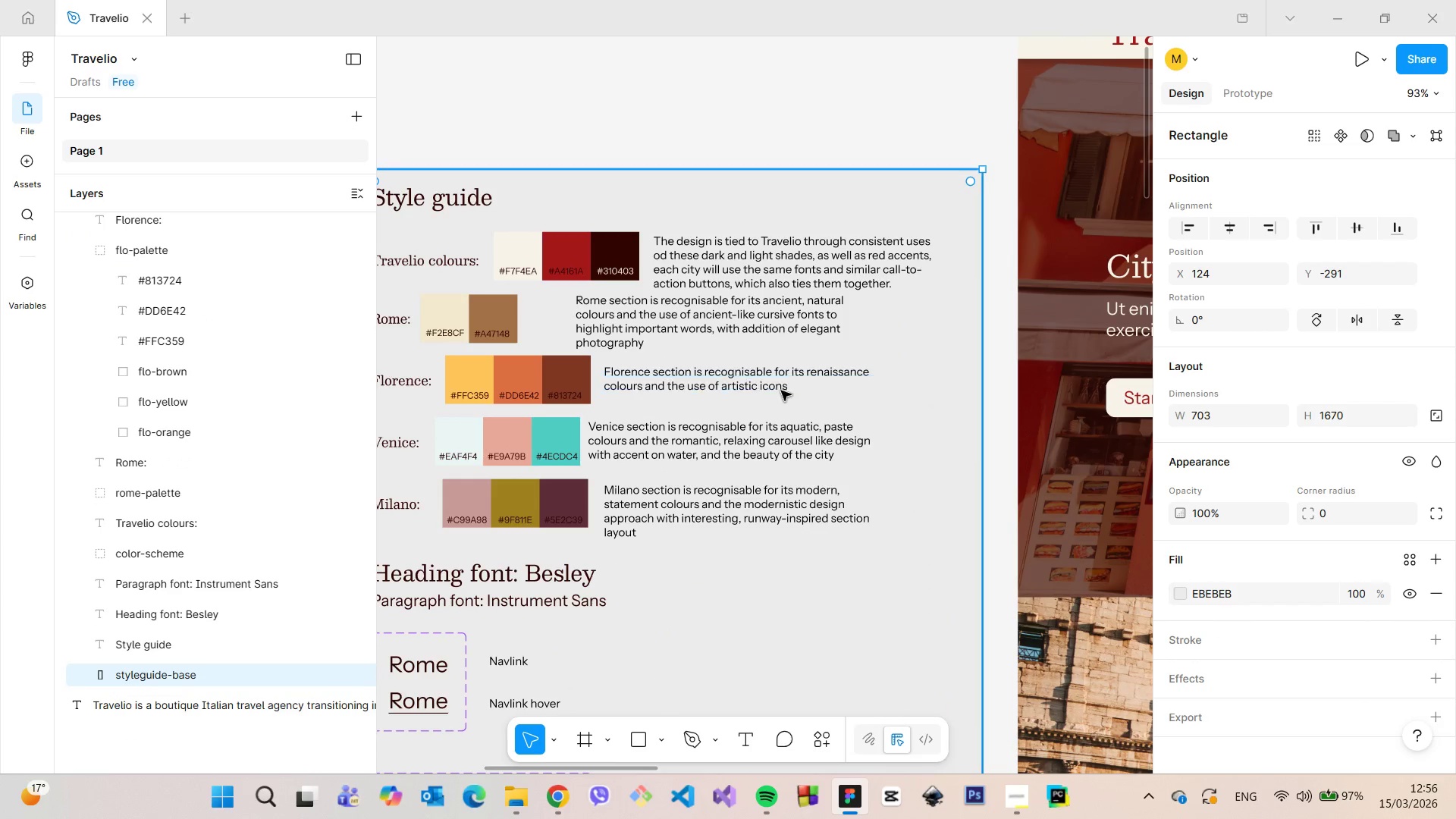 
double_click([780, 388])
 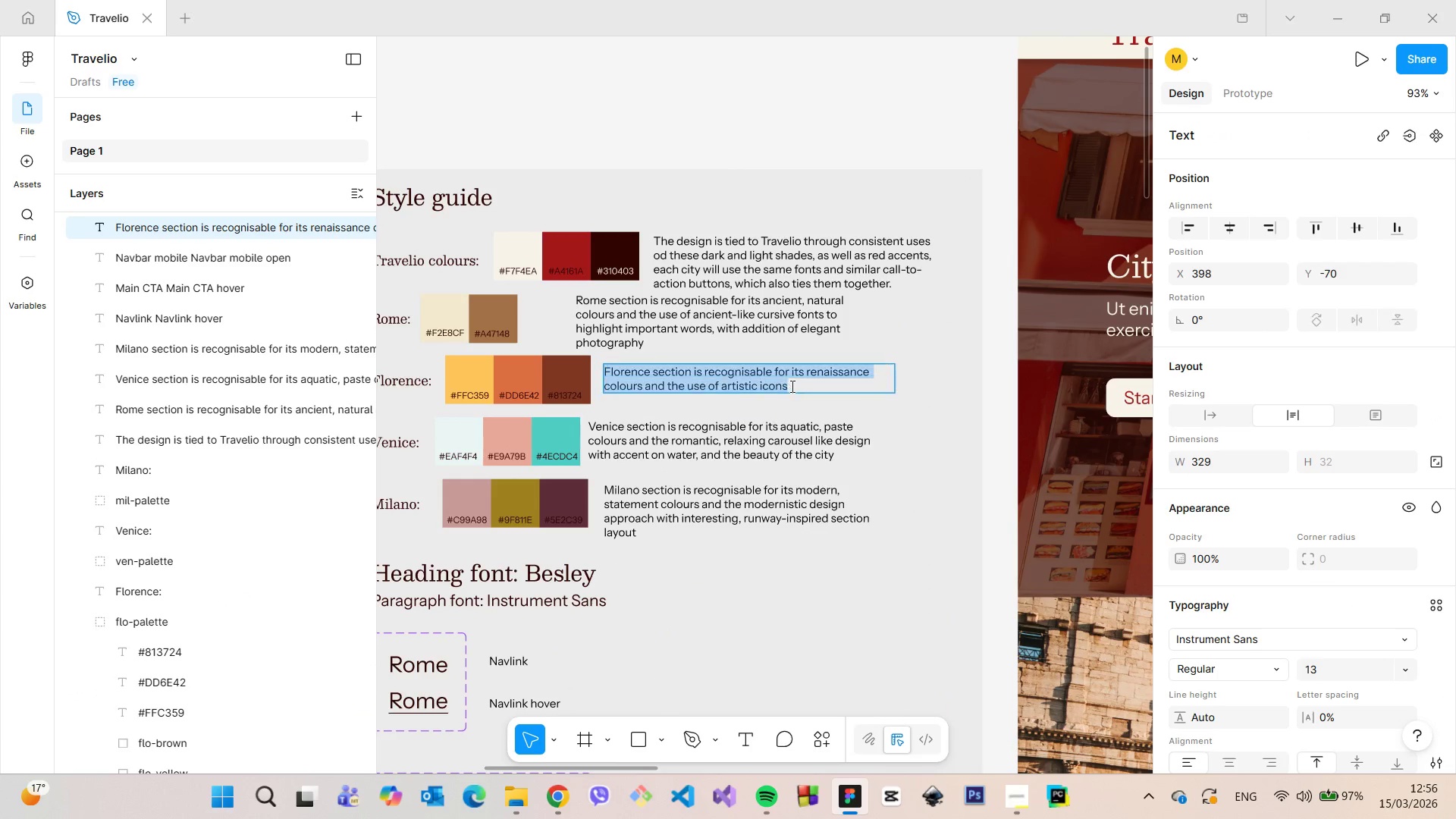 
triple_click([791, 386])
 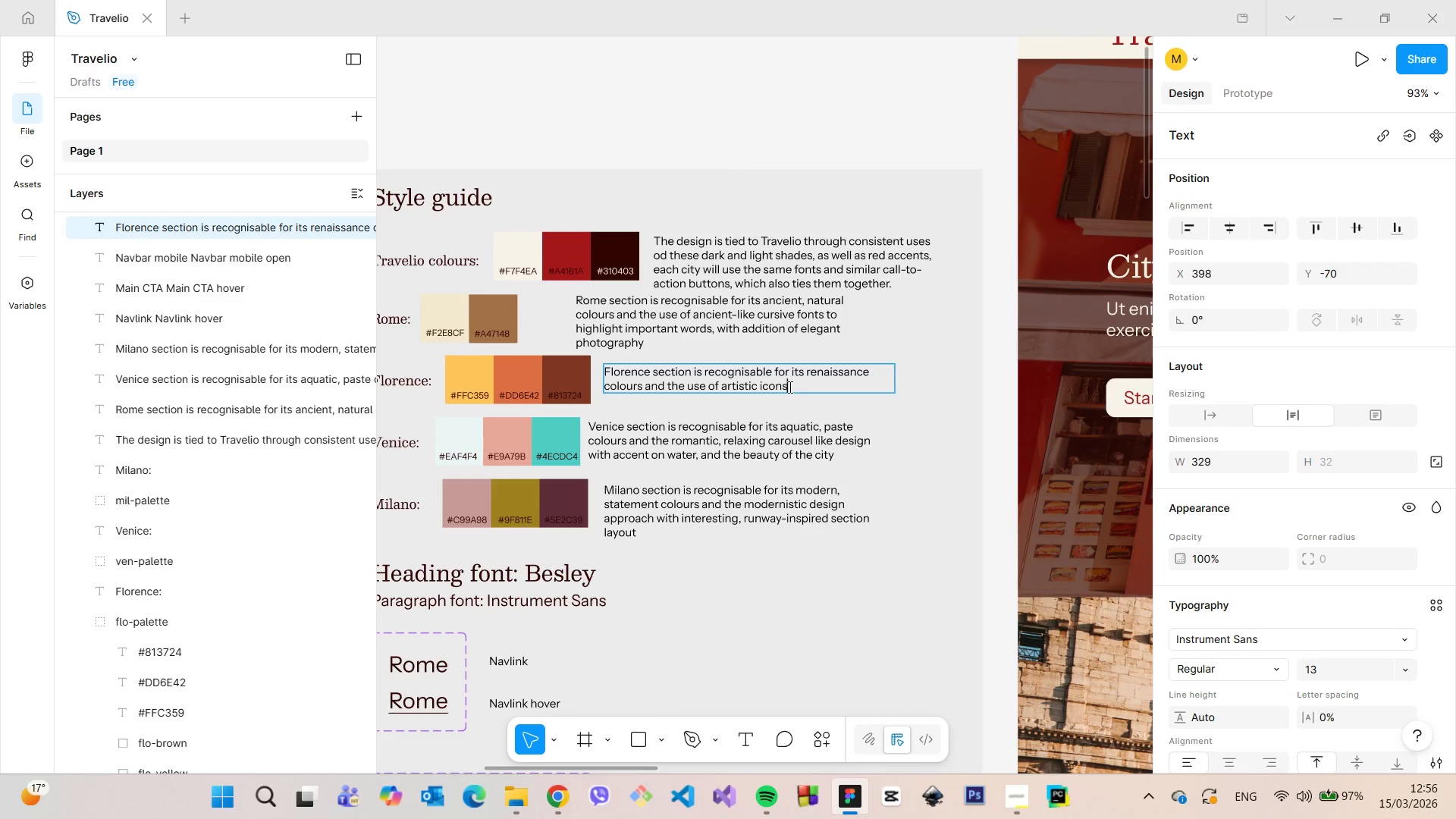 
left_click_drag(start_coordinate=[787, 387], to_coordinate=[765, 384])
 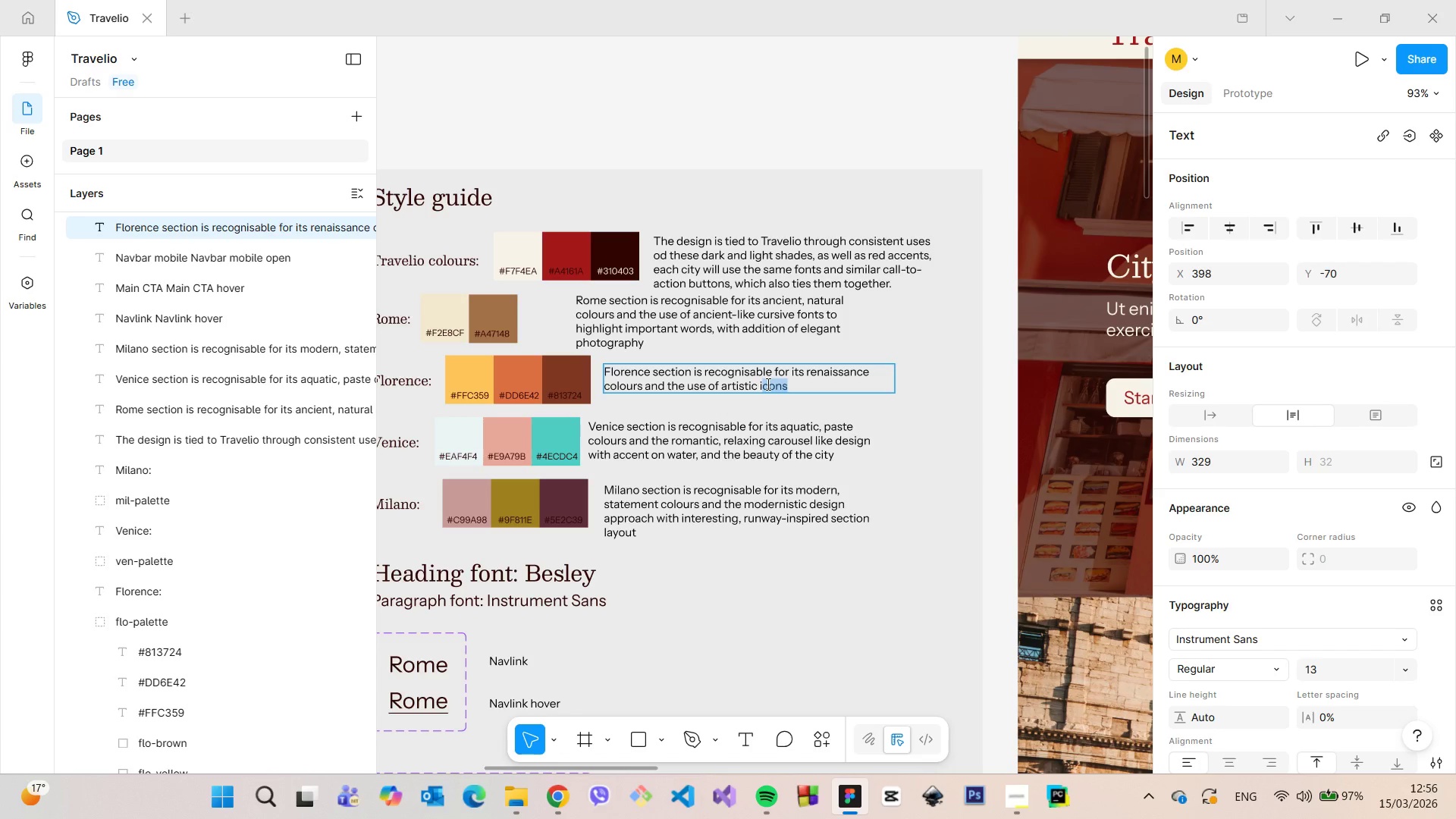 
key(Backspace)
key(Backspace)
type(decorations)
 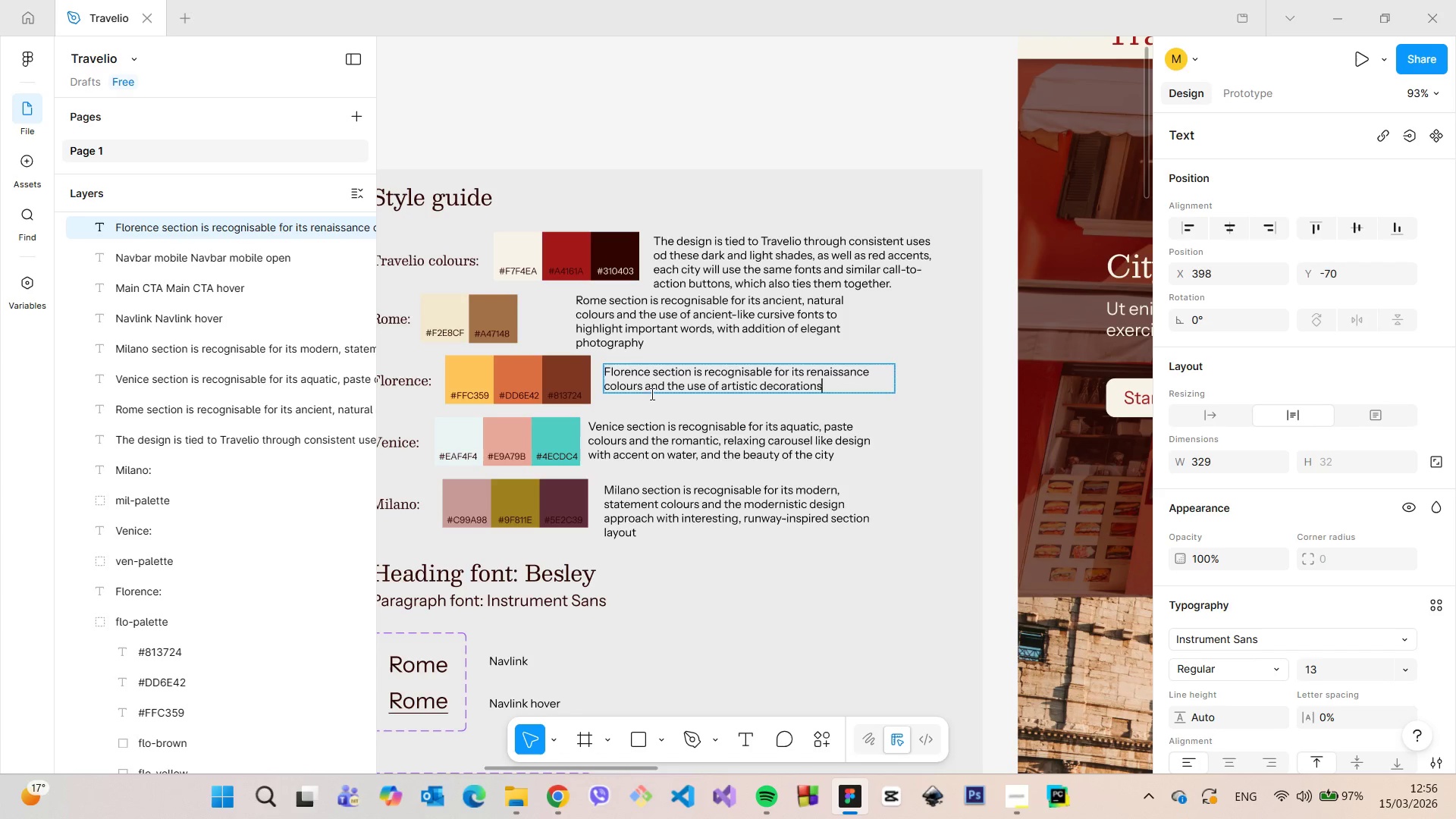 
left_click([642, 388])
 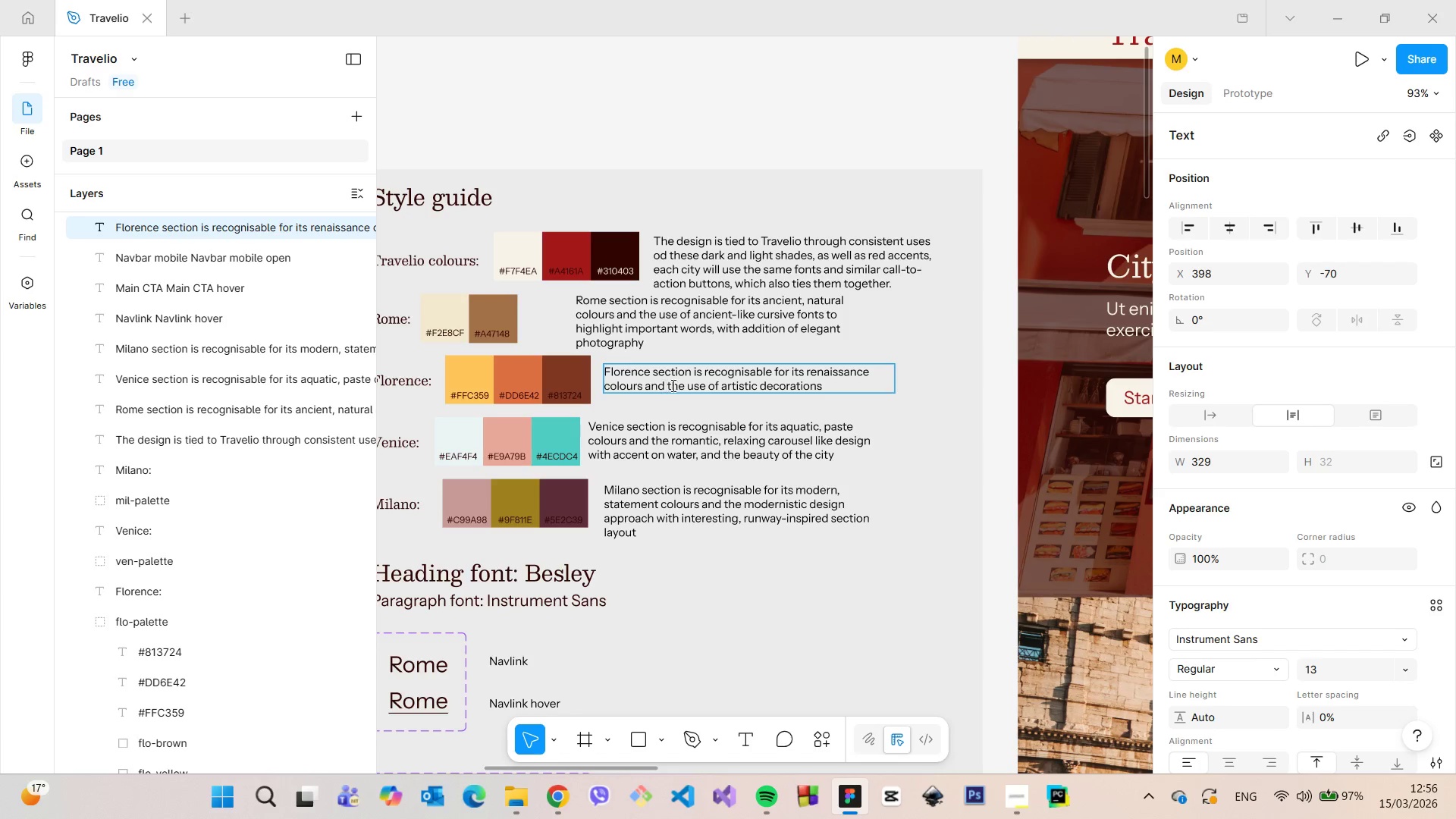 
left_click_drag(start_coordinate=[688, 385], to_coordinate=[642, 388])
 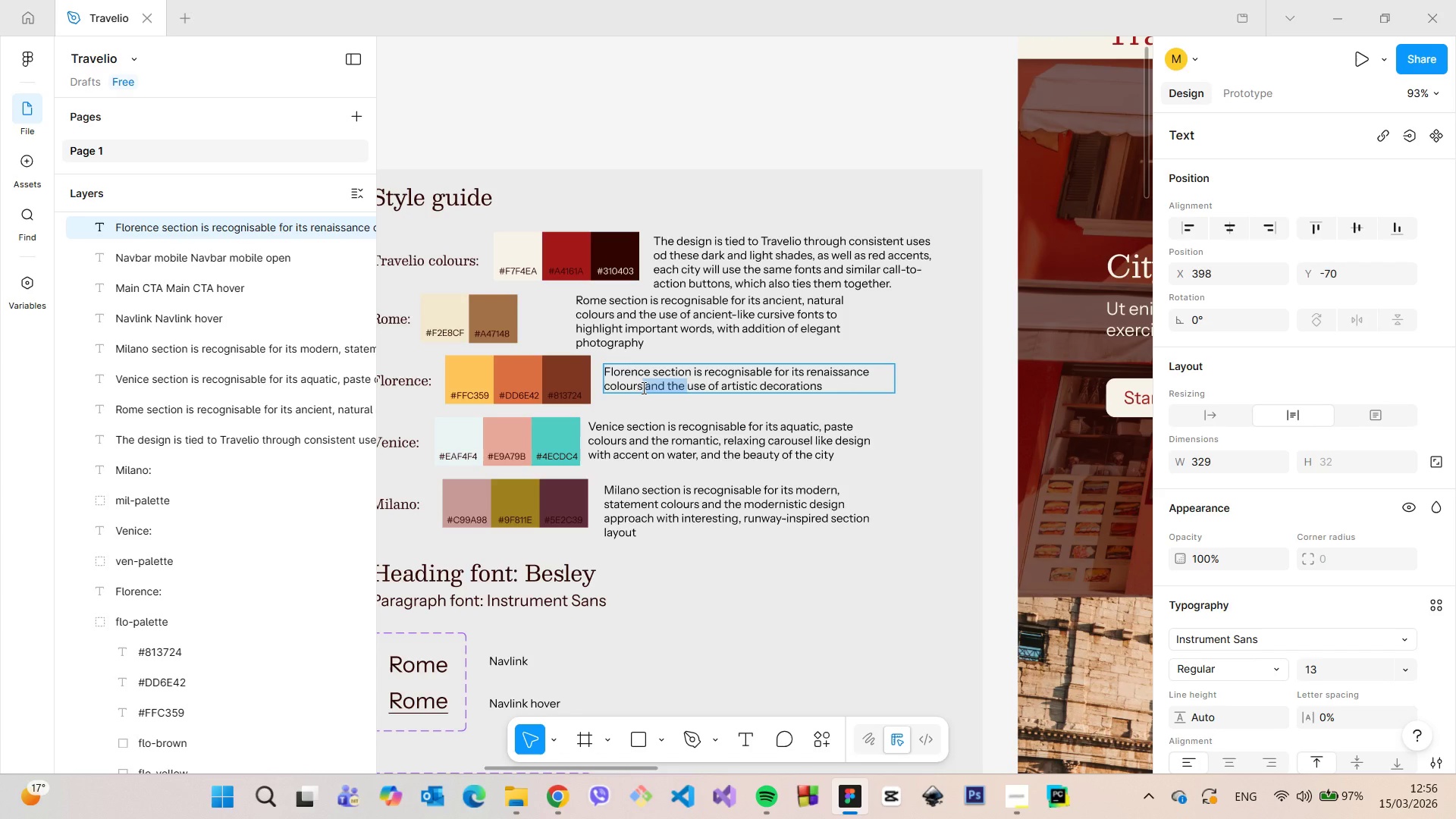 
key(Comma)
 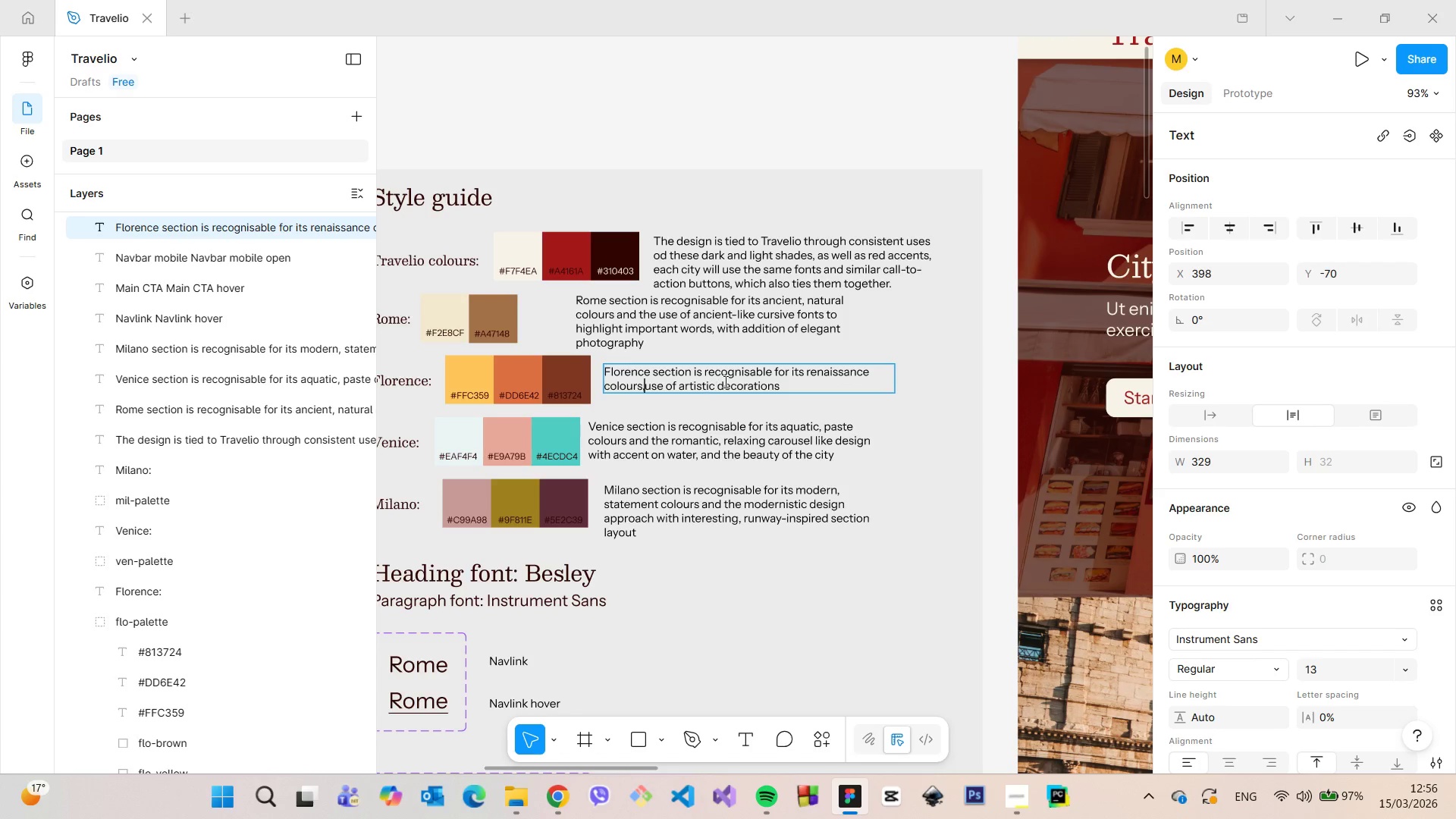 
key(Space)
 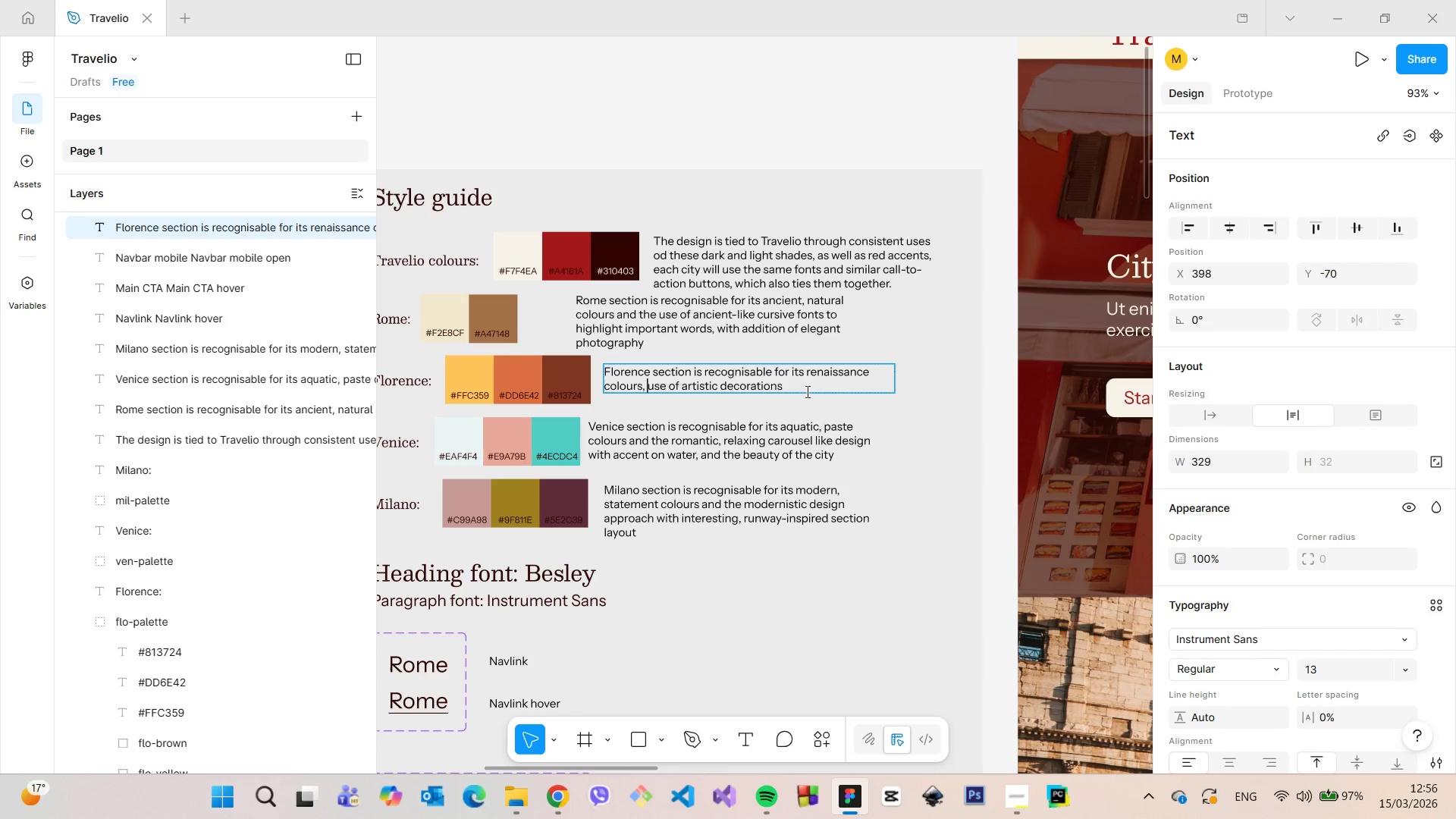 
left_click([808, 387])
 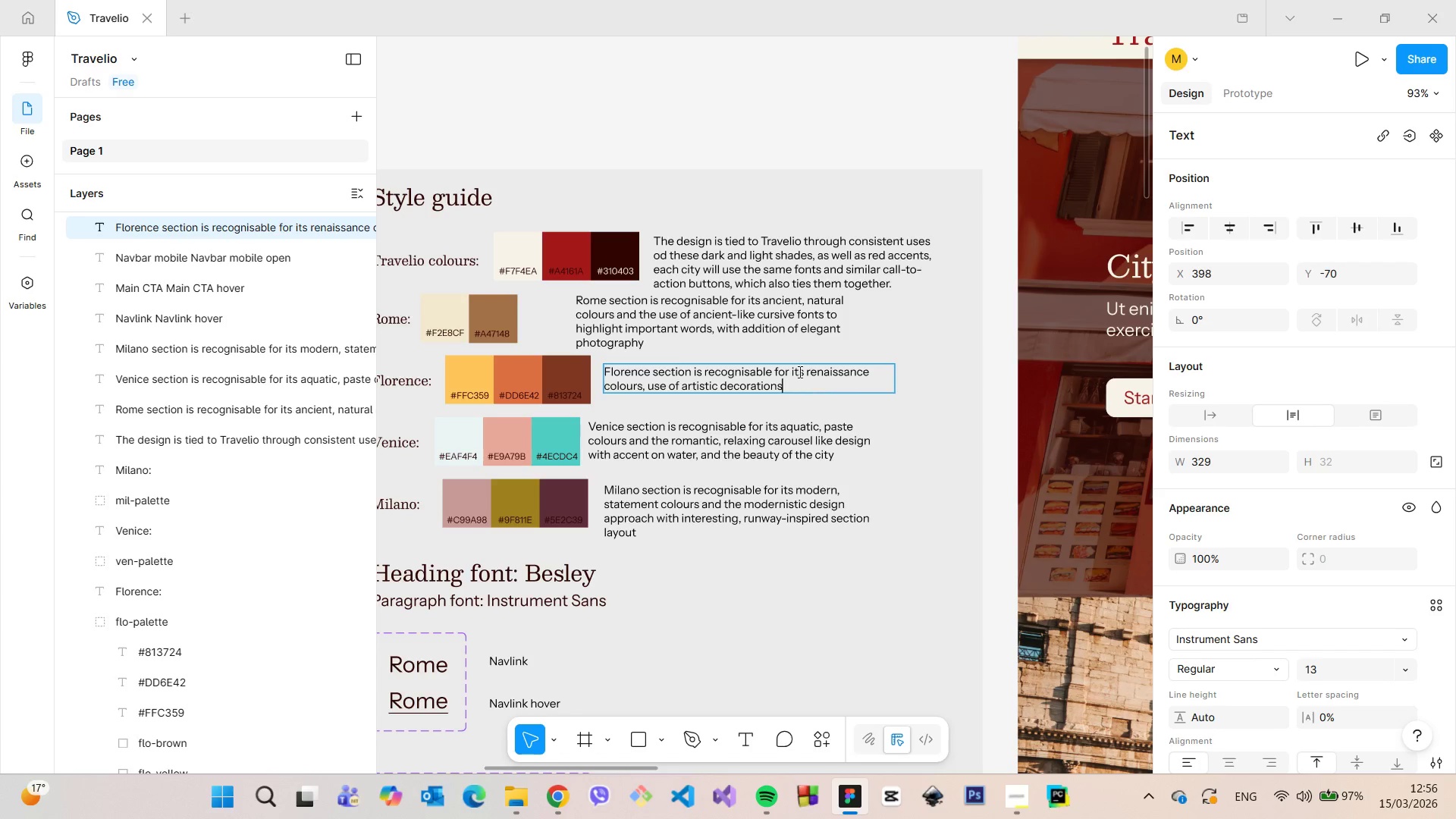 
type( and golden gr)
key(Backspace)
key(Backspace)
type(frames for images)
 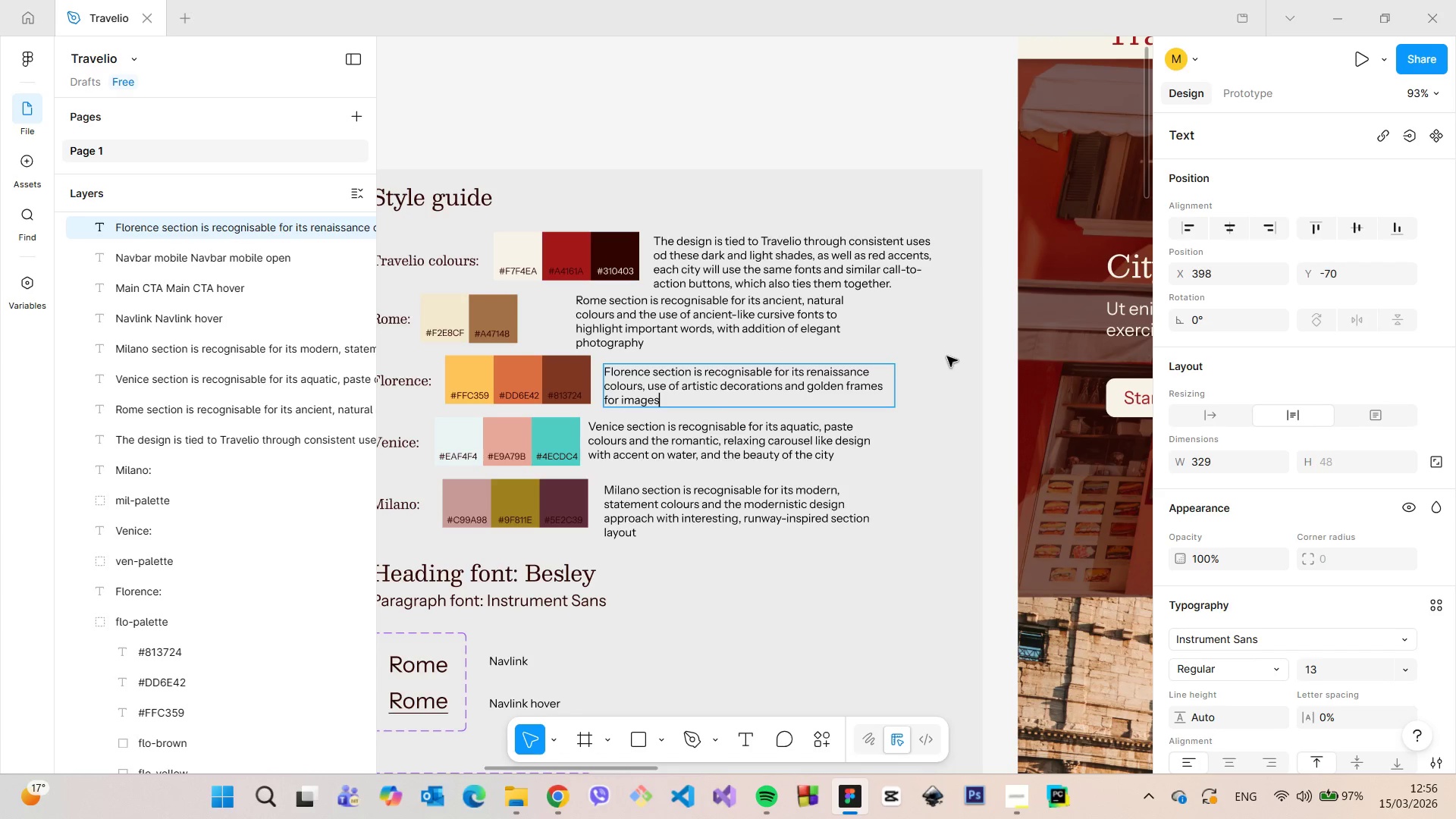 
left_click([941, 370])
 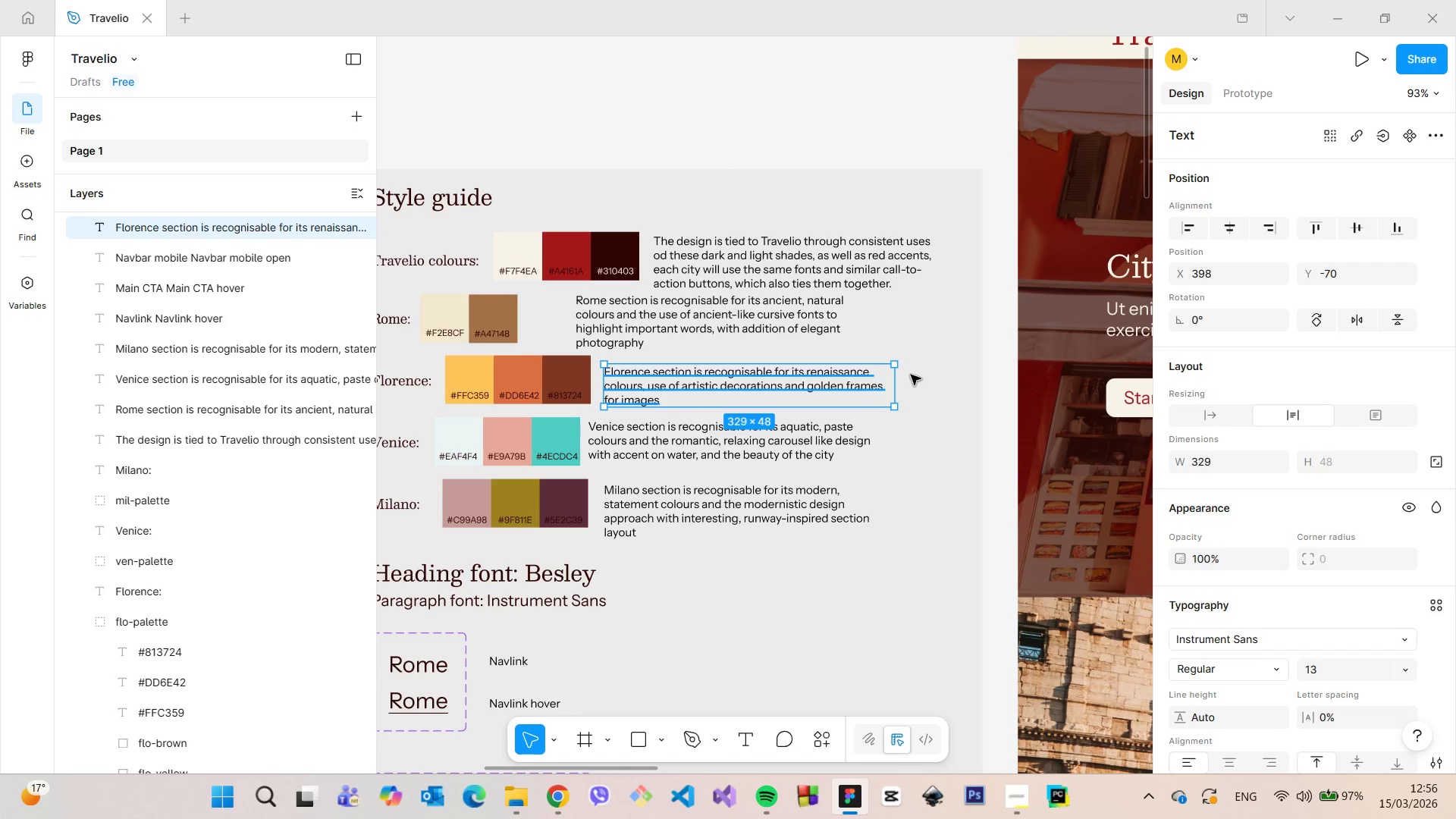 
scroll: coordinate [651, 290], scroll_direction: down, amount: 11.0
 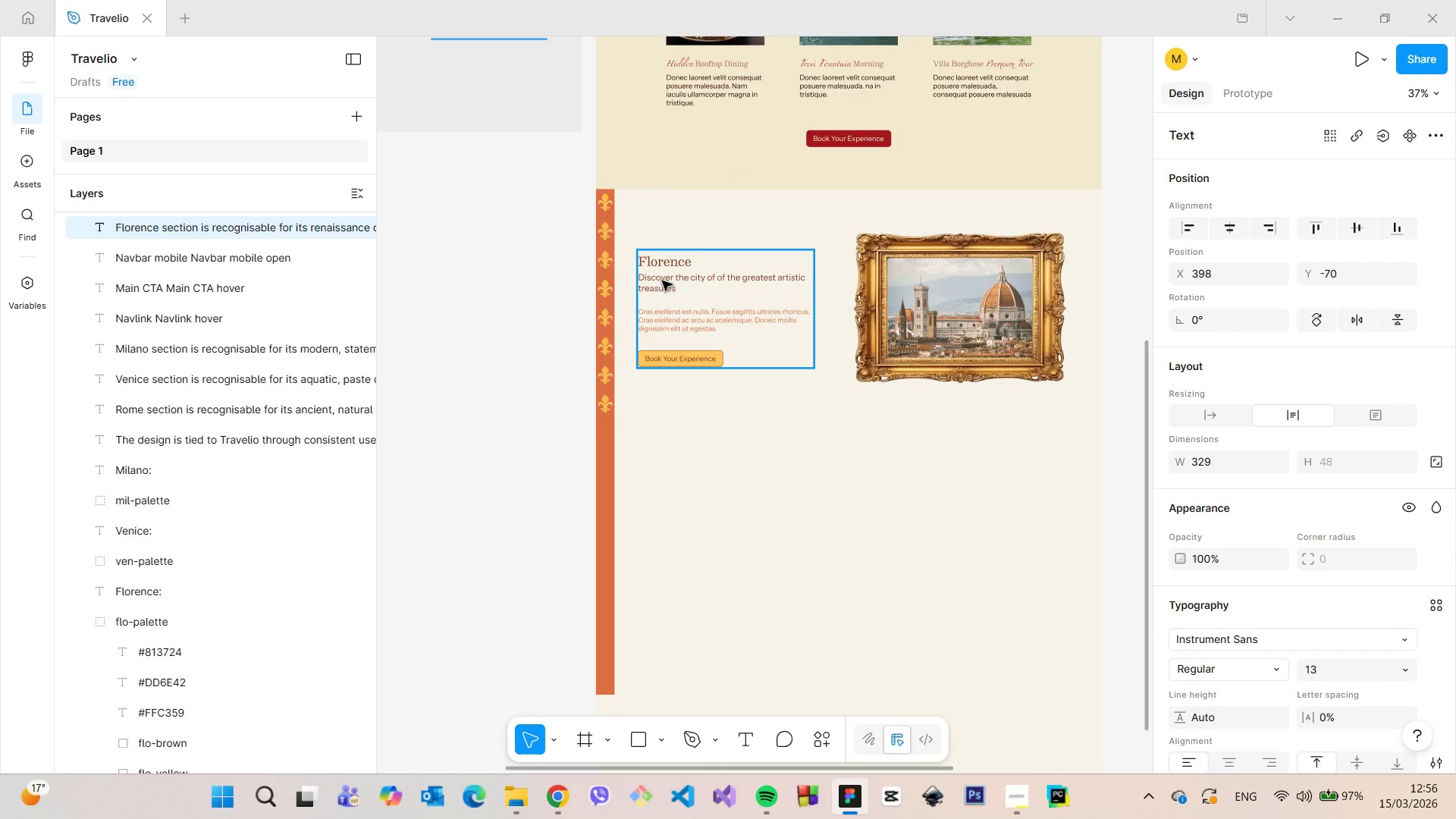 
left_click([662, 281])
 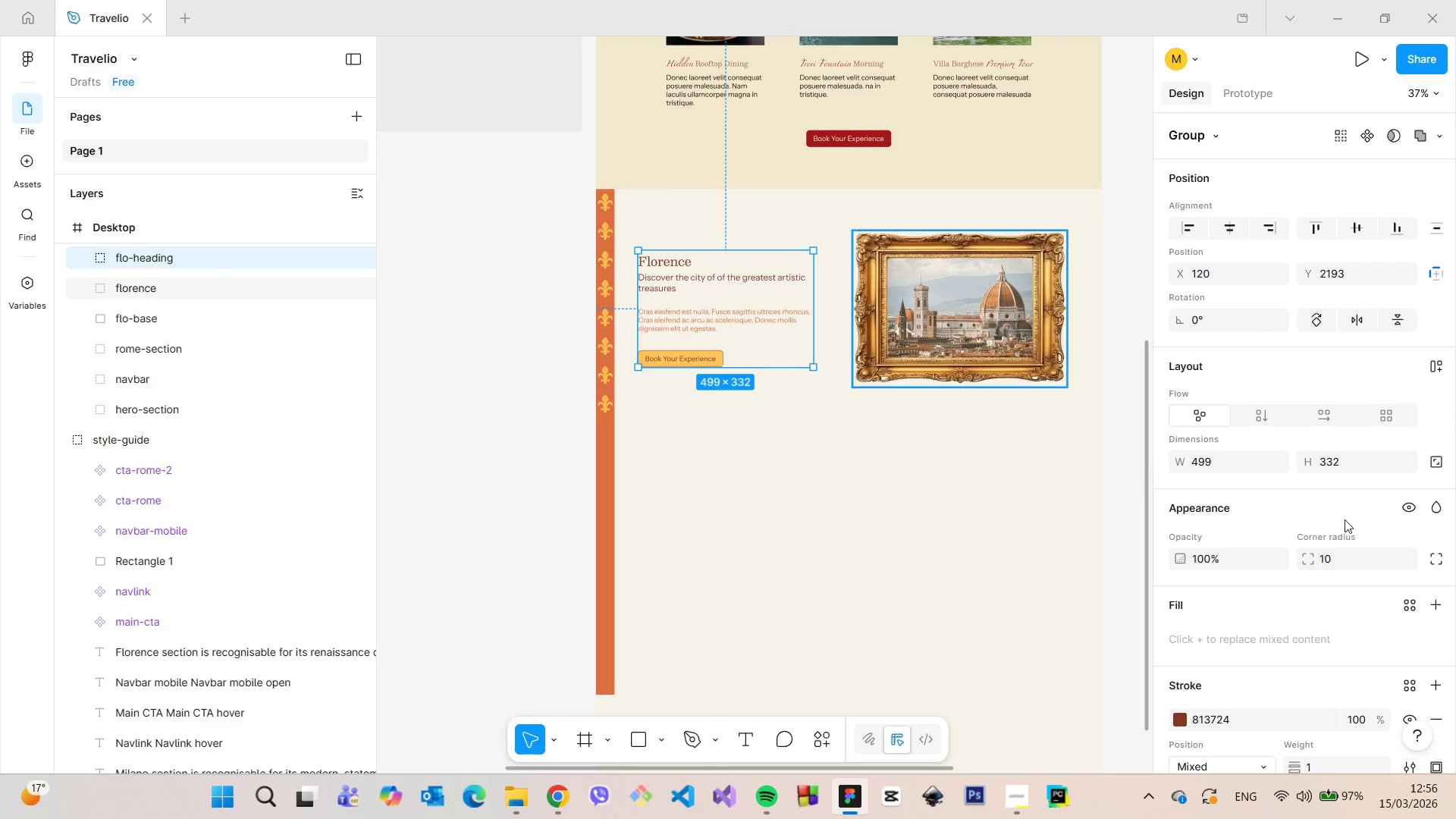 
scroll: coordinate [1350, 524], scroll_direction: down, amount: 5.0
 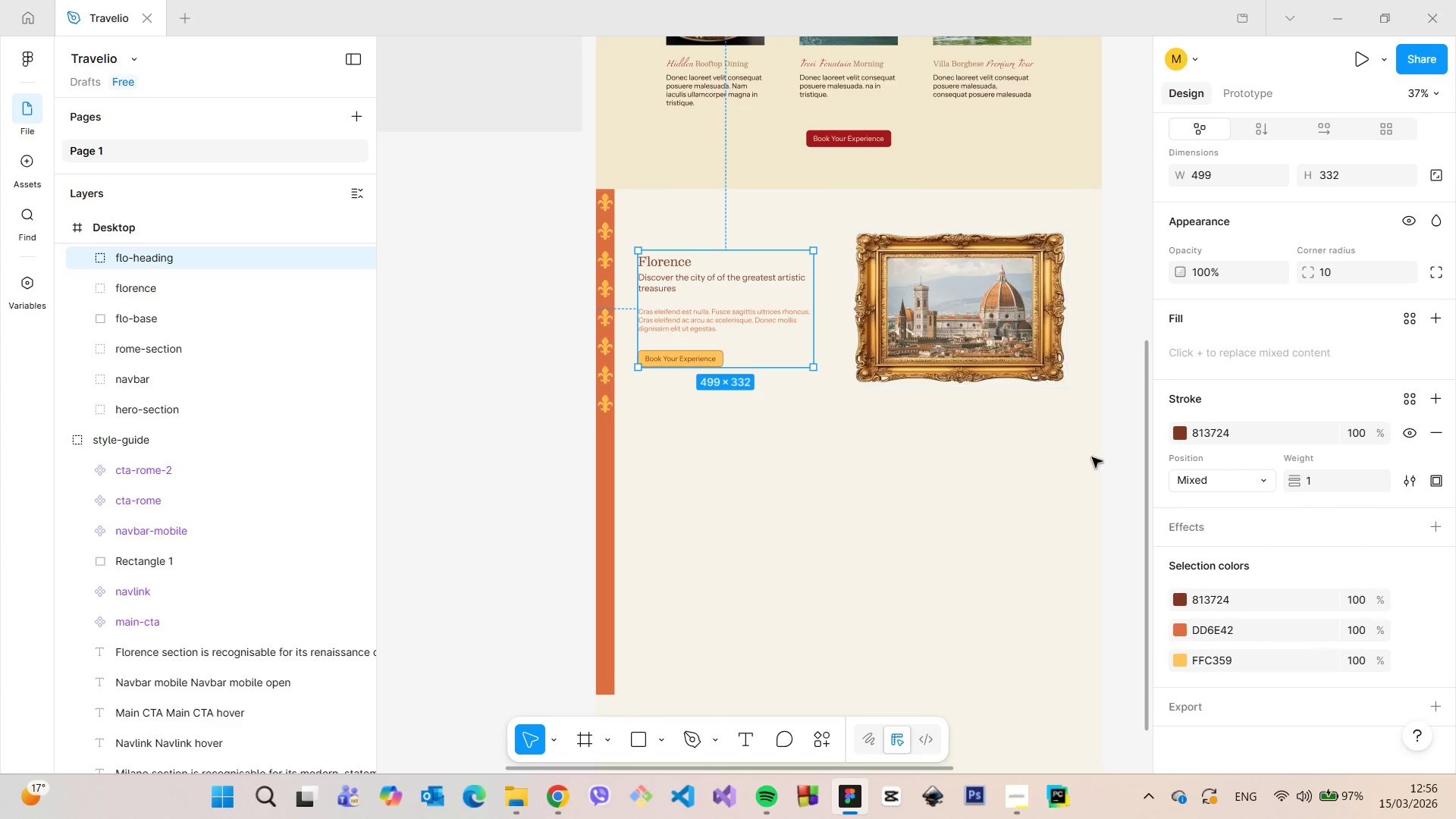 
left_click_drag(start_coordinate=[1144, 442], to_coordinate=[1151, 422])
 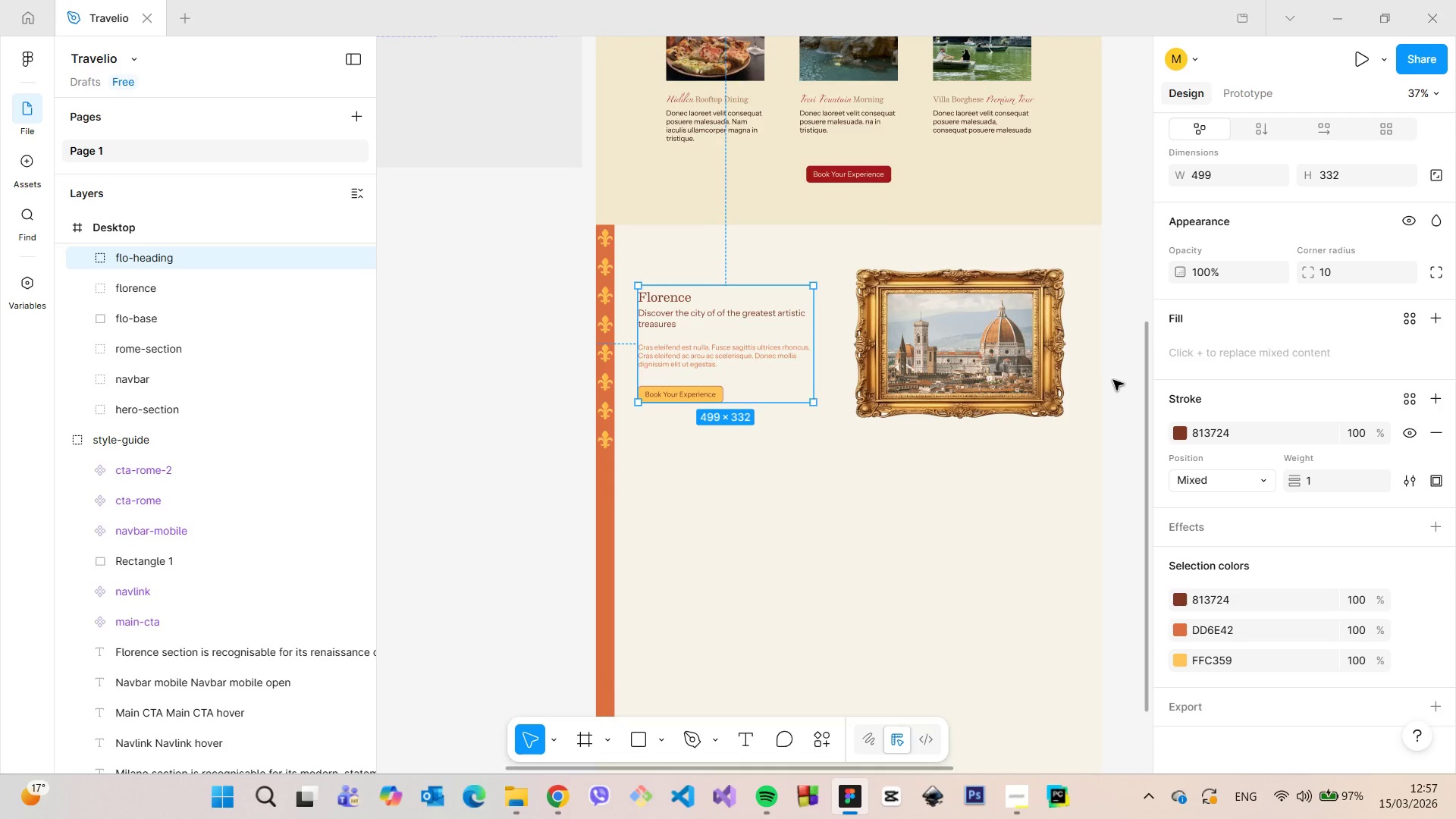 
left_click([1118, 378])
 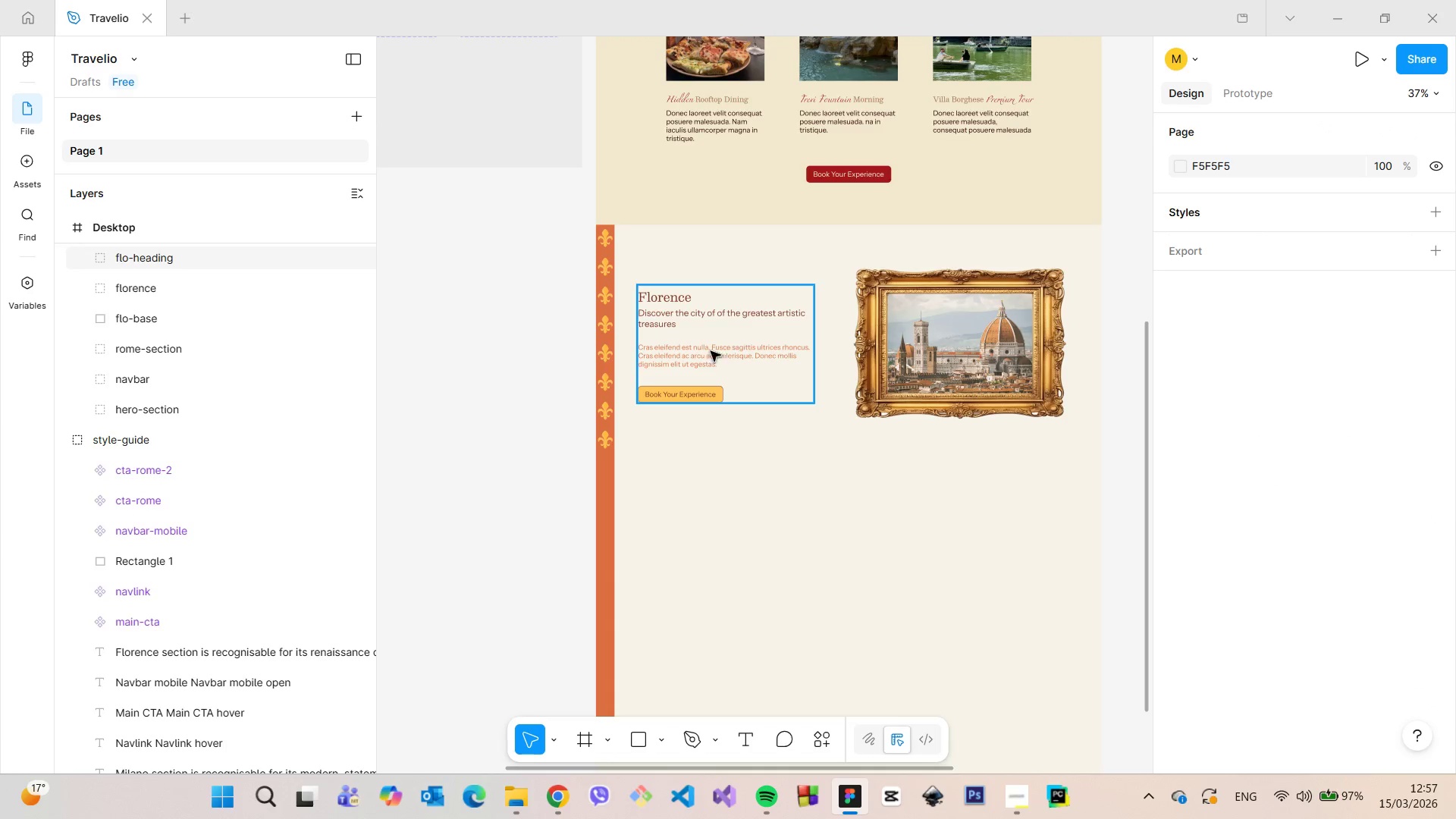 
scroll: coordinate [88, 305], scroll_direction: up, amount: 2.0
 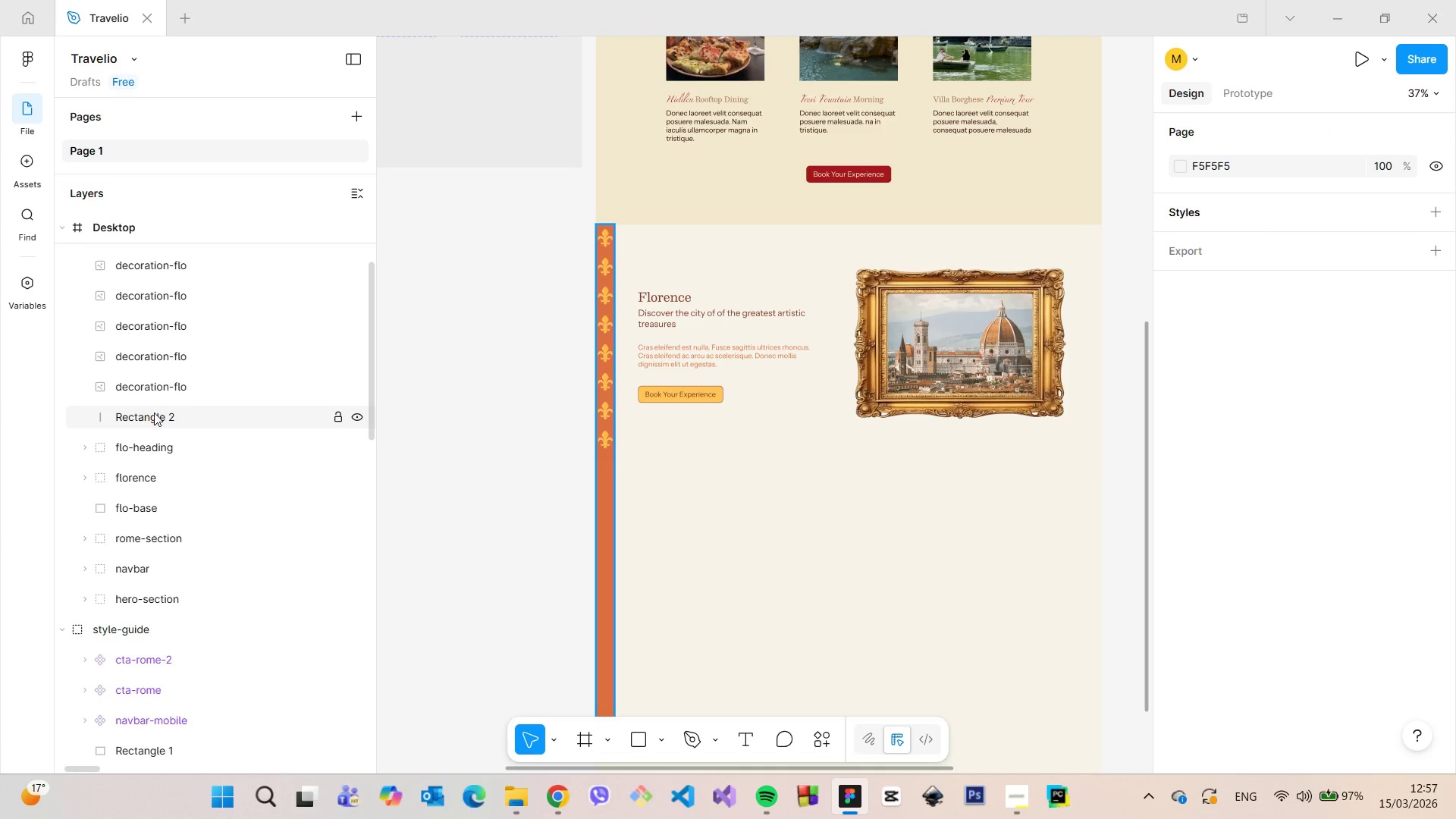 
double_click([155, 413])
 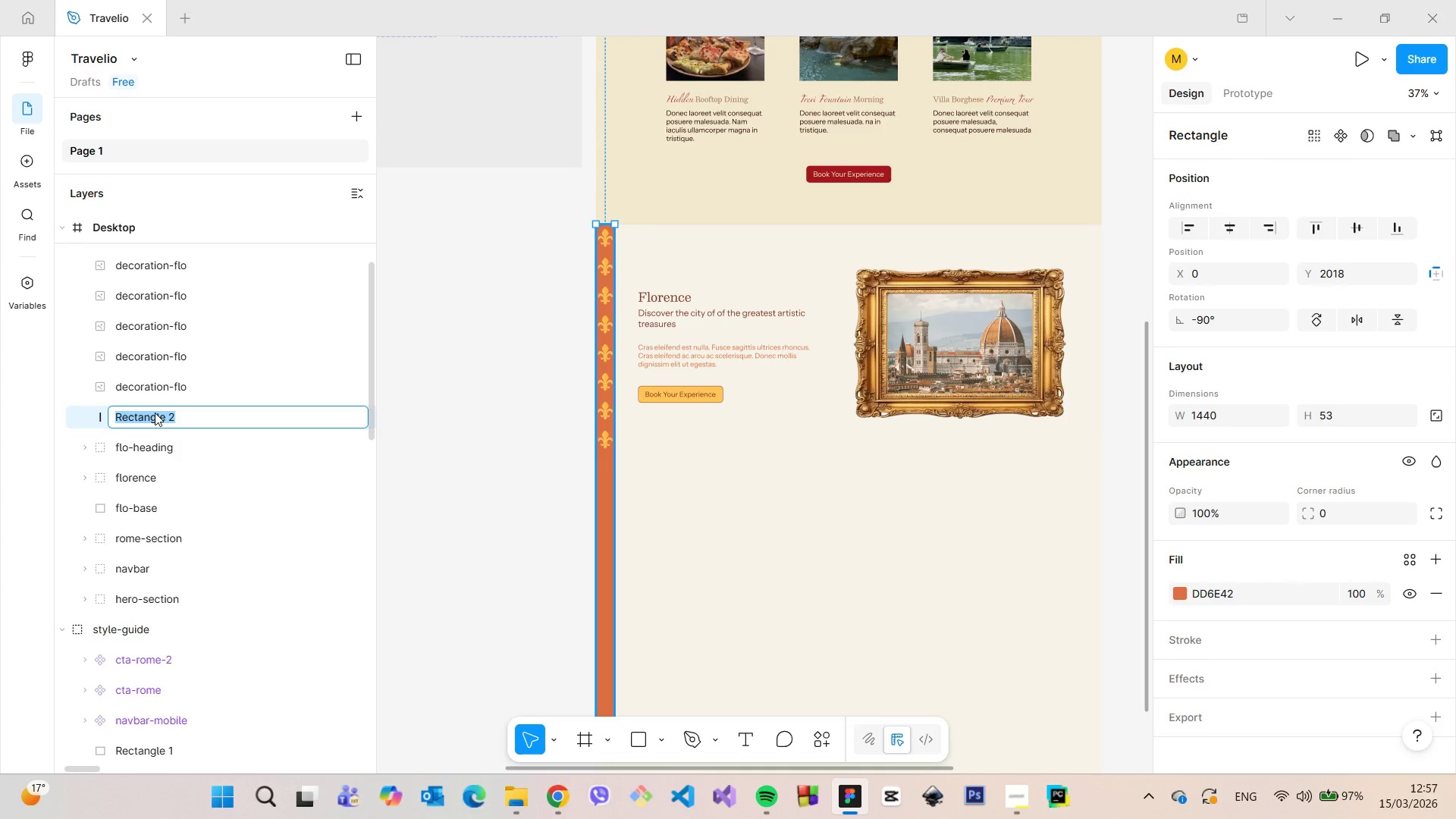 
triple_click([155, 413])
 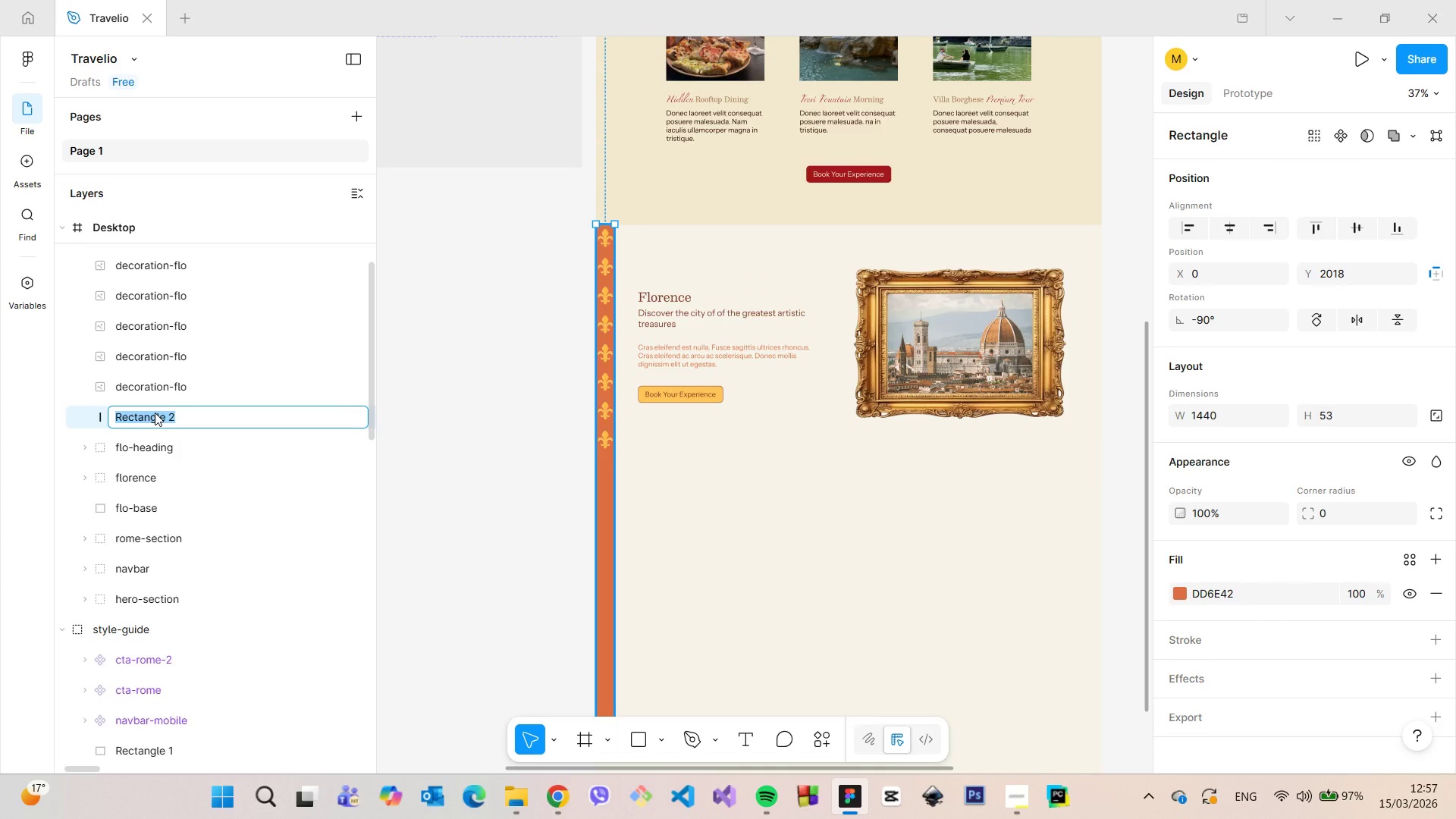 
type(decoration-flo[PageUp])
 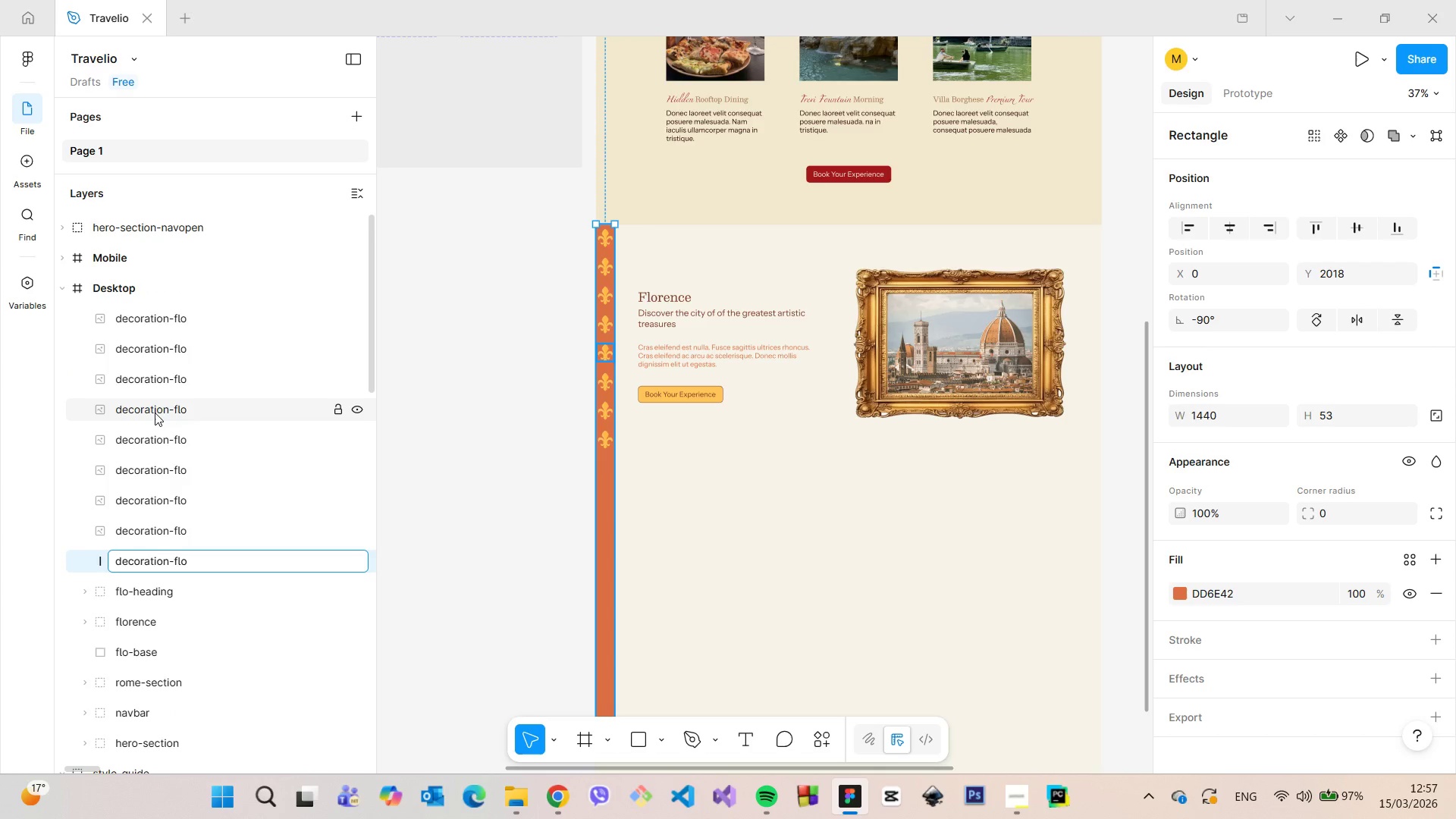 
key(Enter)
 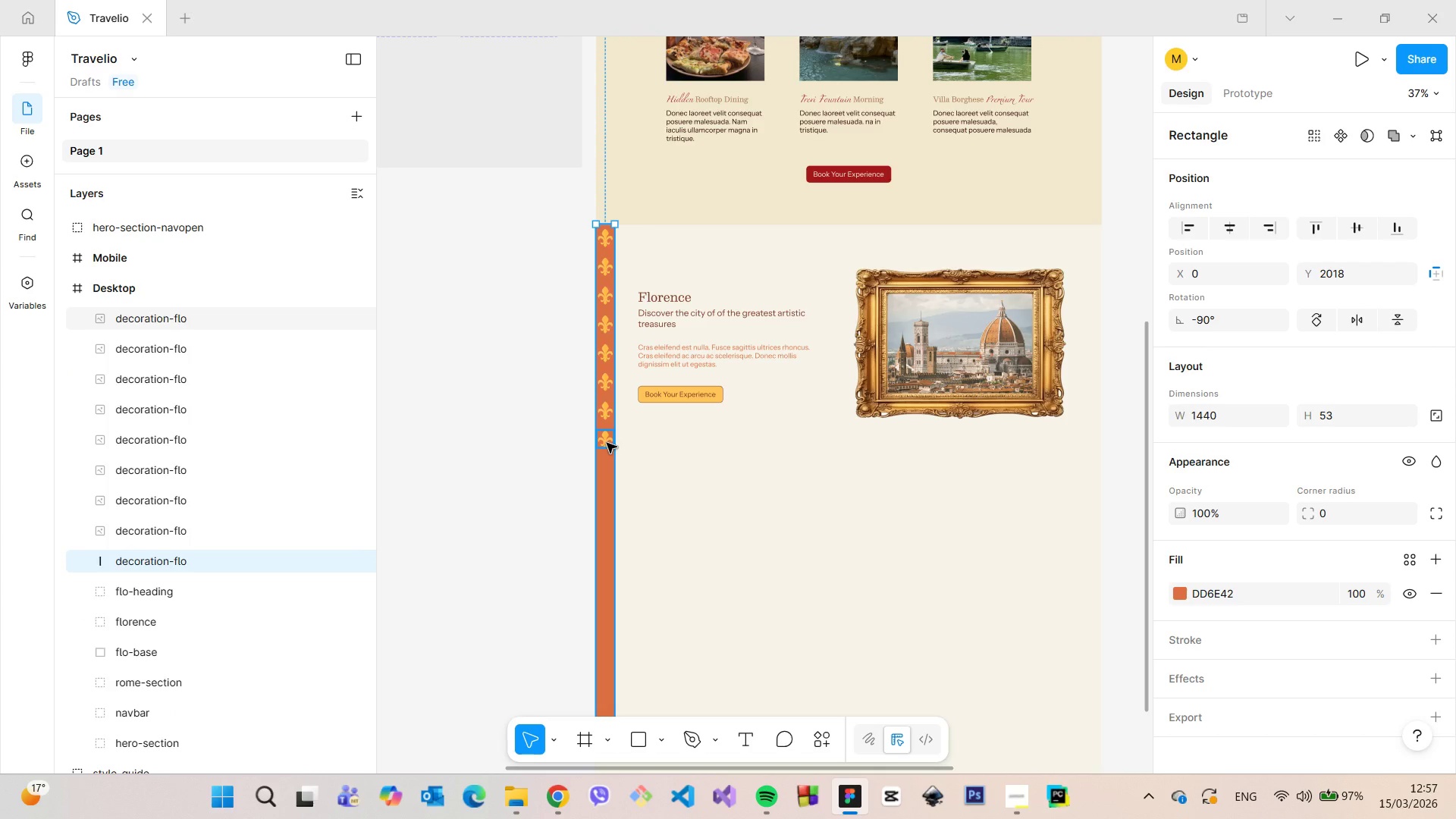 
left_click([607, 445])
 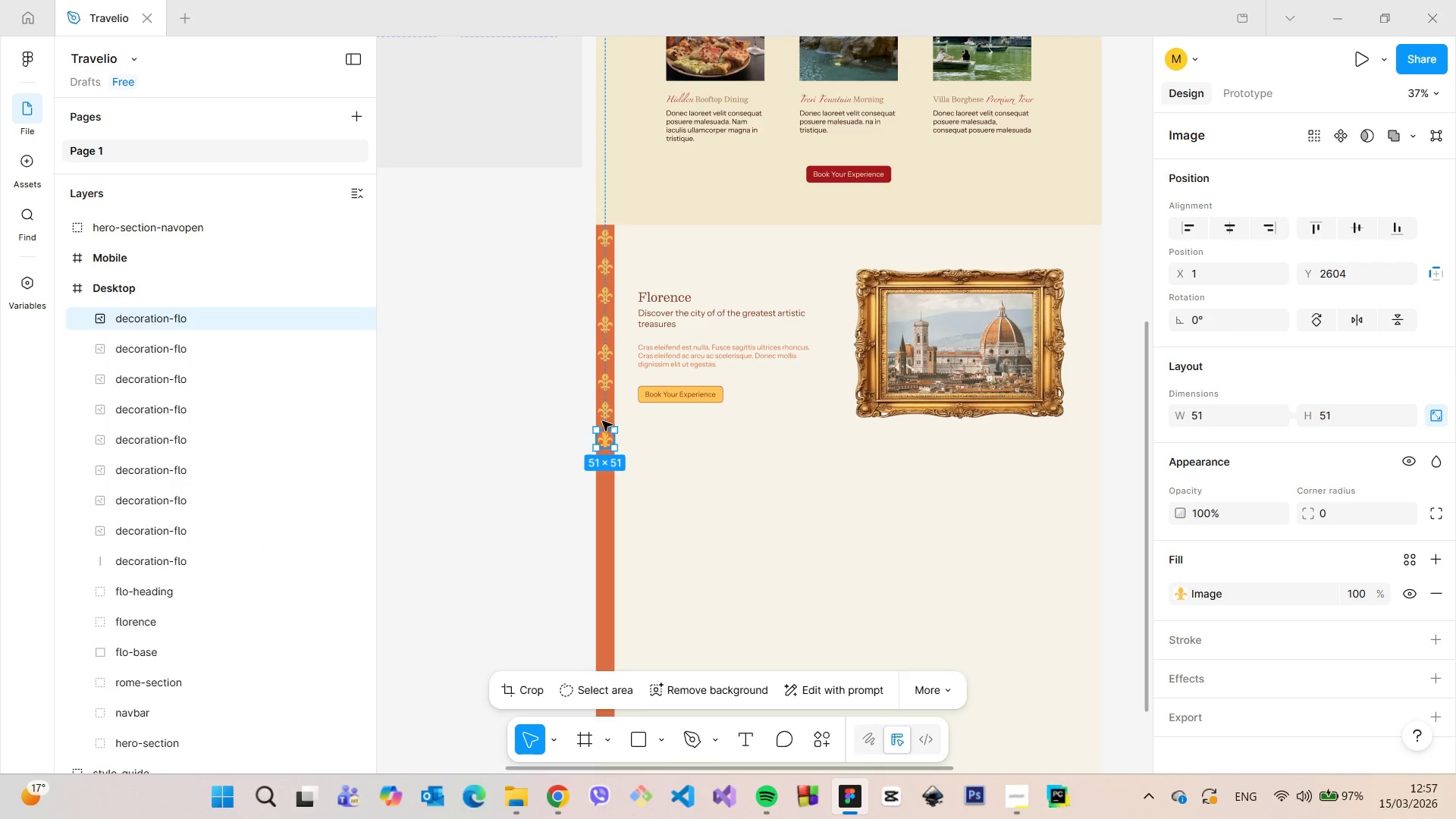 
hold_key(key=ShiftLeft, duration=1.52)
left_click([604, 410])
 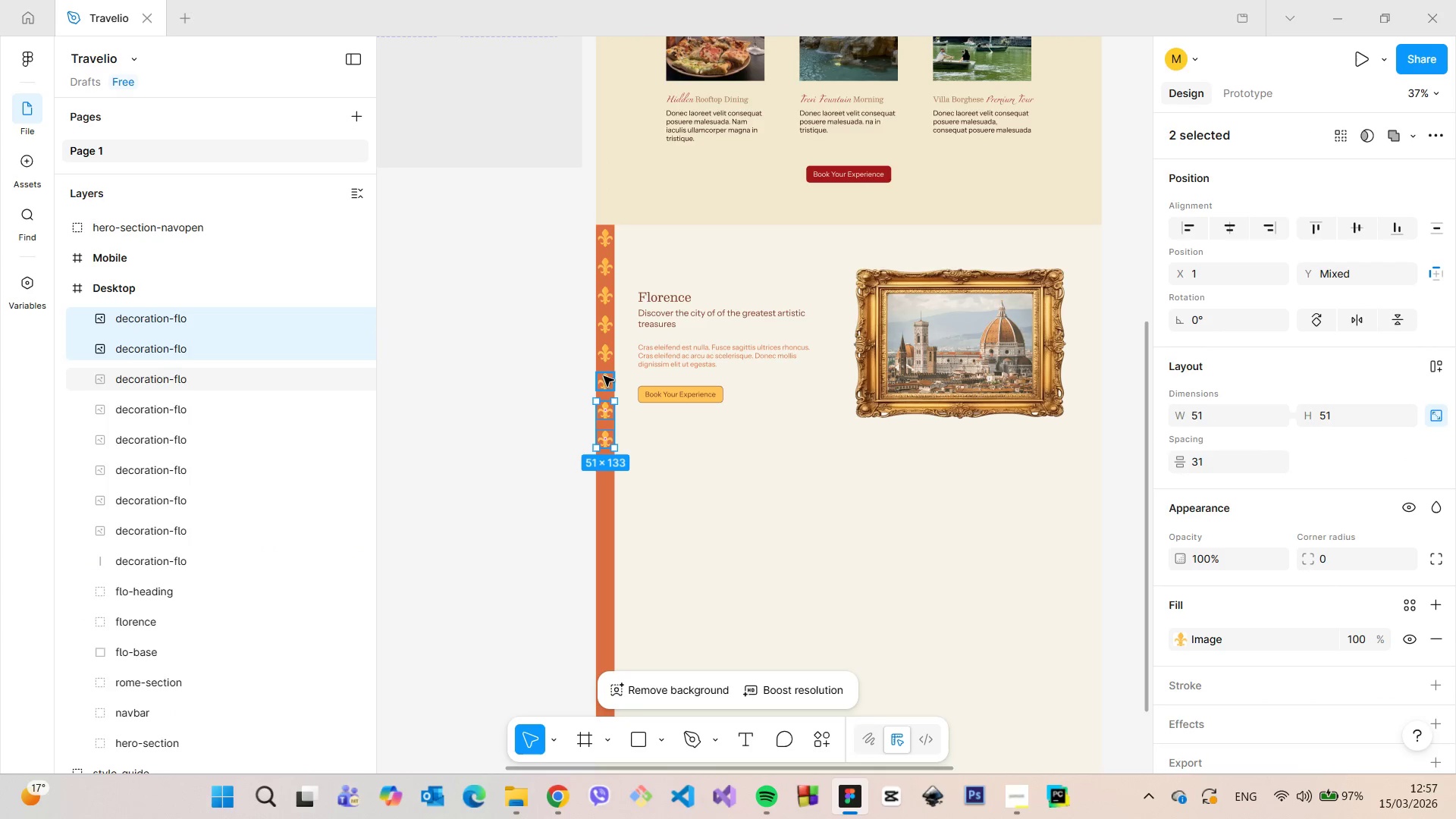 
left_click([604, 376])
 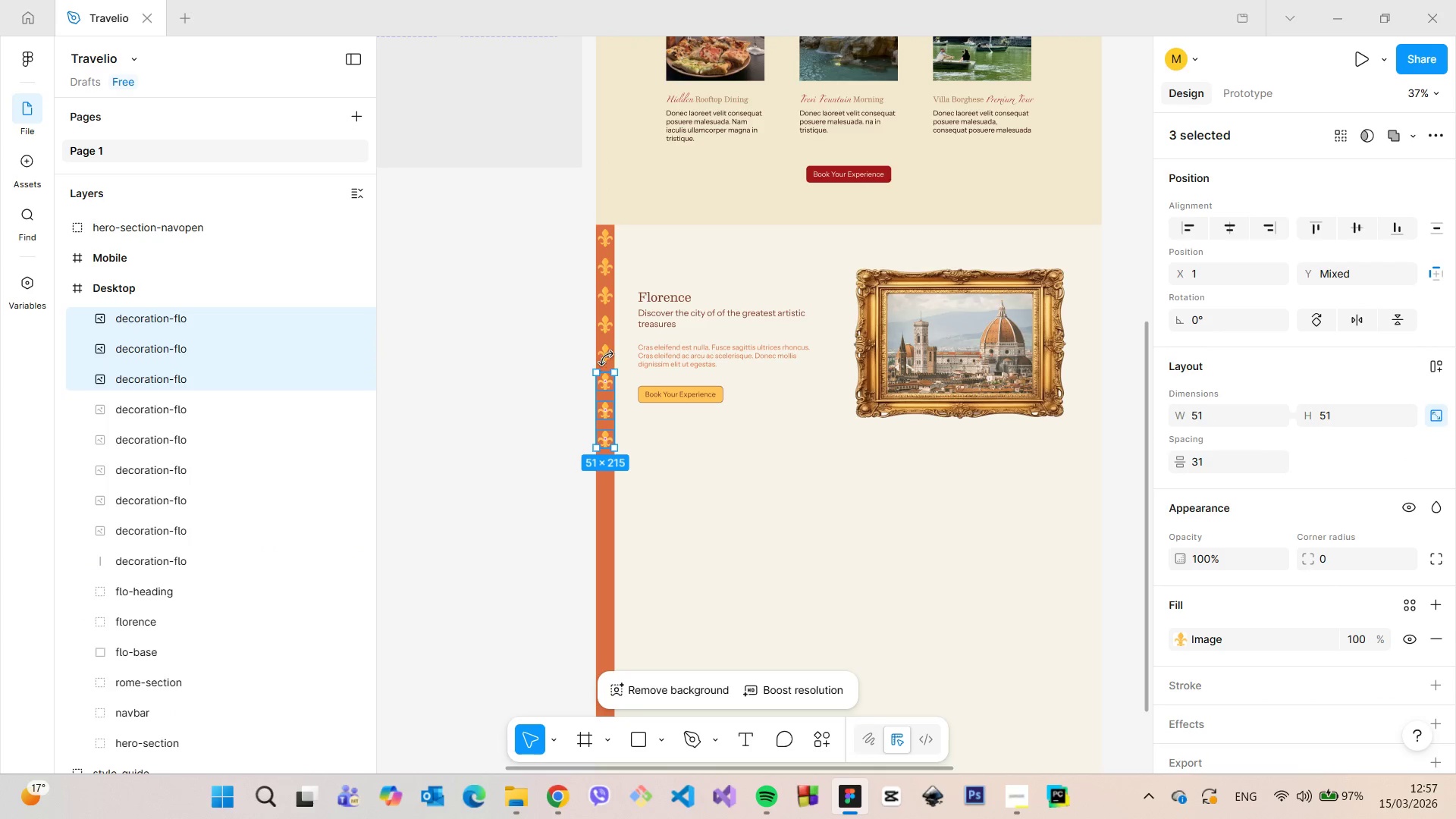 
double_click([606, 358])
 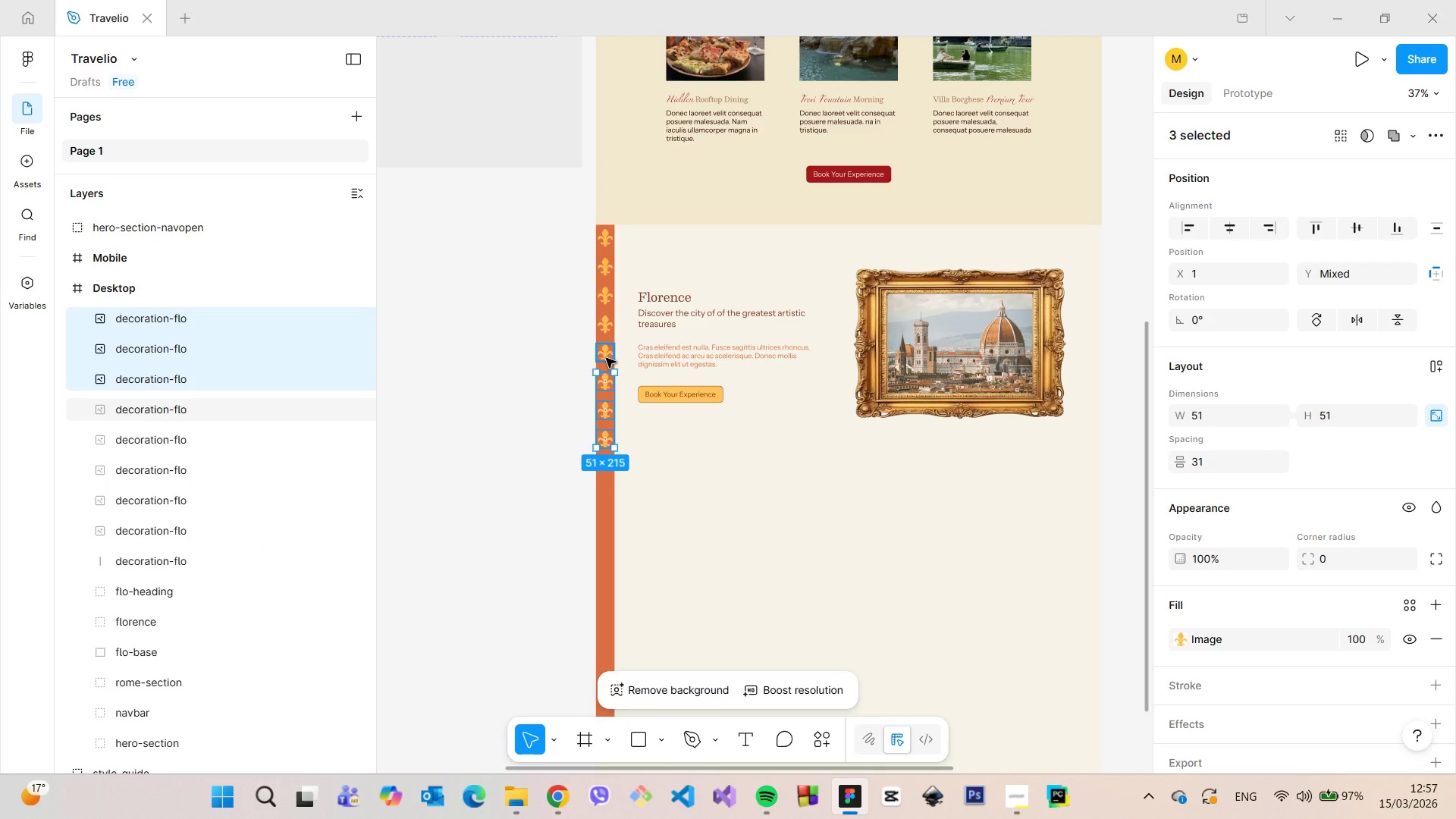 
hold_key(key=ShiftLeft, duration=1.38)
left_click([606, 327])
 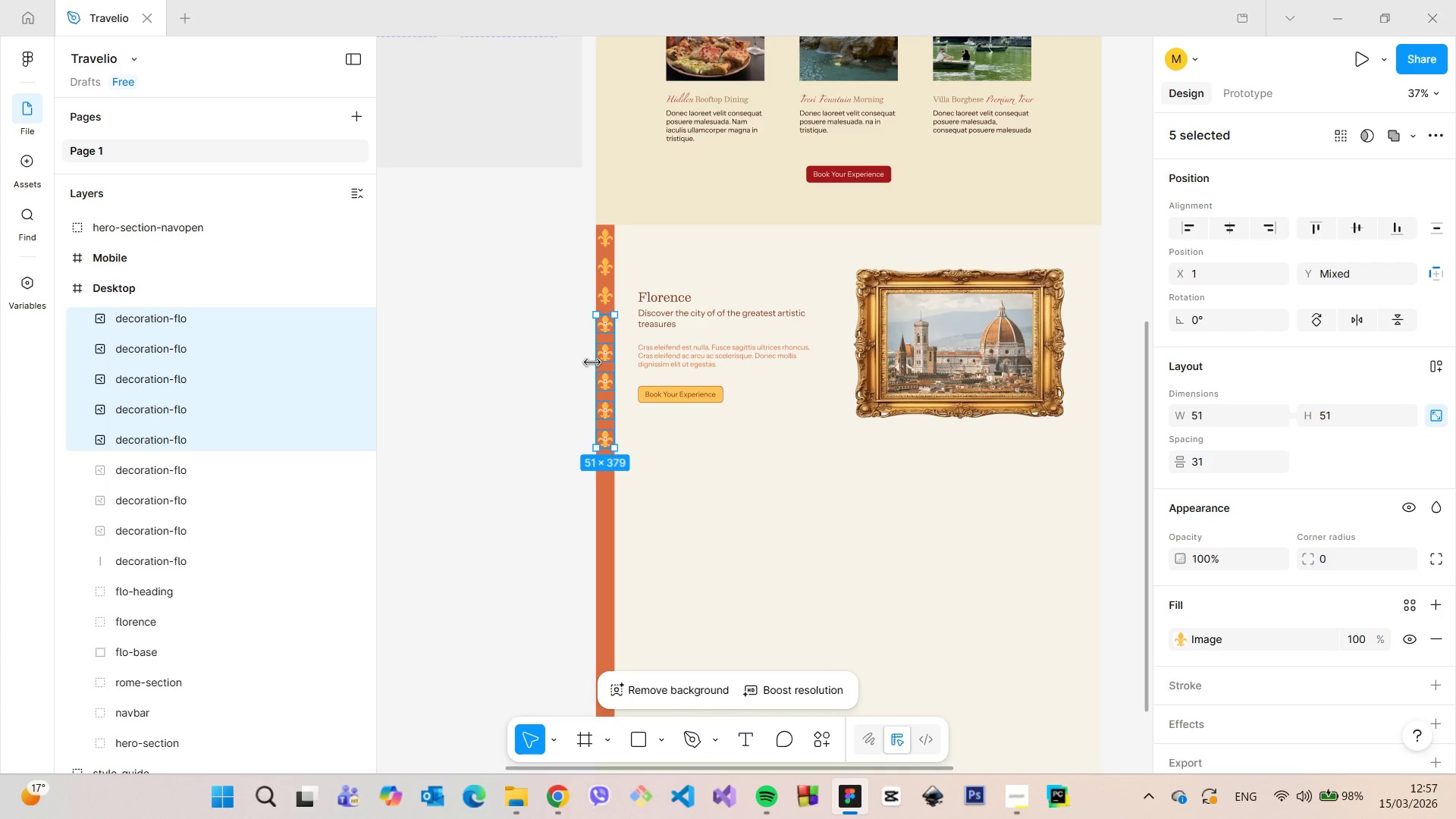 
hold_key(key=AltLeft, duration=1.53)
left_click_drag(start_coordinate=[604, 354], to_coordinate=[605, 497])
 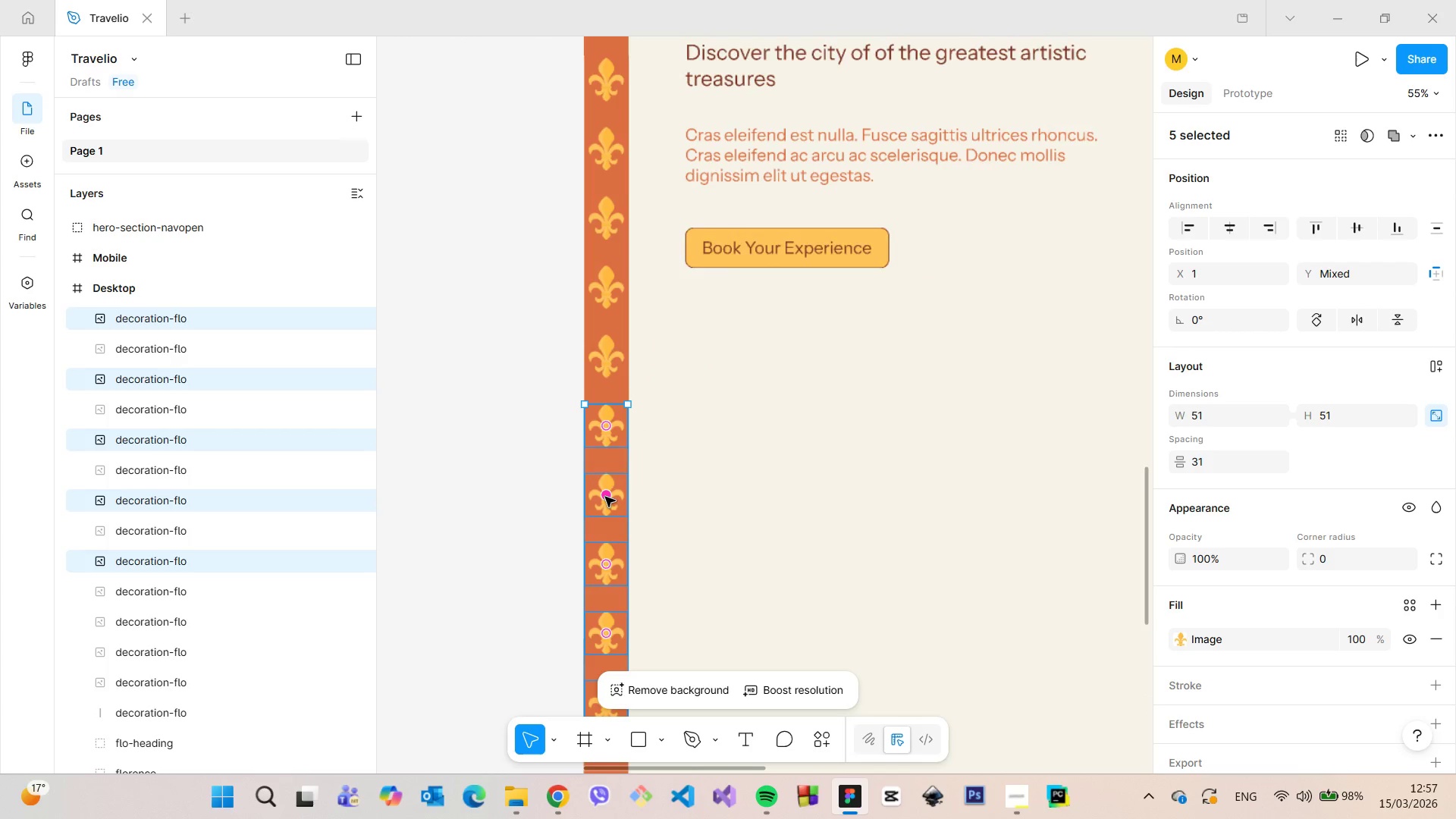 
hold_key(key=AltLeft, duration=1.52)
 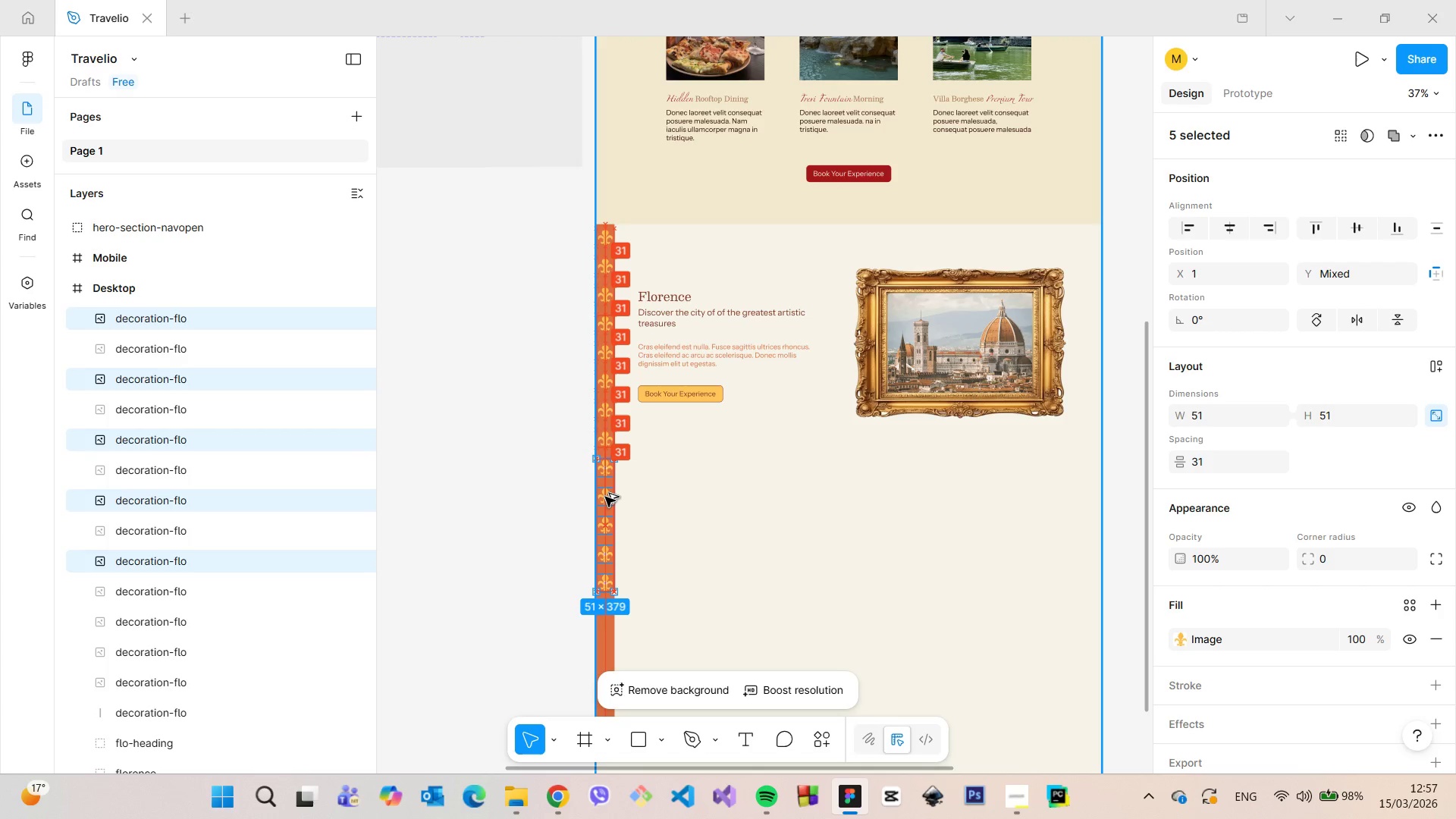 
hold_key(key=AltLeft, duration=1.51)
 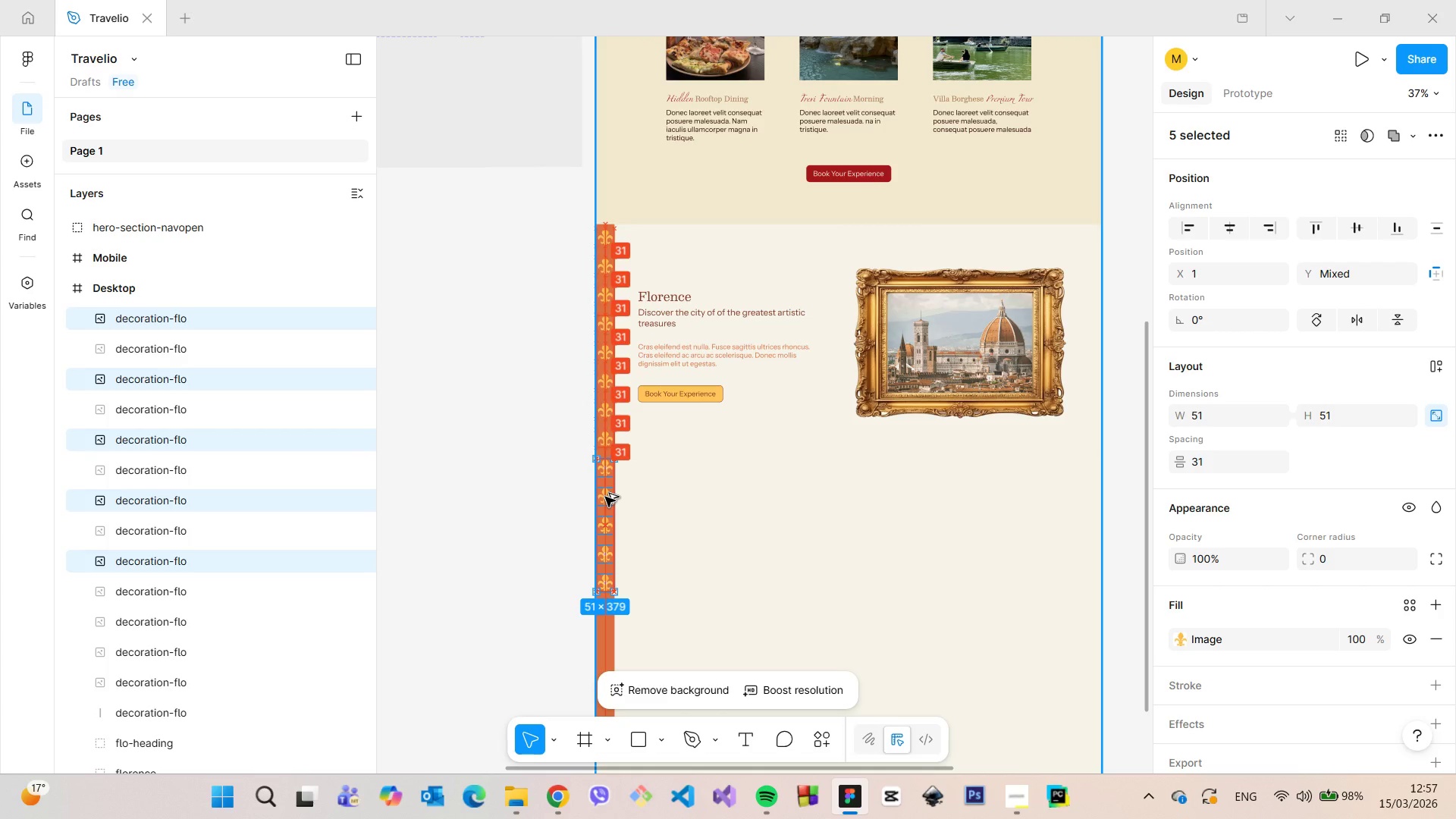 
hold_key(key=AltLeft, duration=0.66)
 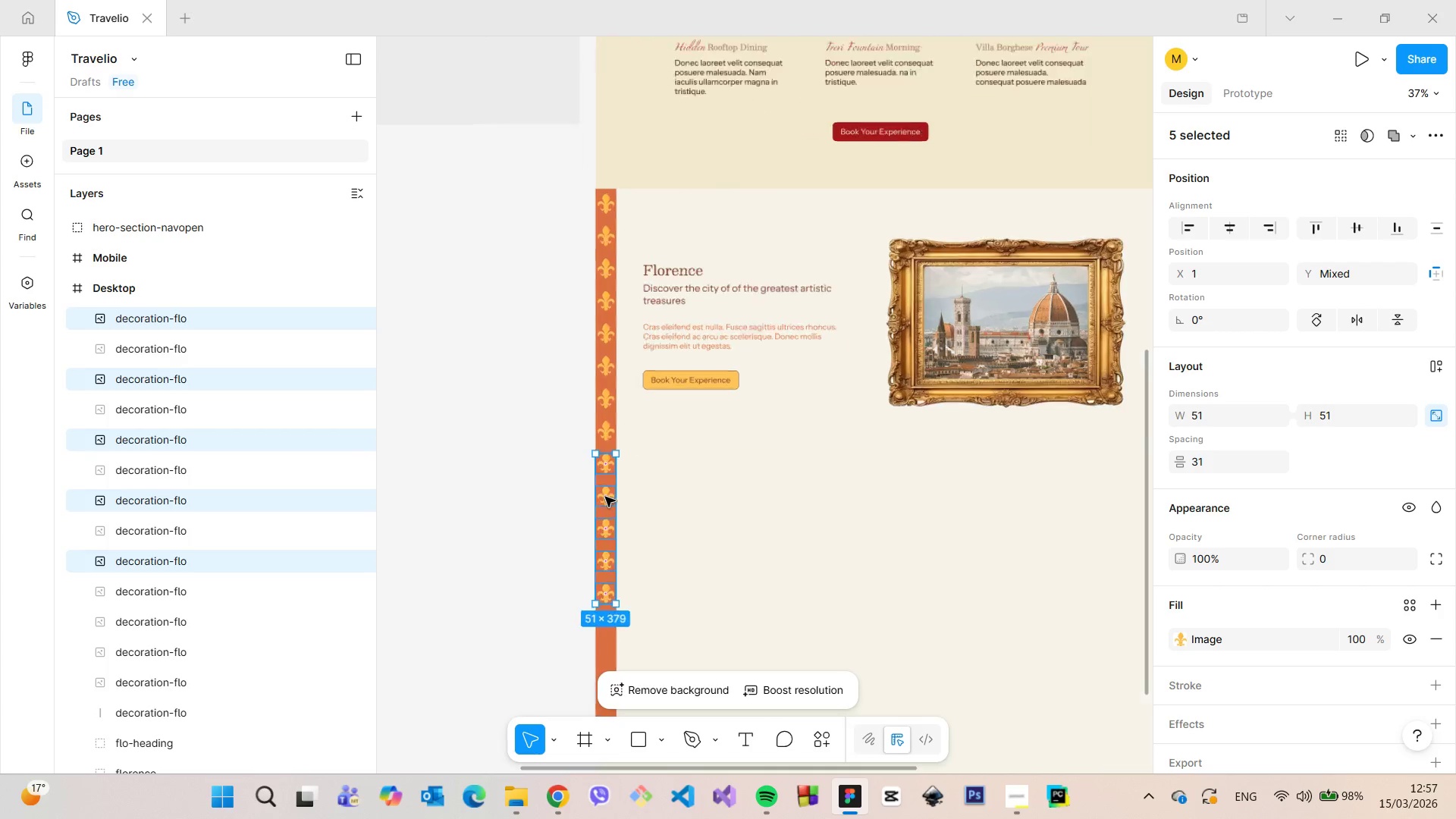 
hold_key(key=AltLeft, duration=1.06)
 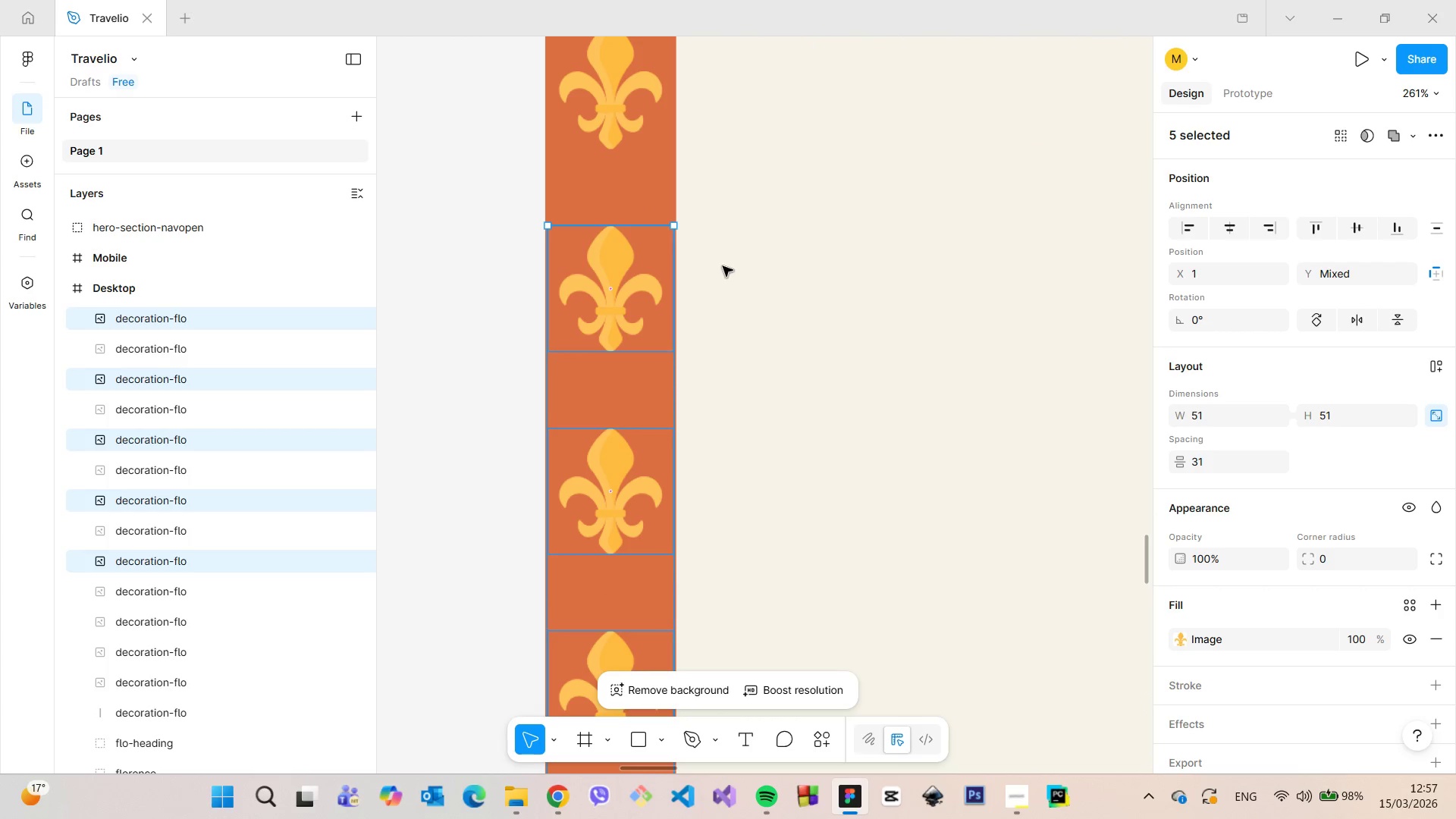 
scroll: coordinate [605, 496], scroll_direction: up, amount: 14.0
 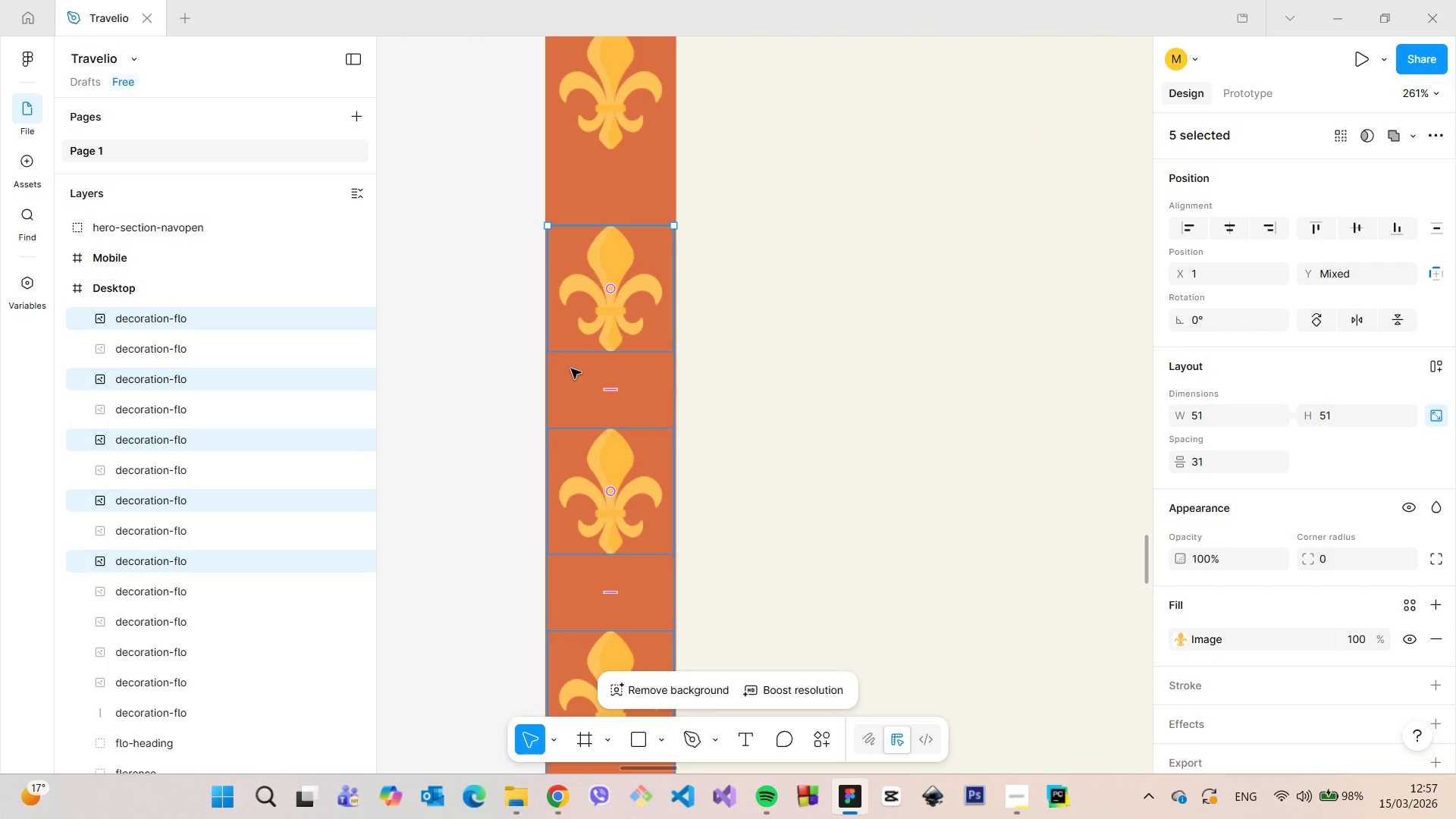 
left_click([729, 268])
 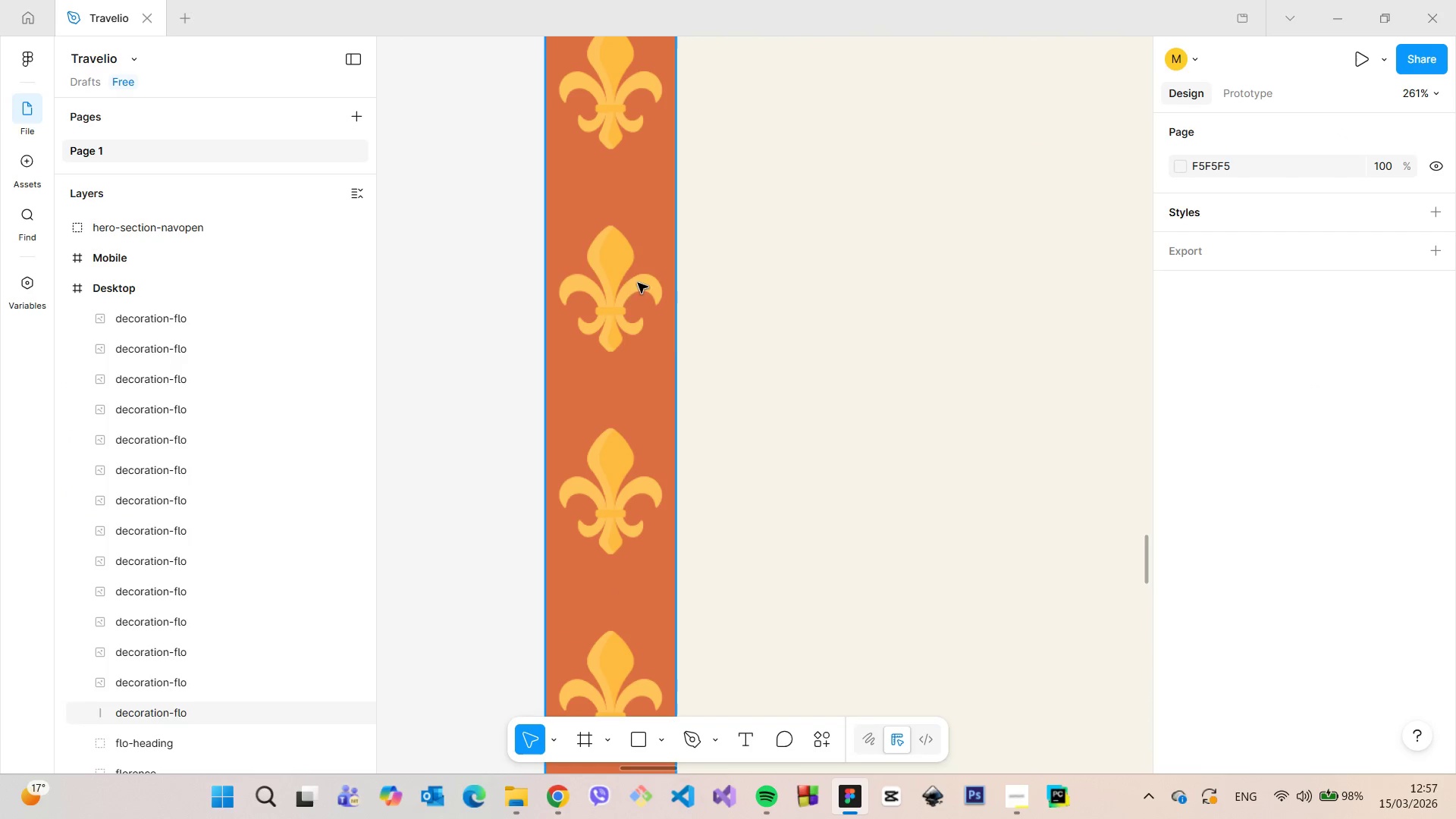 
left_click([621, 285])
 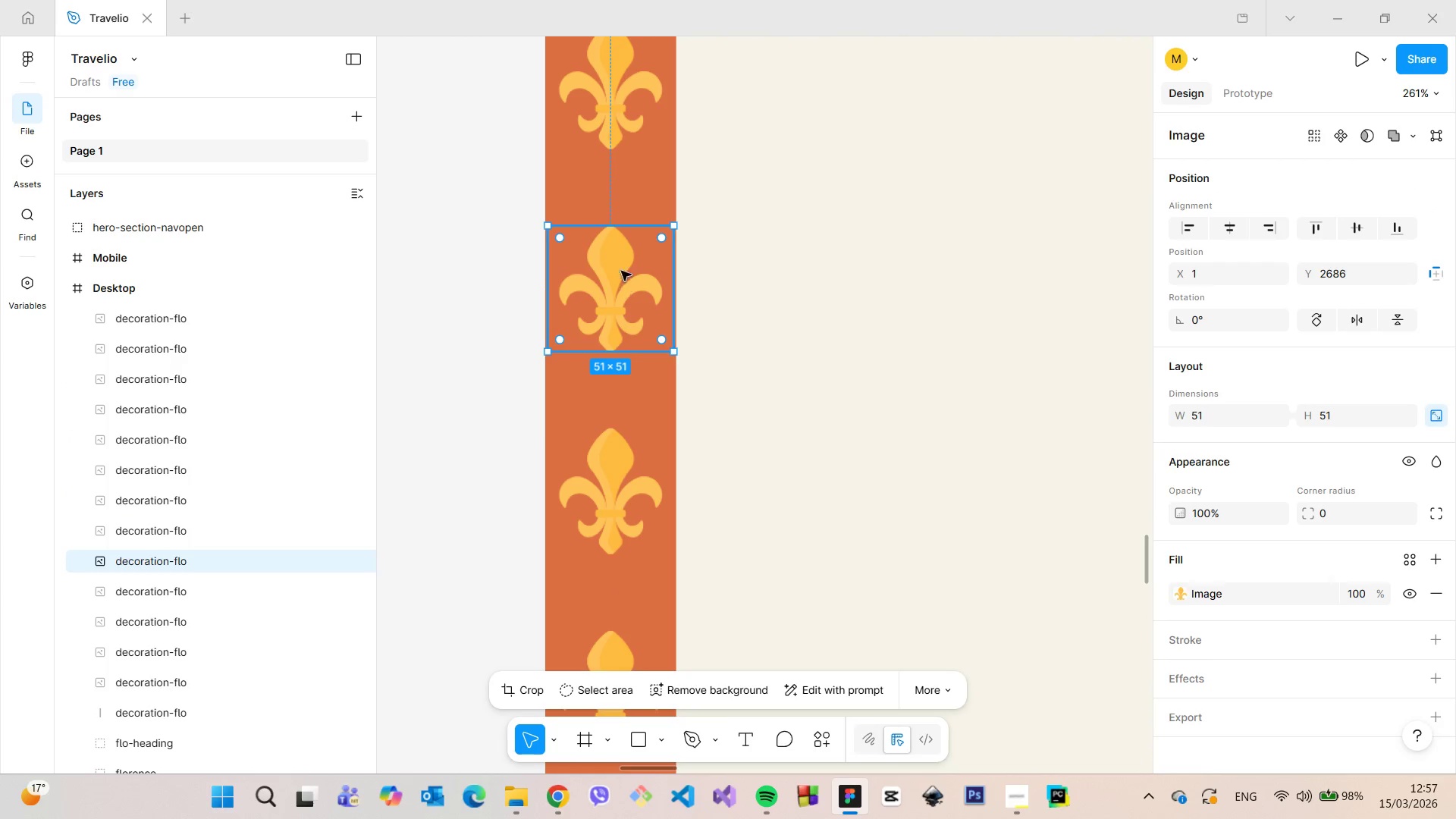 
hold_key(key=AltLeft, duration=0.72)
 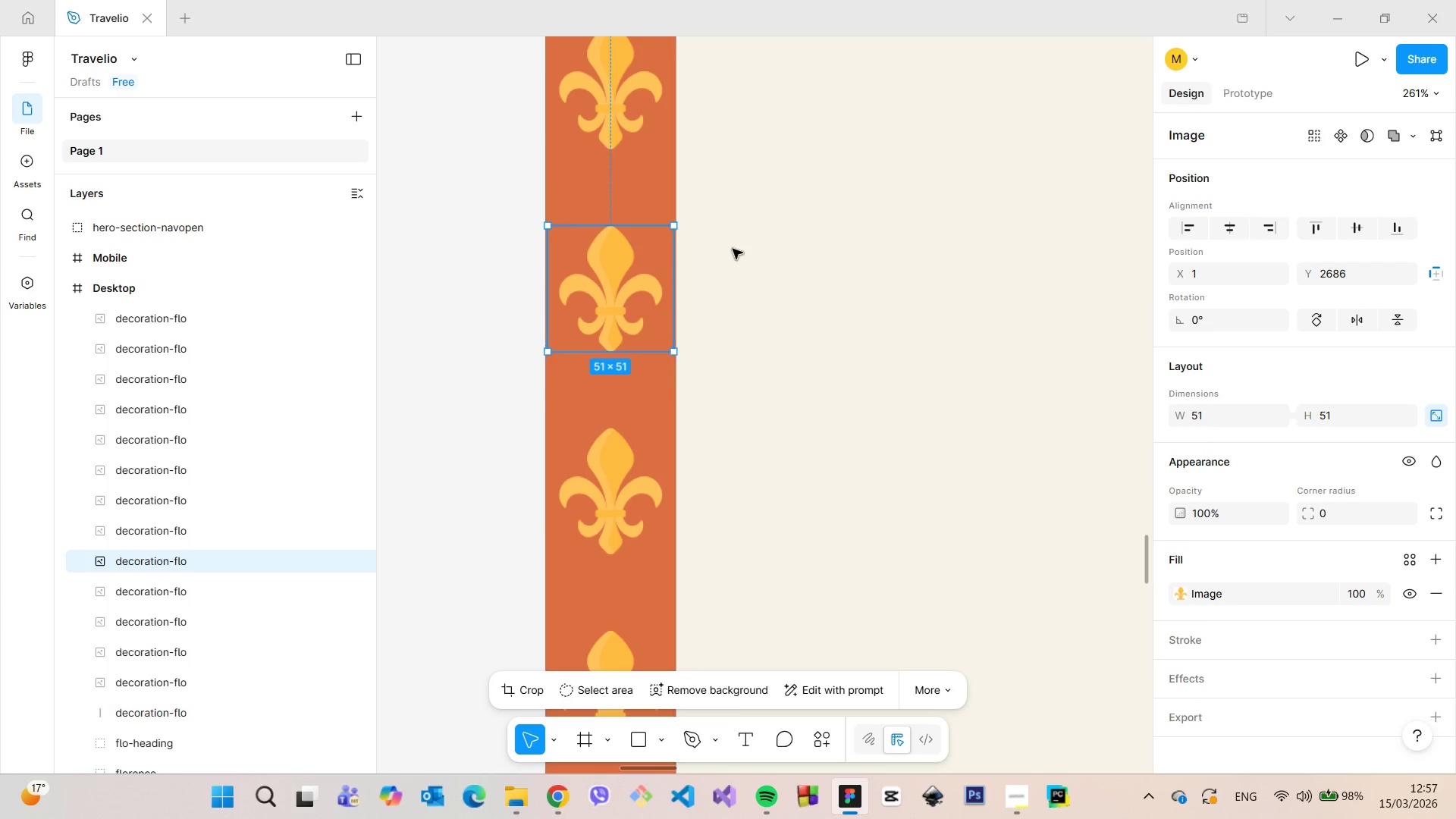 
left_click([733, 249])
 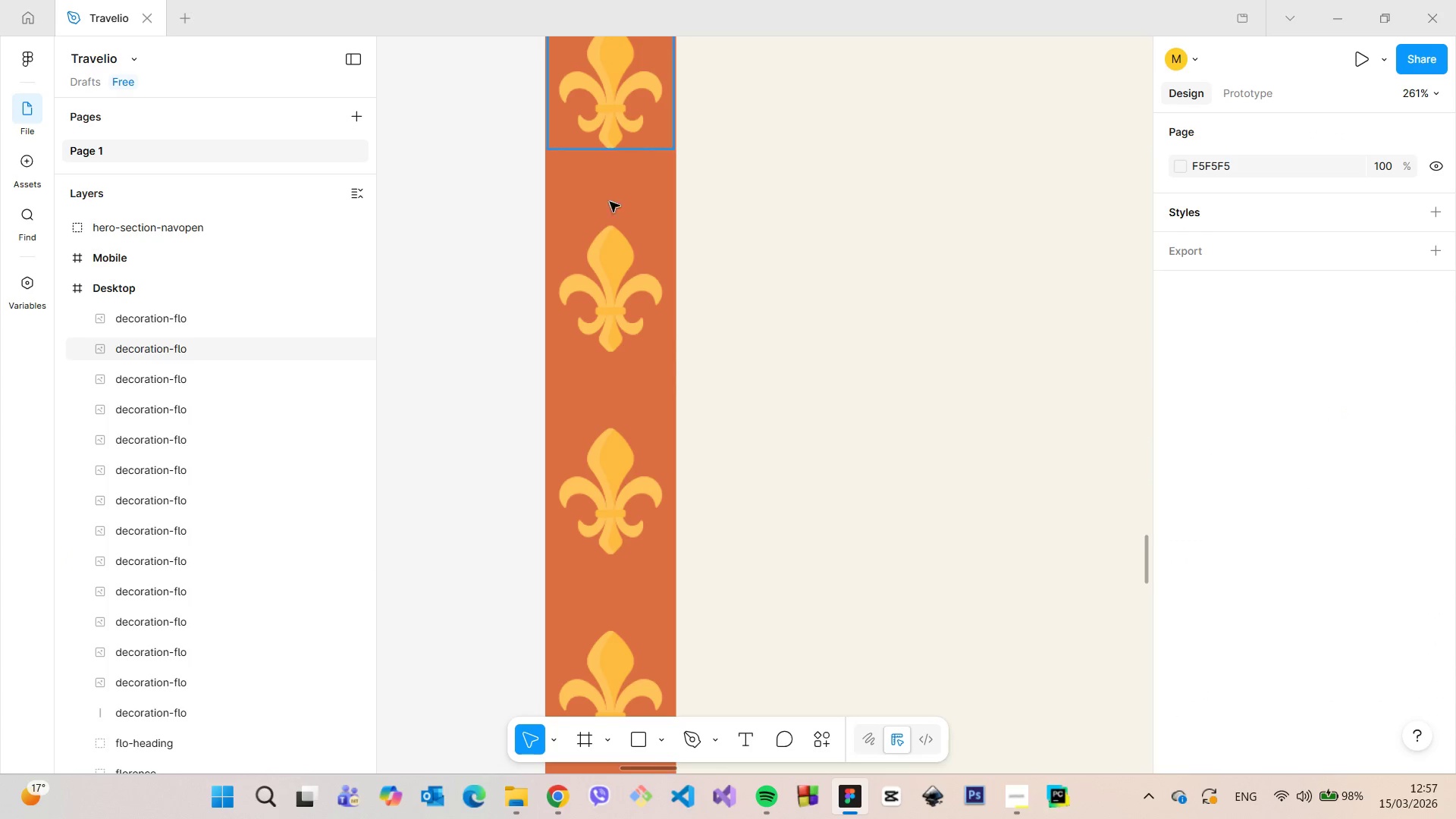 
left_click([602, 238])
 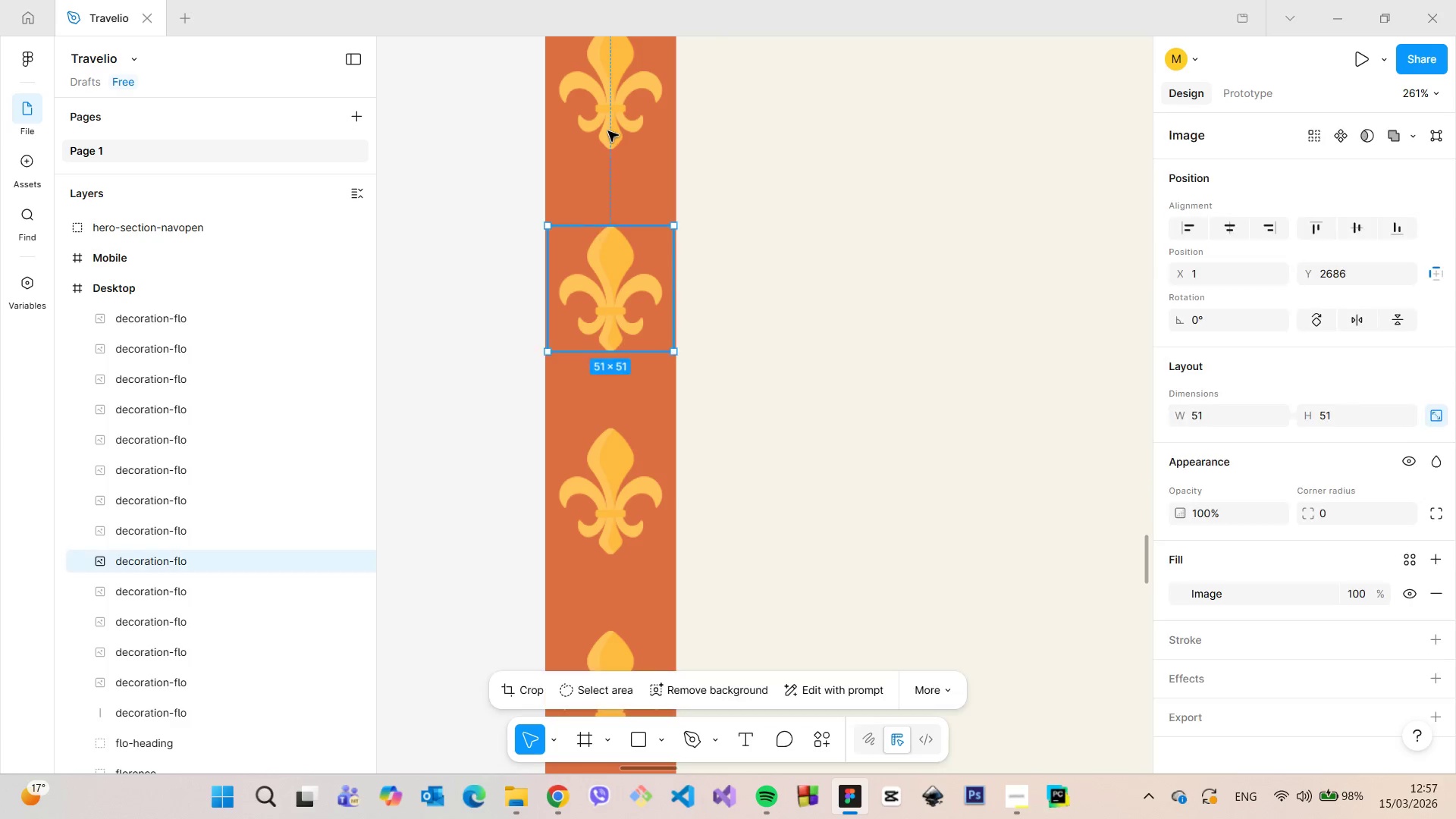 
hold_key(key=AltLeft, duration=1.47)
 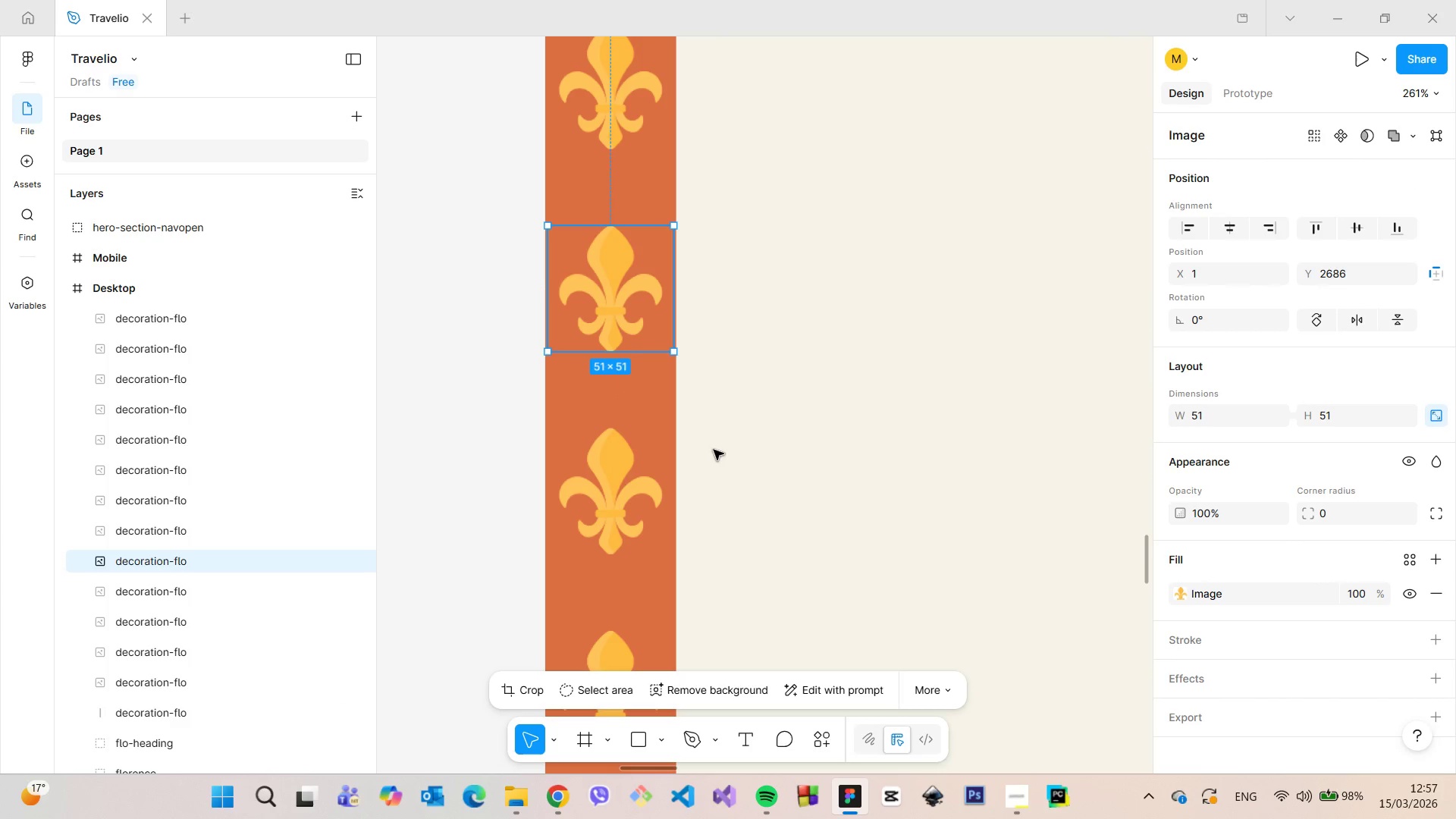 
left_click([714, 450])
 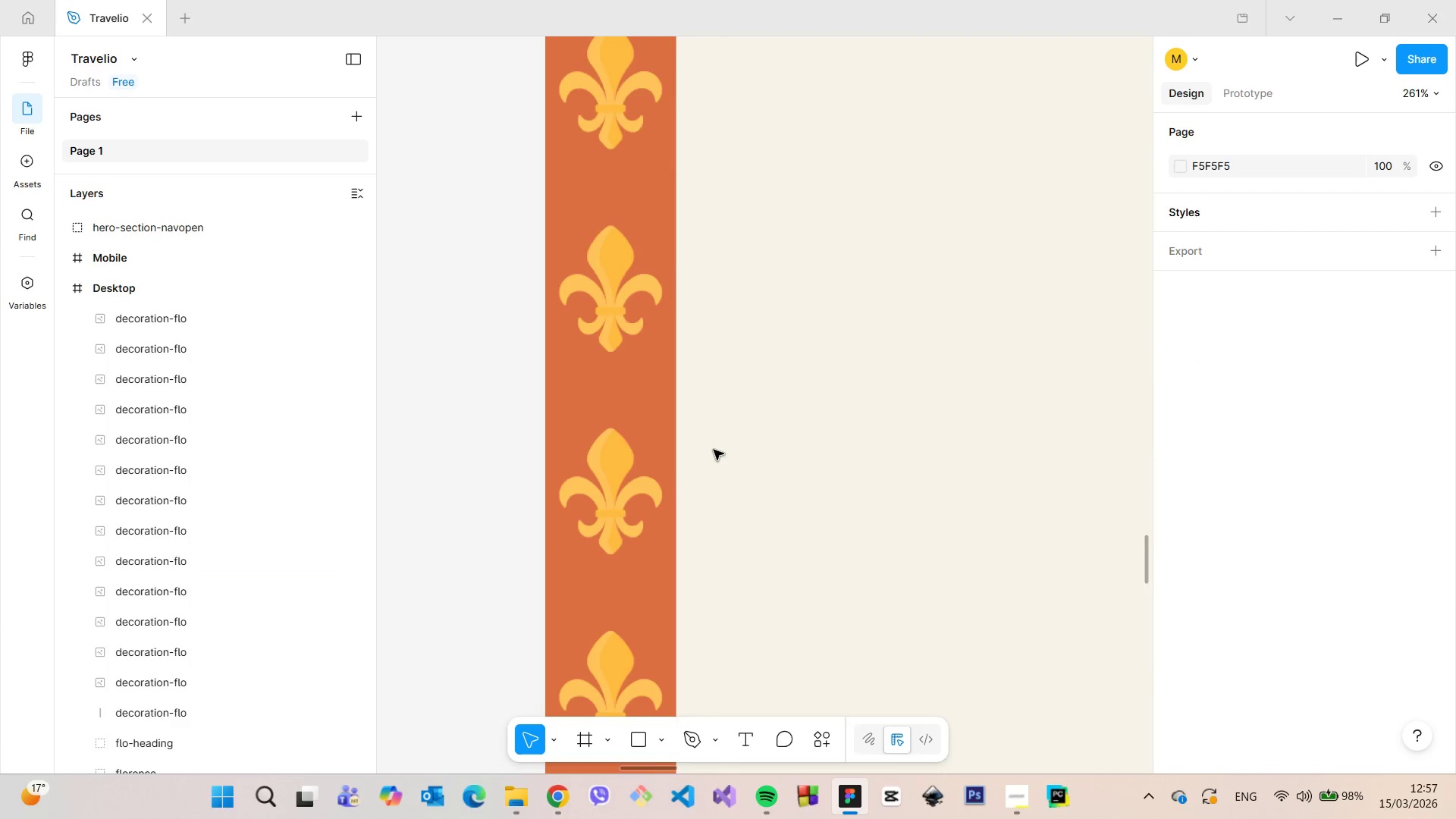 
scroll: coordinate [1037, 500], scroll_direction: down, amount: 18.0
 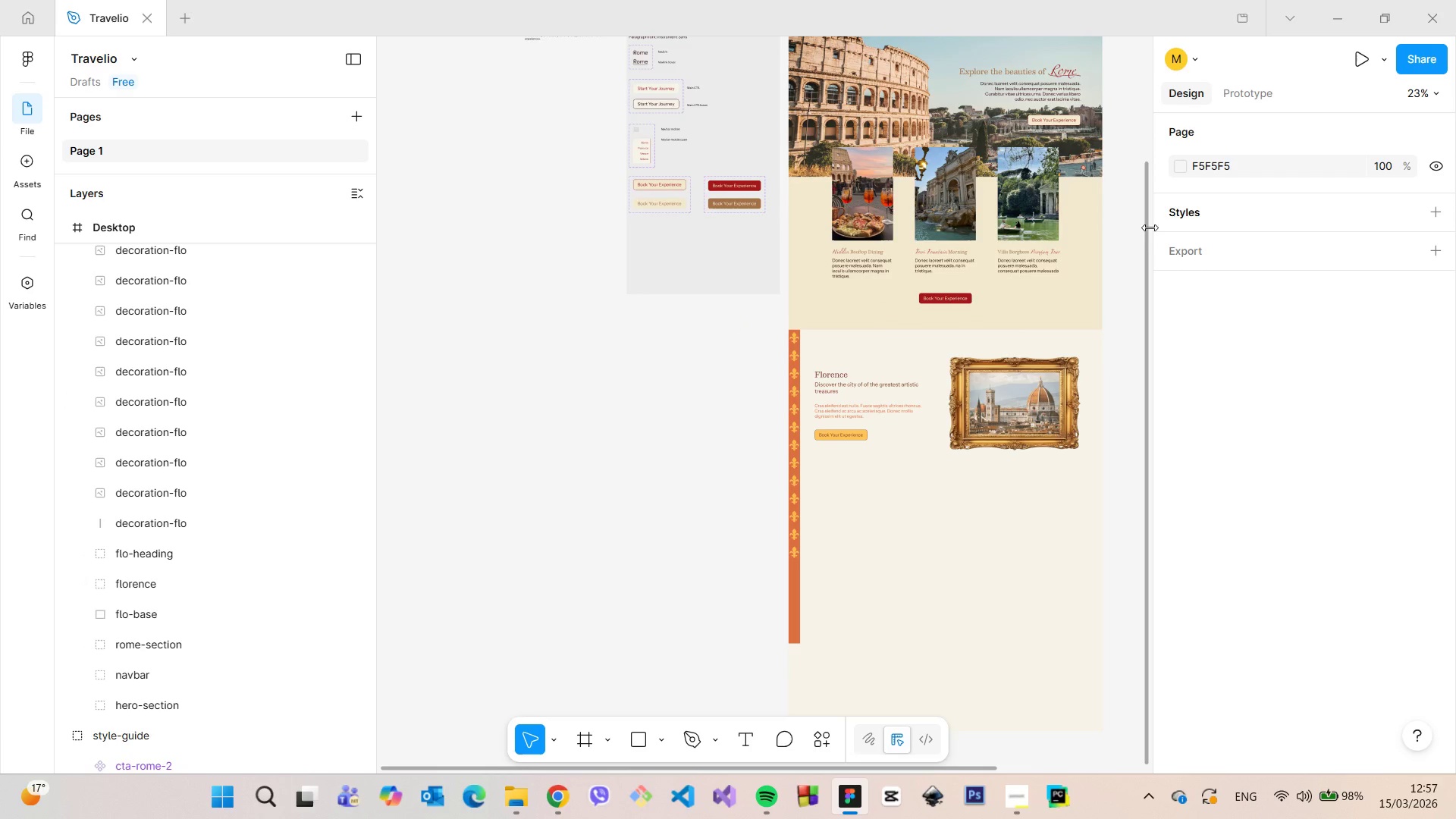 
left_click_drag(start_coordinate=[1146, 226], to_coordinate=[1144, 345])
 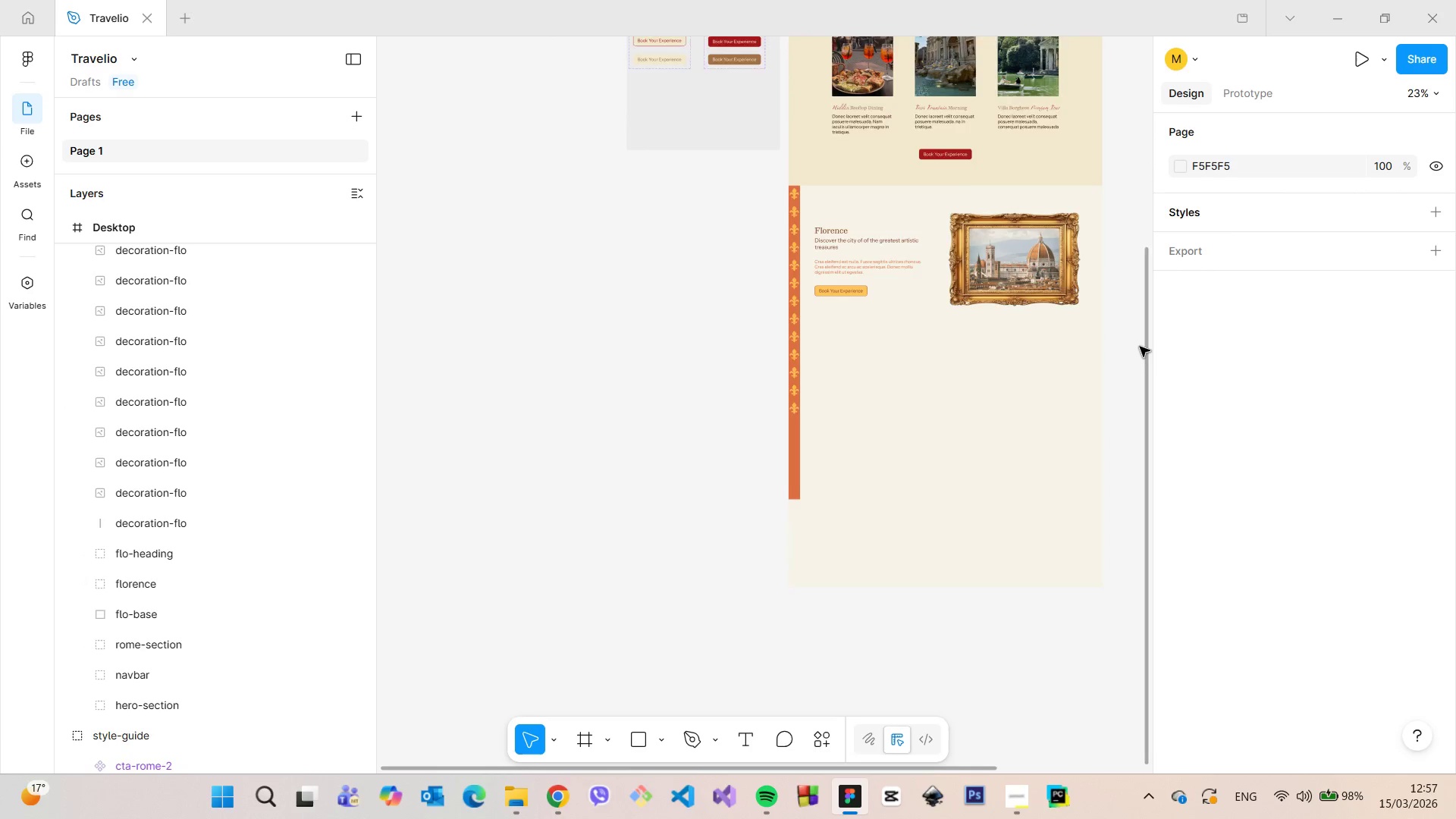 
scroll: coordinate [1140, 347], scroll_direction: up, amount: 1.0
 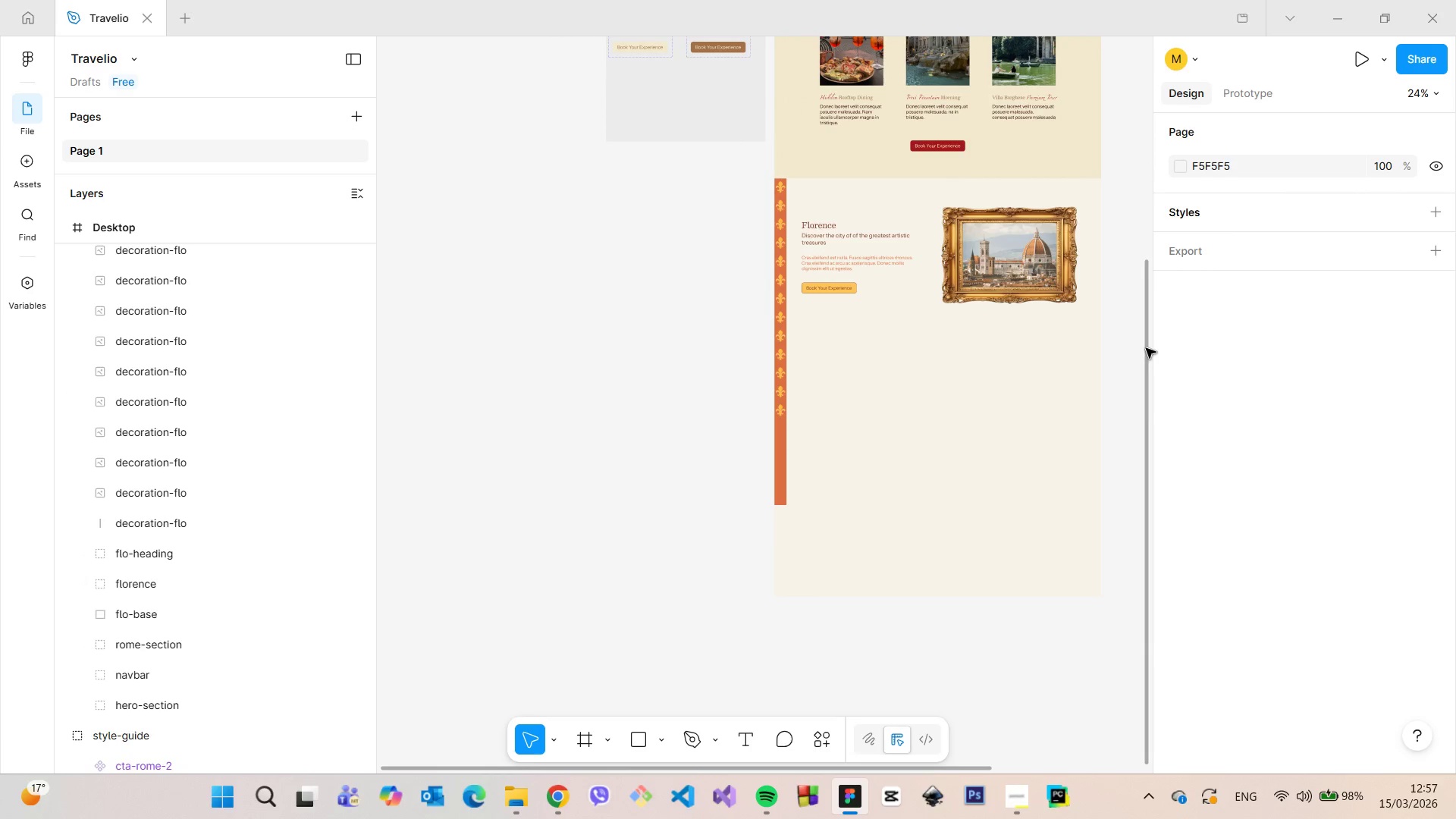 
left_click_drag(start_coordinate=[1146, 348], to_coordinate=[1145, 134])
 